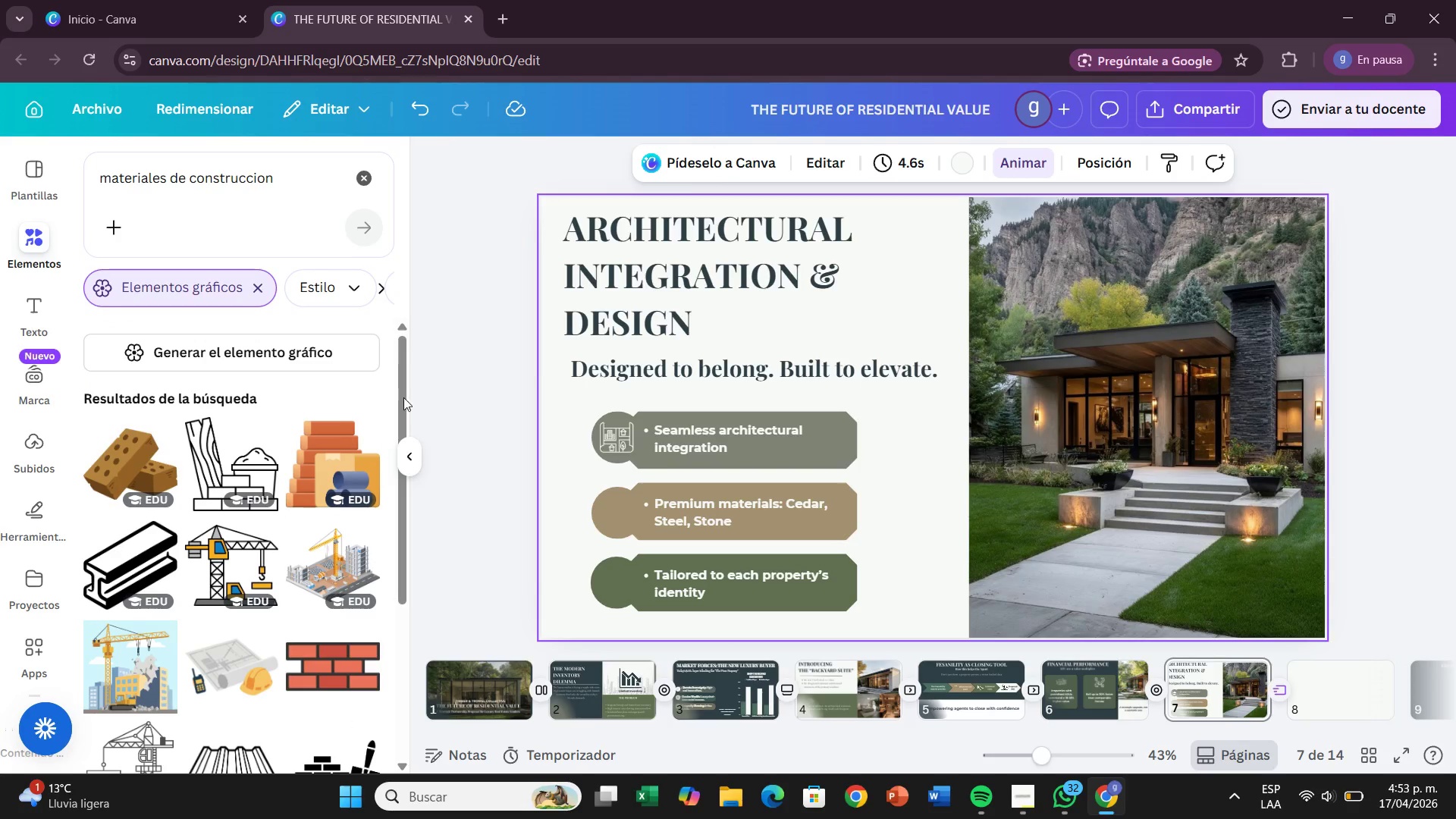 
scroll: coordinate [341, 519], scroll_direction: down, amount: 7.0
 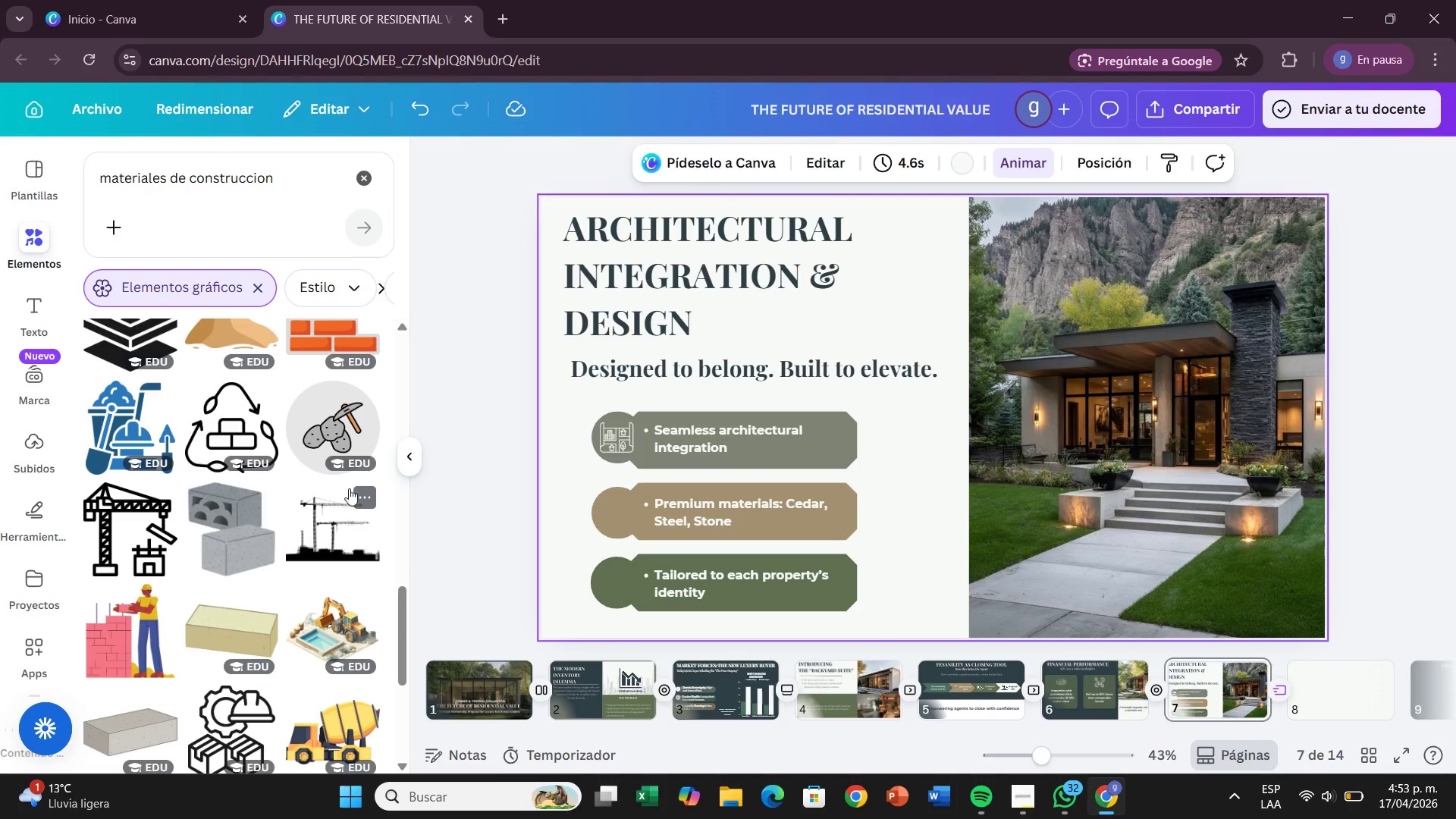 
left_click([339, 441])
 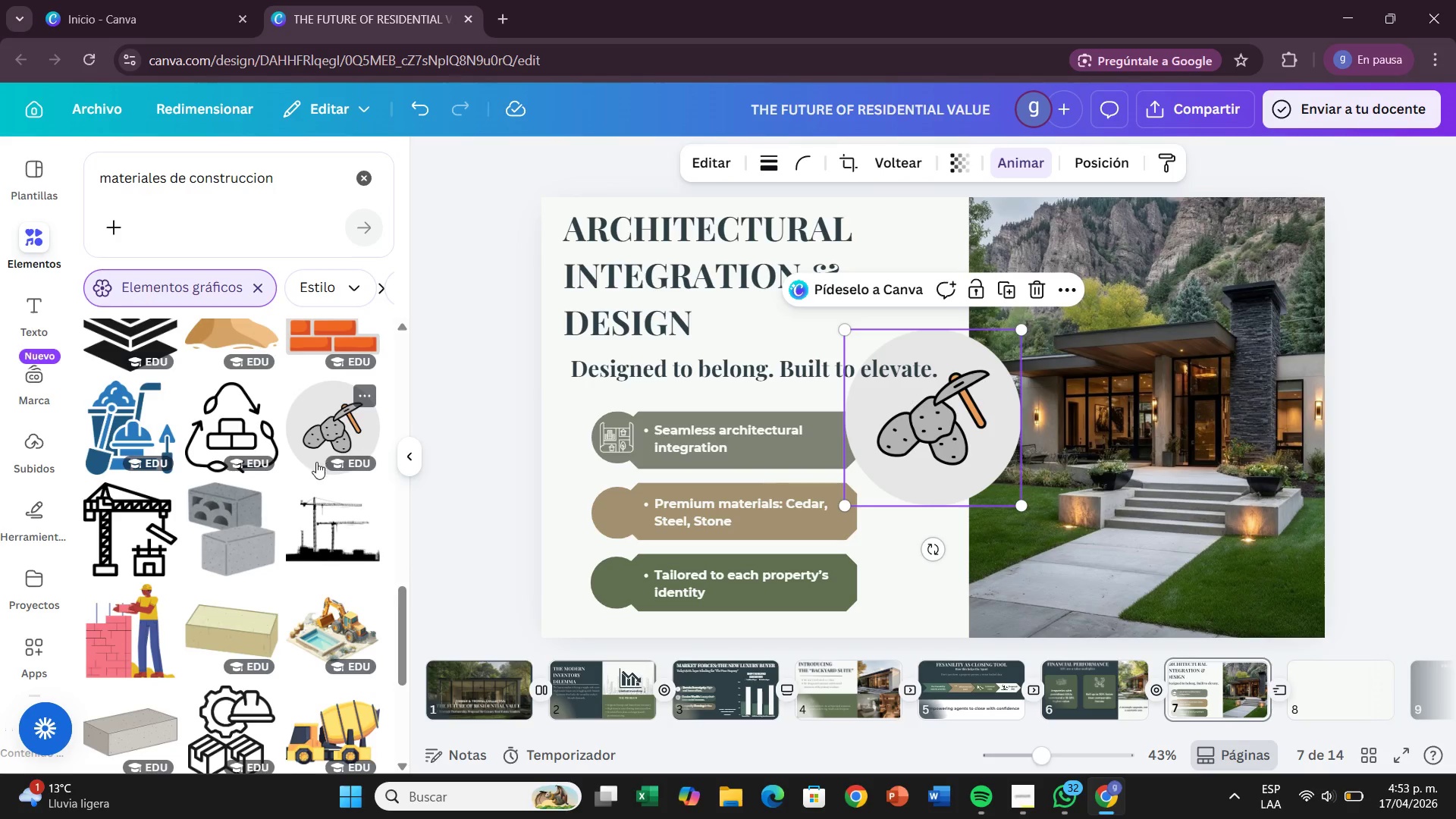 
scroll: coordinate [312, 487], scroll_direction: down, amount: 10.0
 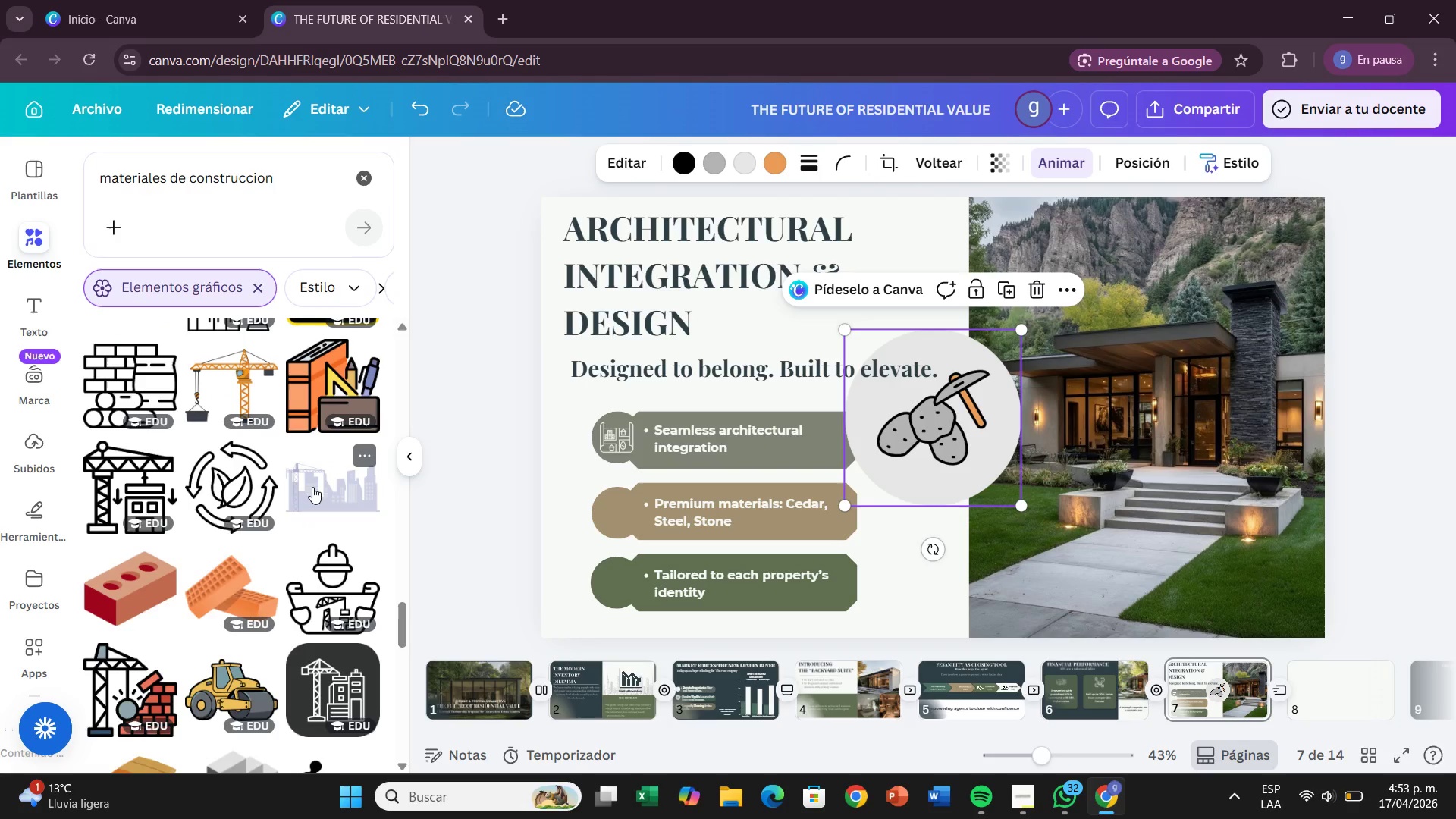 
scroll: coordinate [336, 491], scroll_direction: down, amount: 10.0
 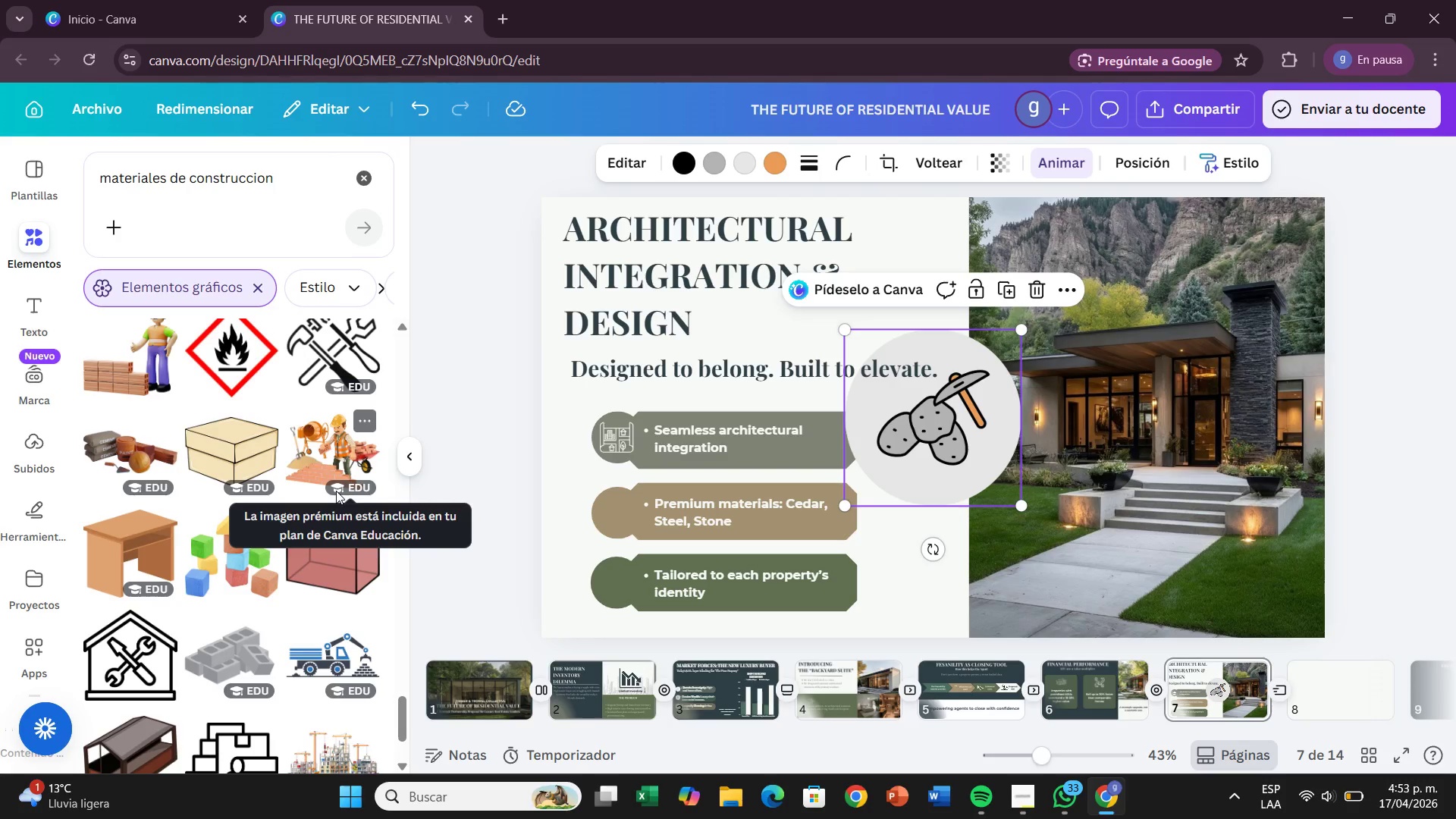 
wait(11.33)
 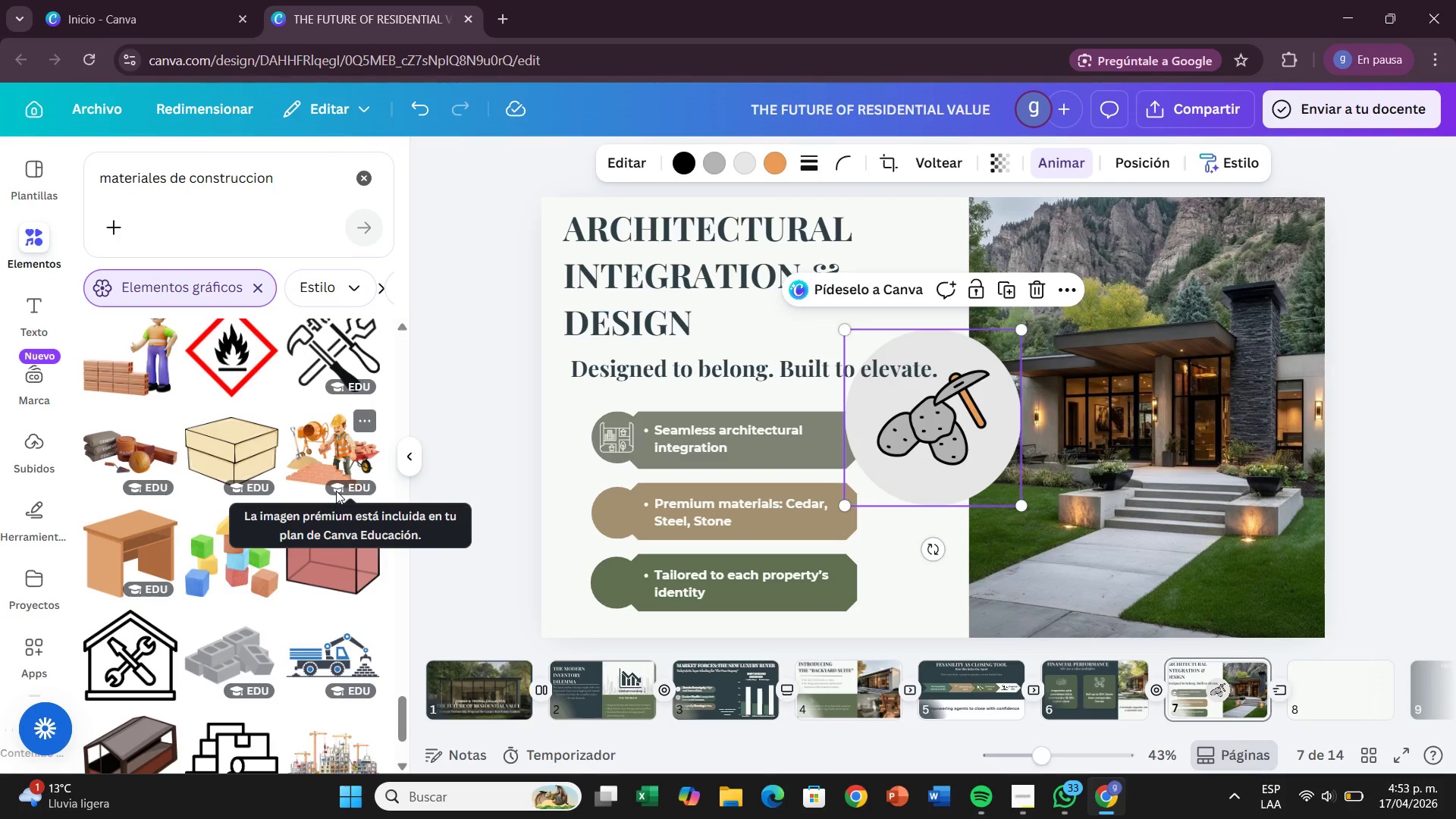 
scroll: coordinate [340, 463], scroll_direction: down, amount: 3.0
 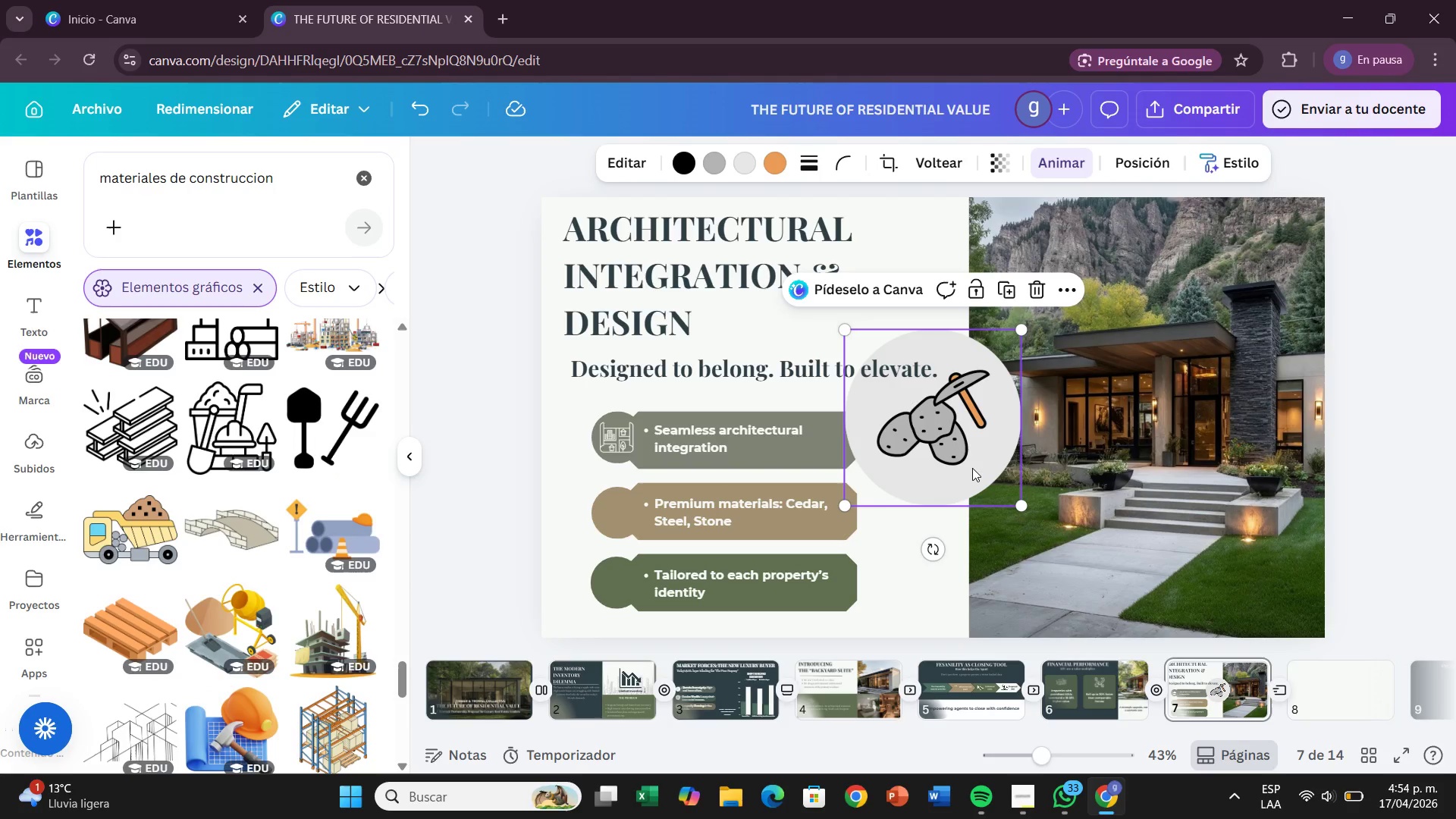 
key(Backspace)
 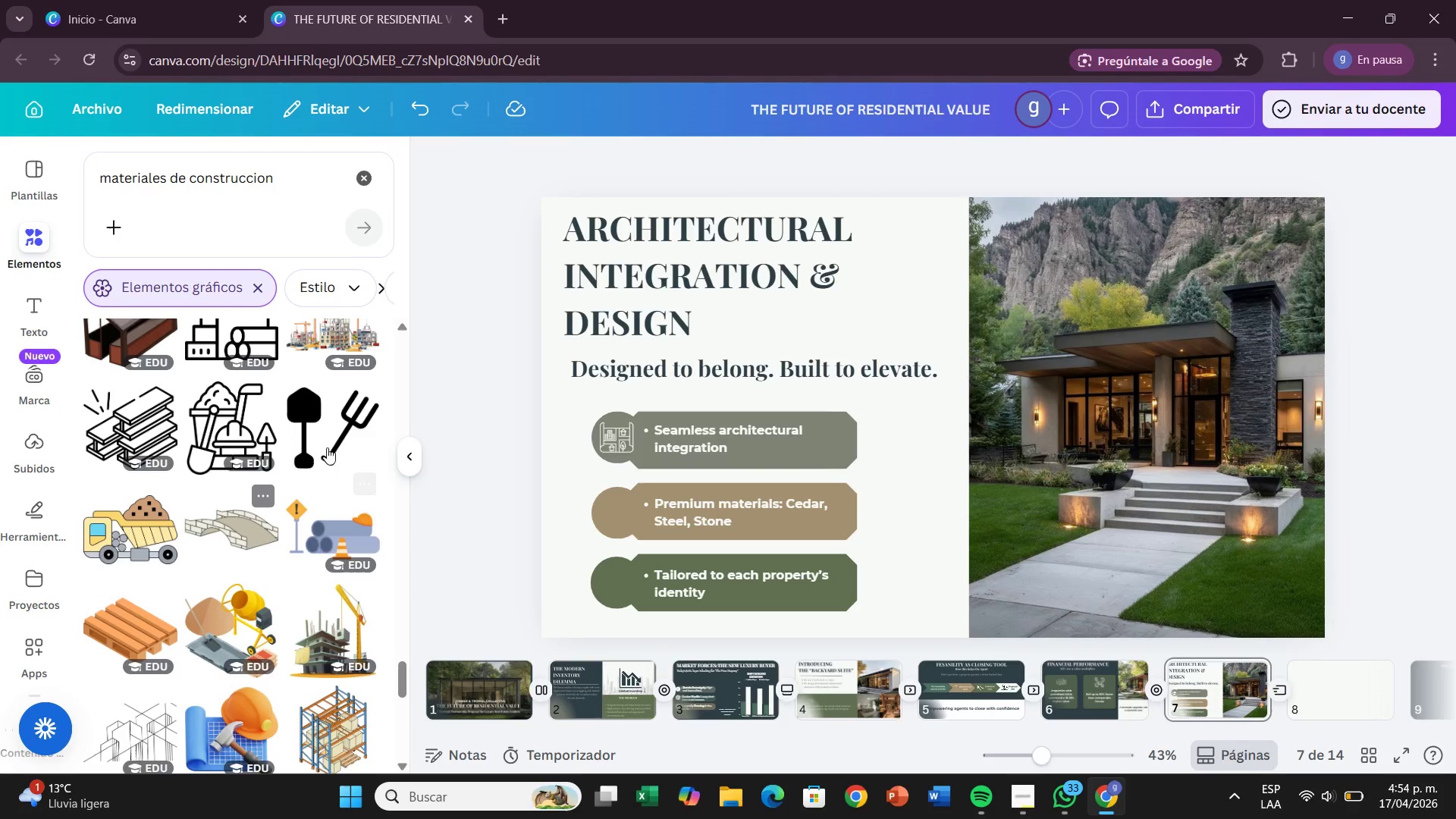 
left_click([330, 301])
 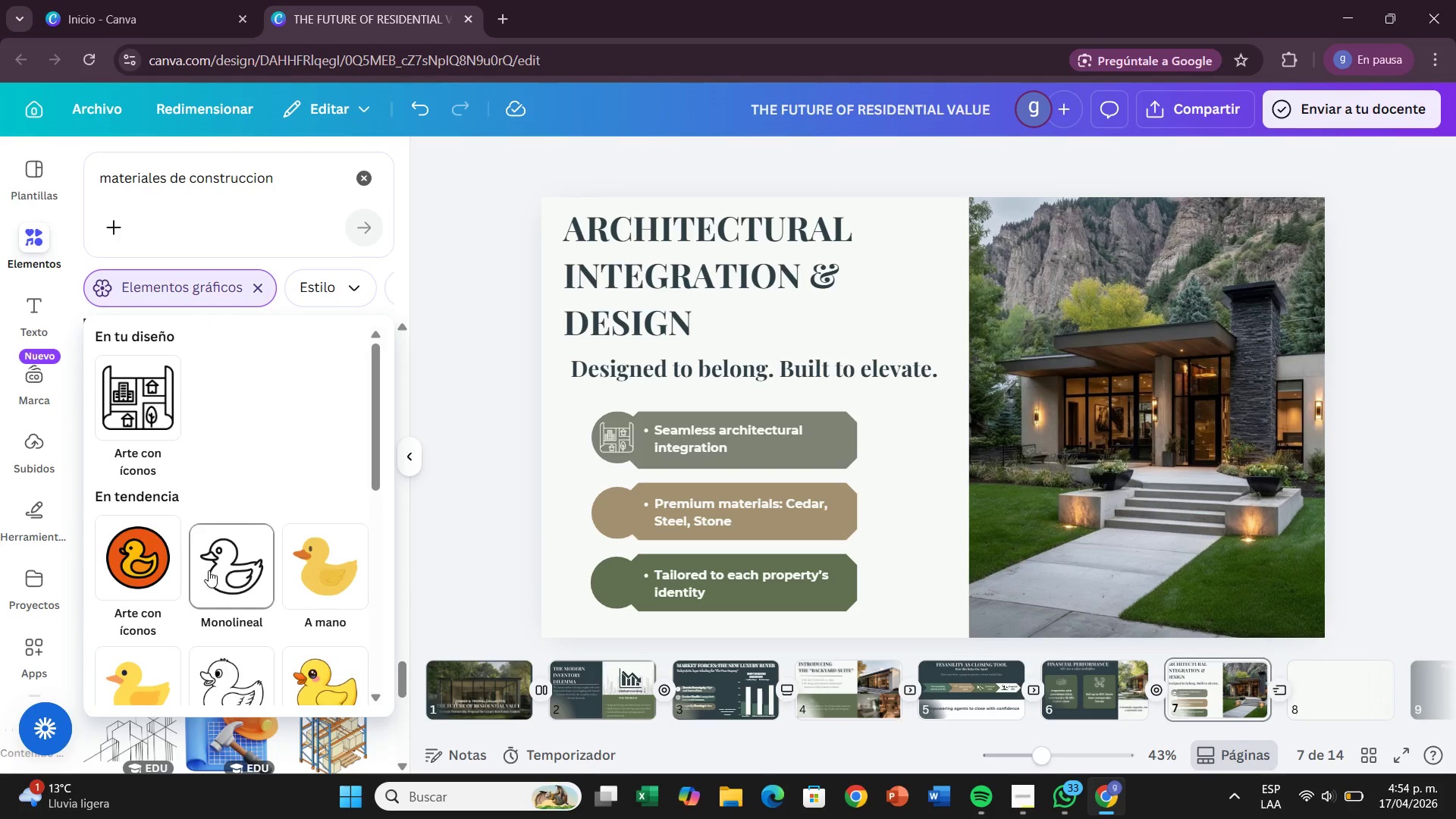 
left_click([209, 573])
 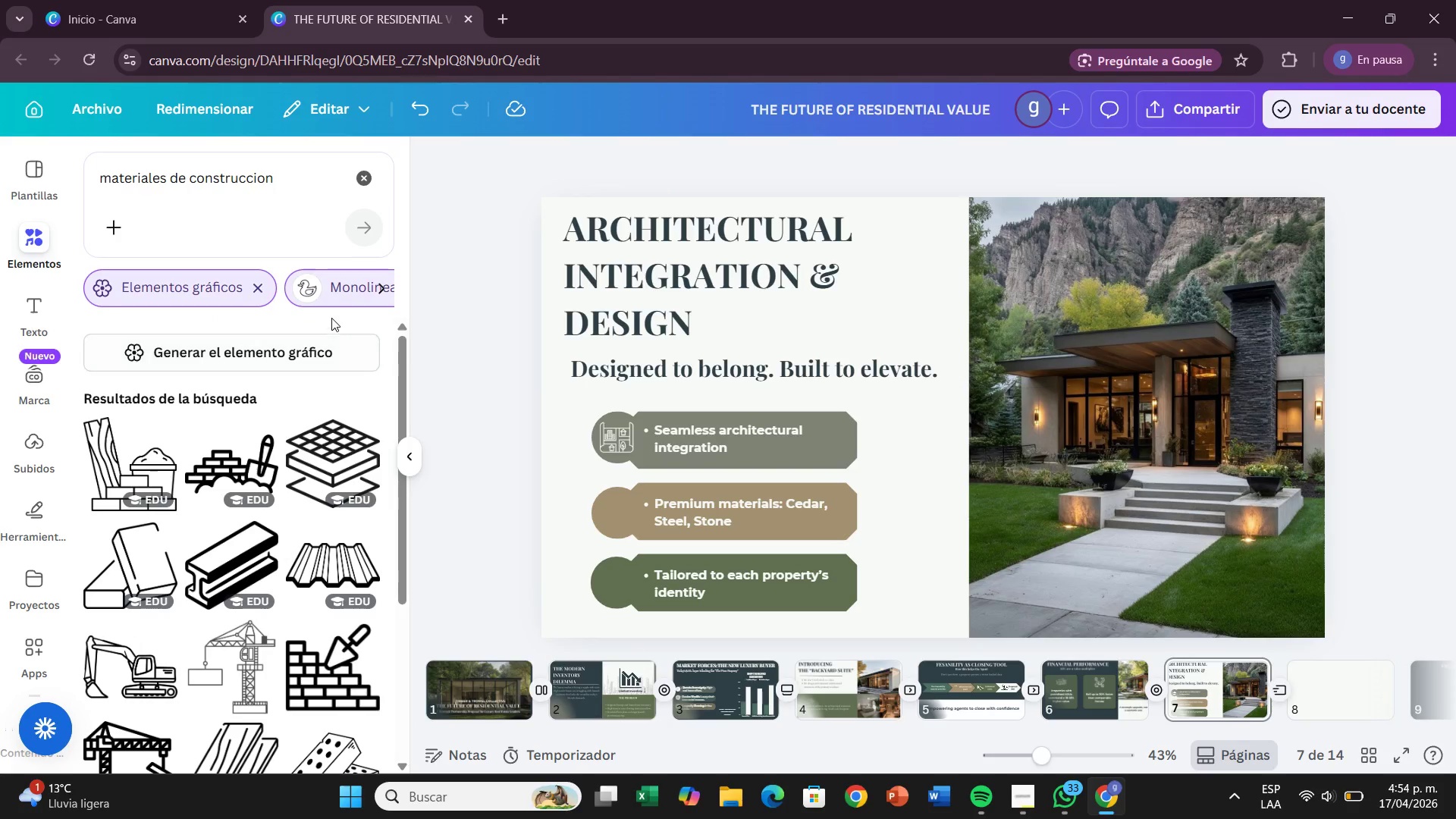 
left_click([351, 285])
 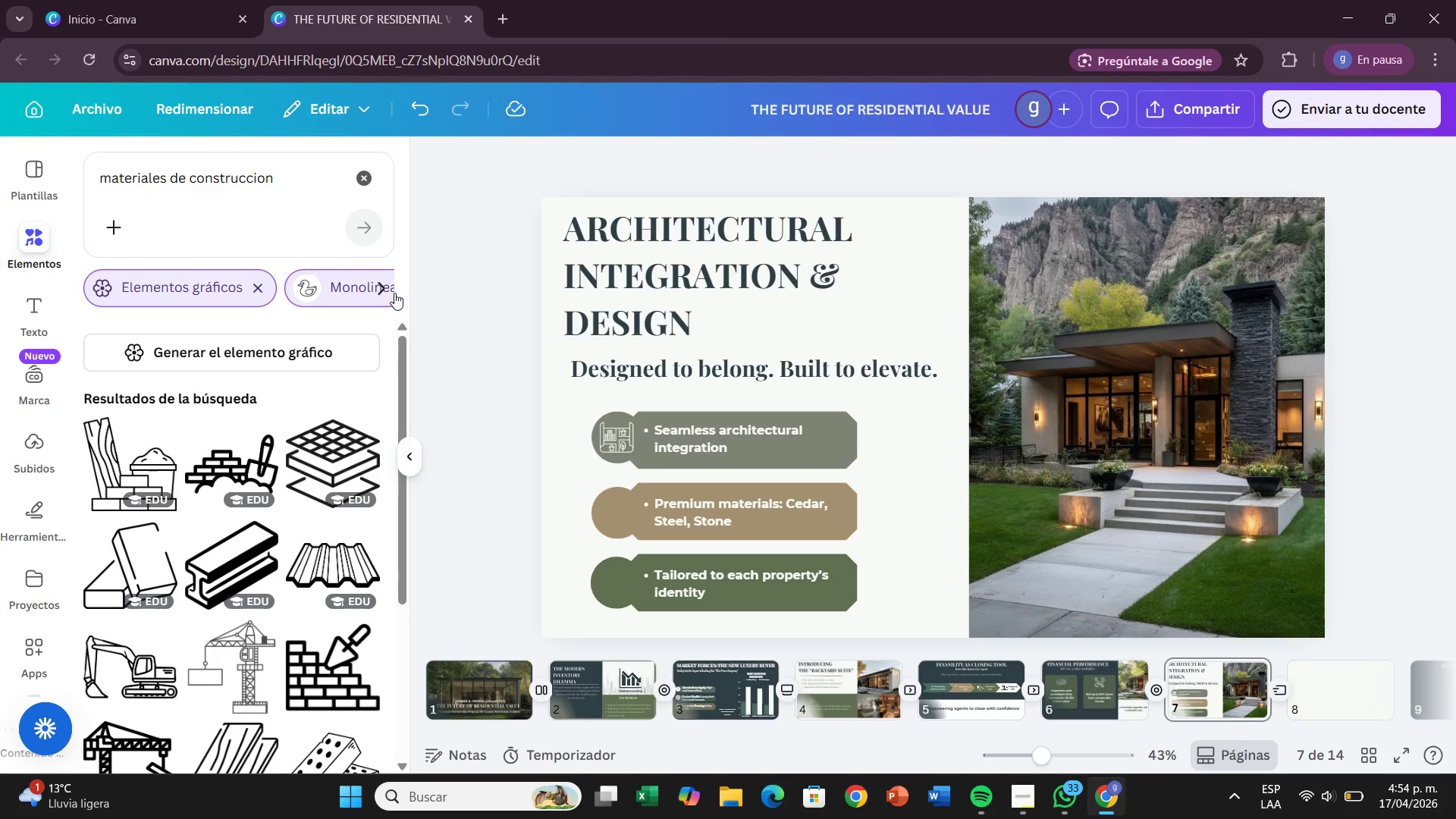 
left_click([394, 292])
 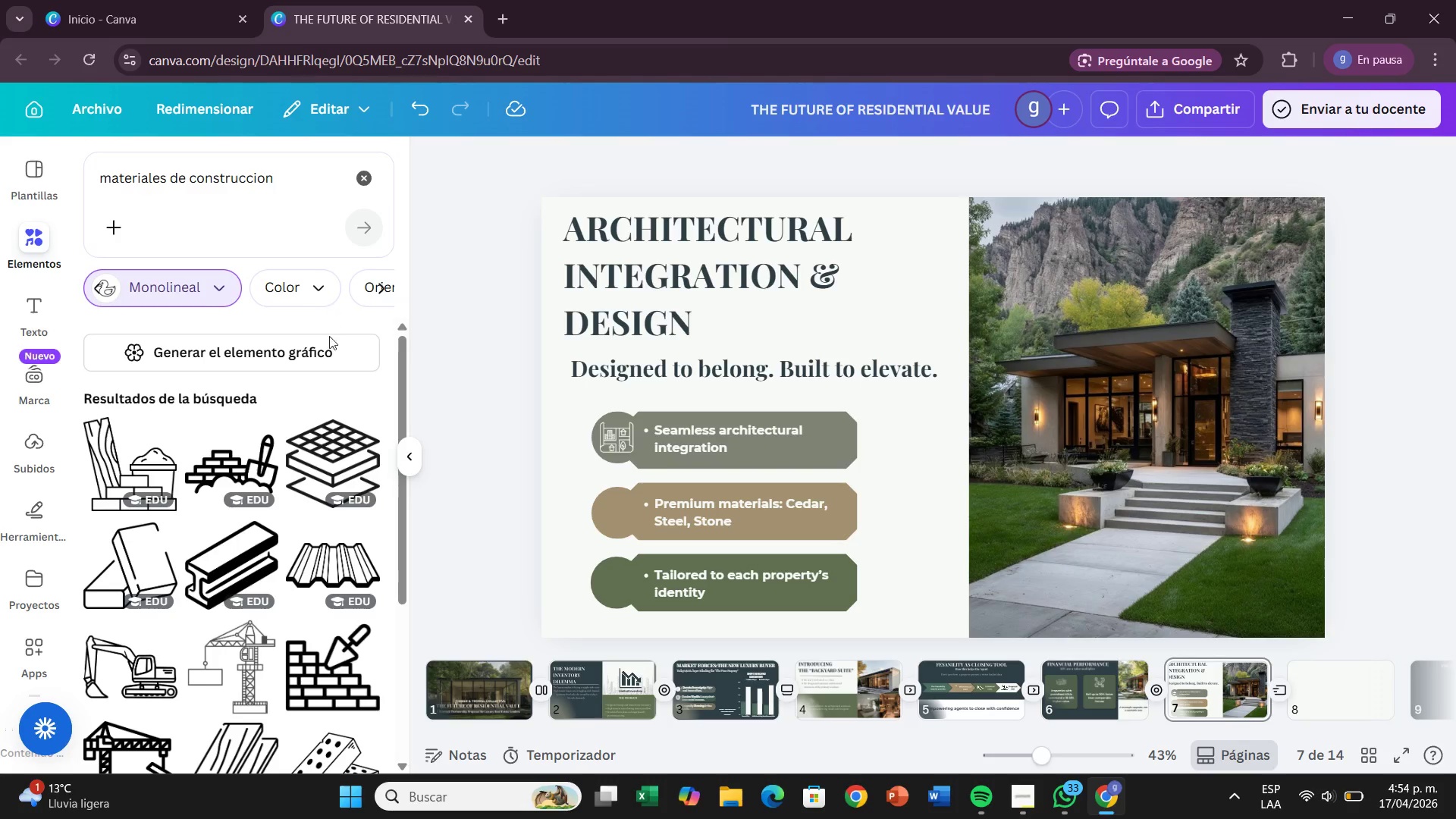 
scroll: coordinate [349, 604], scroll_direction: down, amount: 12.0
 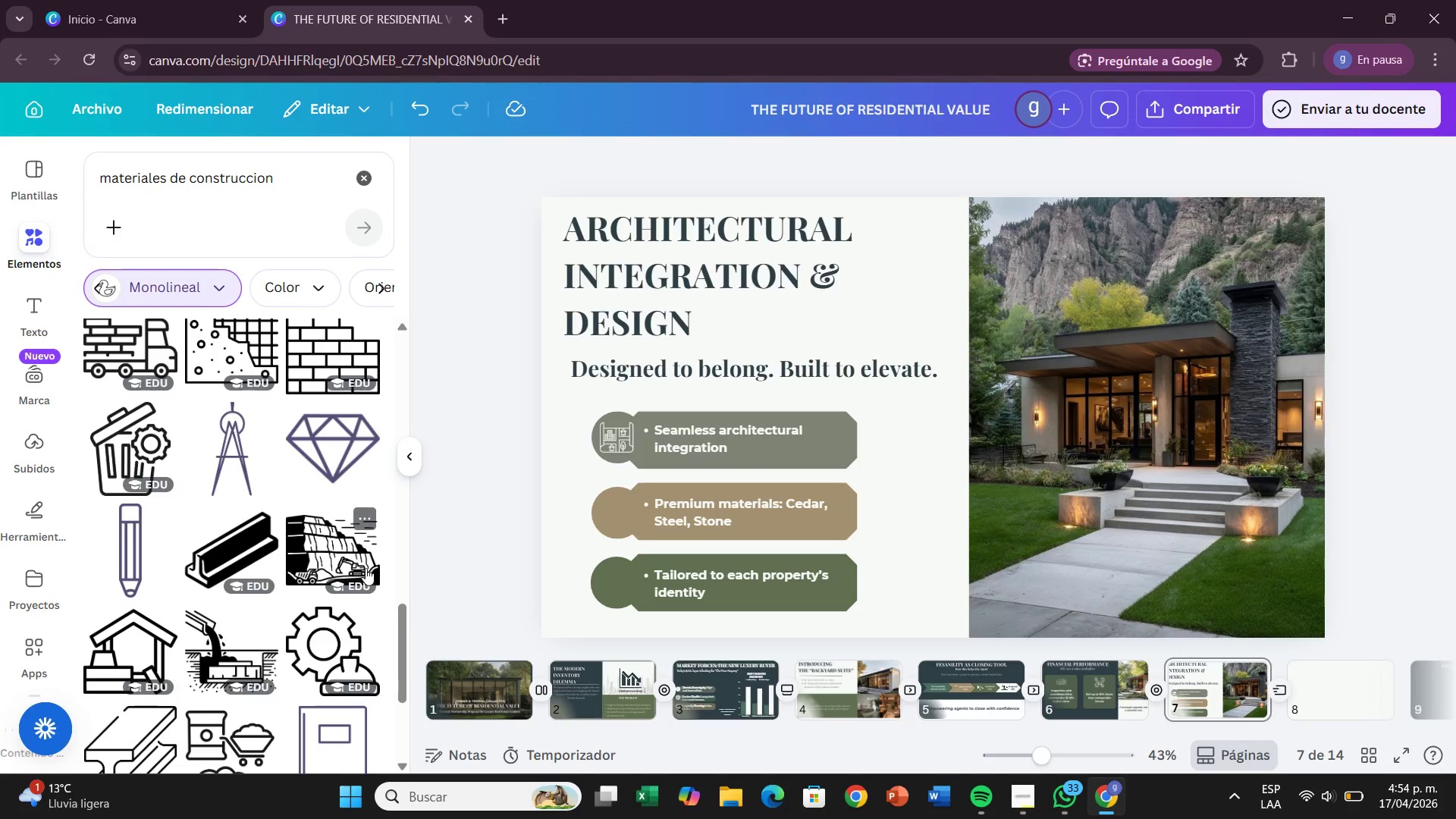 
left_click_drag(start_coordinate=[363, 563], to_coordinate=[610, 510])
 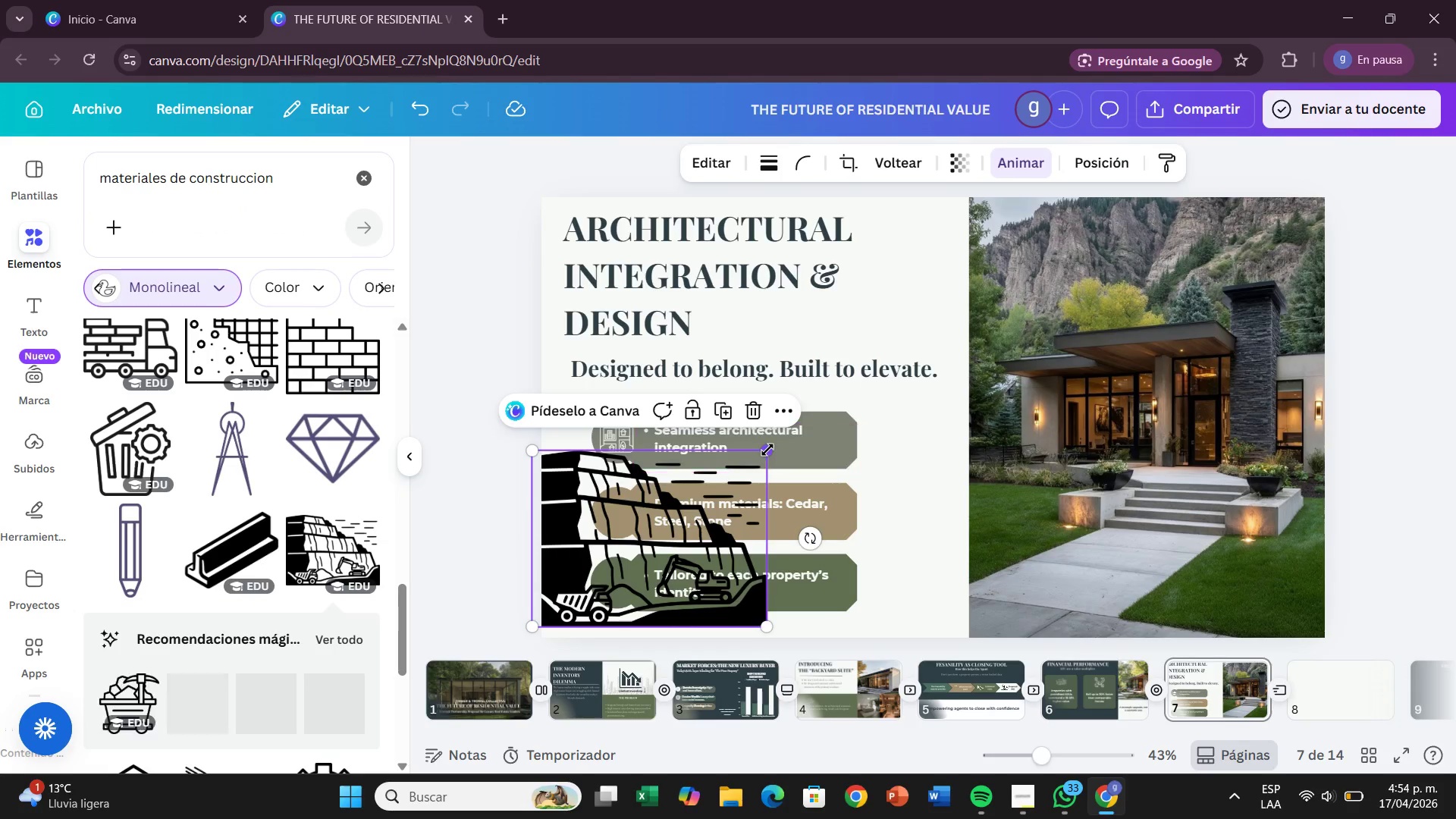 
left_click_drag(start_coordinate=[767, 450], to_coordinate=[582, 582])
 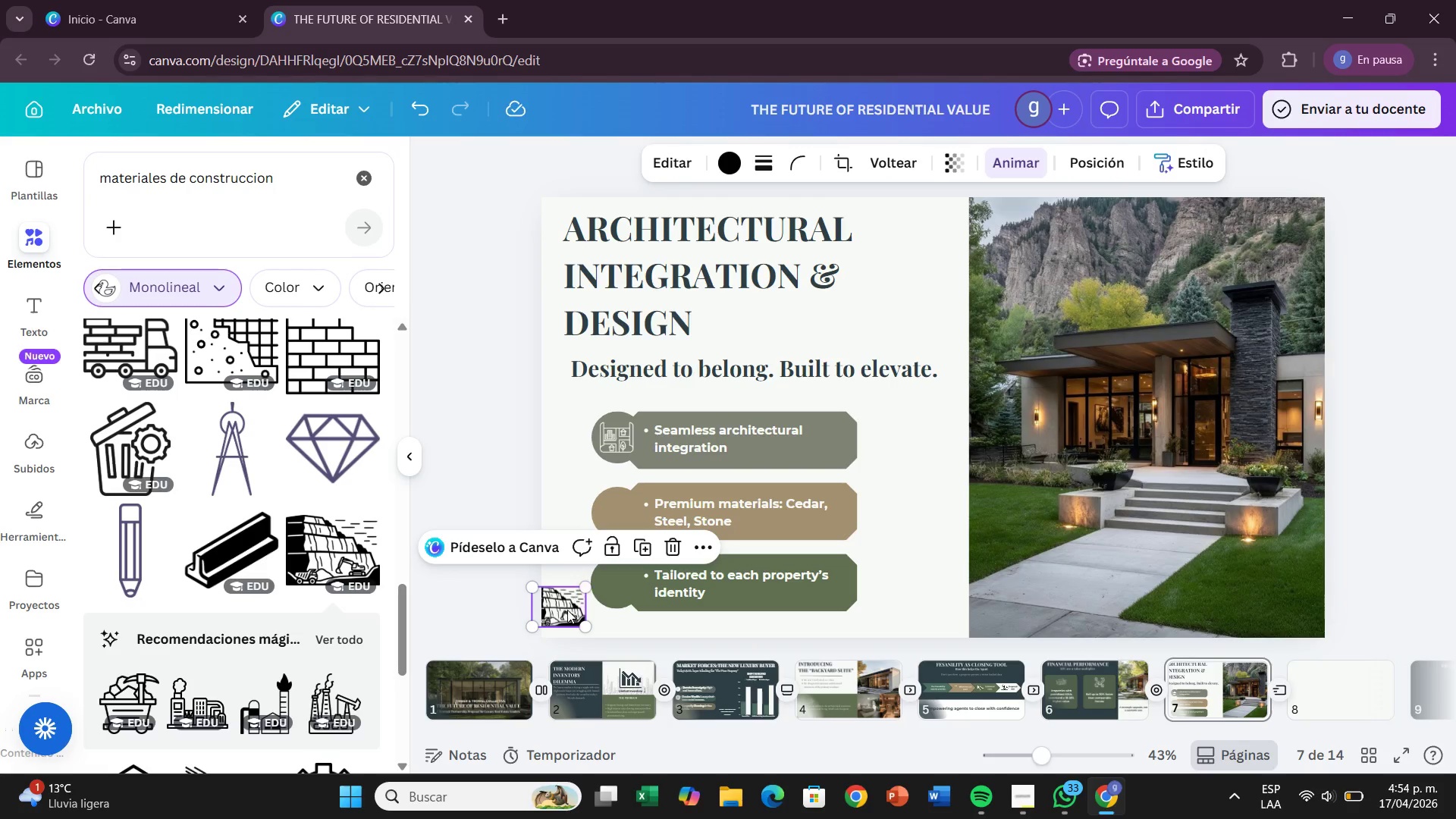 
left_click_drag(start_coordinate=[567, 610], to_coordinate=[631, 519])
 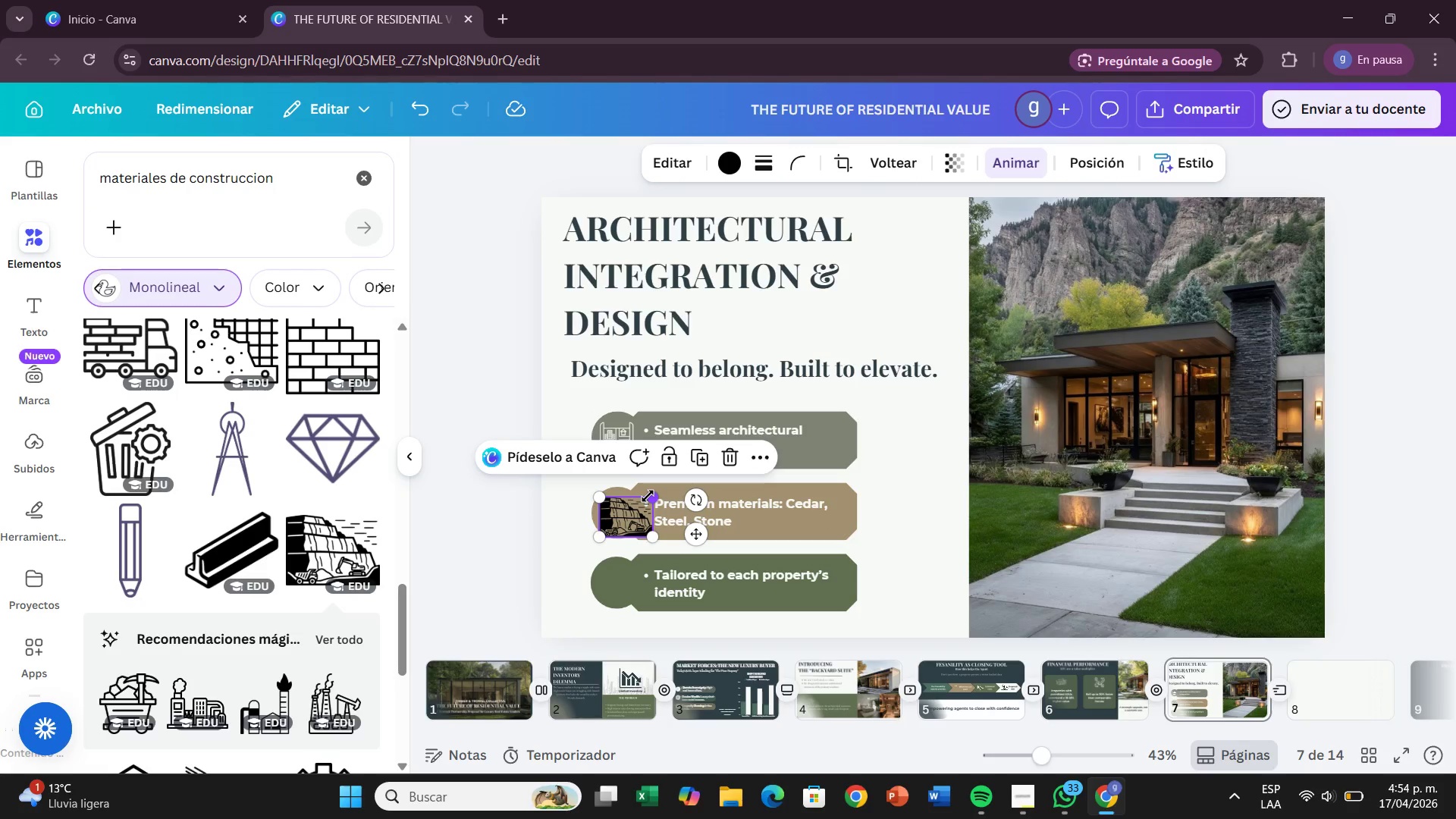 
left_click_drag(start_coordinate=[648, 496], to_coordinate=[626, 505])
 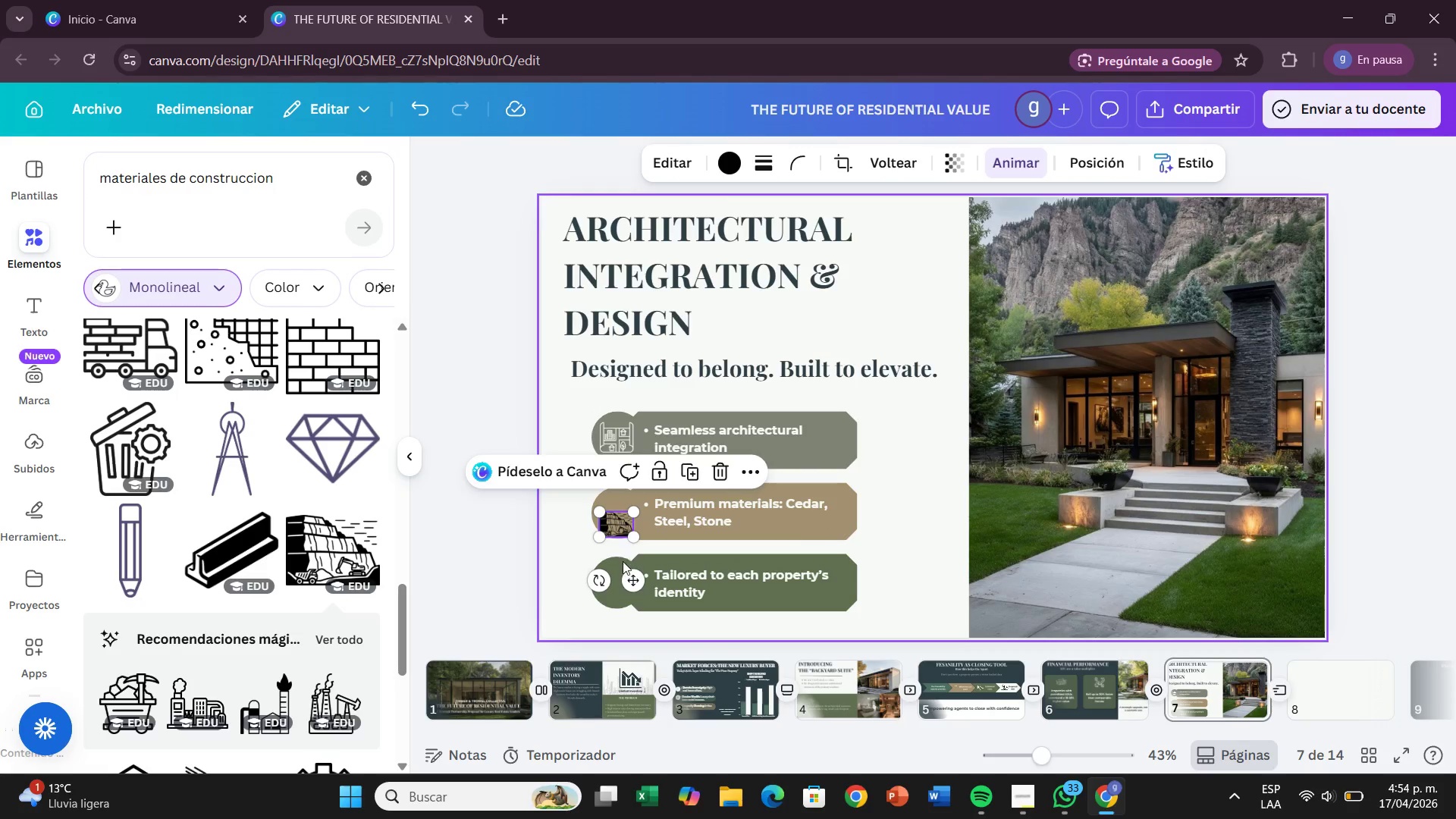 
left_click_drag(start_coordinate=[635, 579], to_coordinate=[639, 566])
 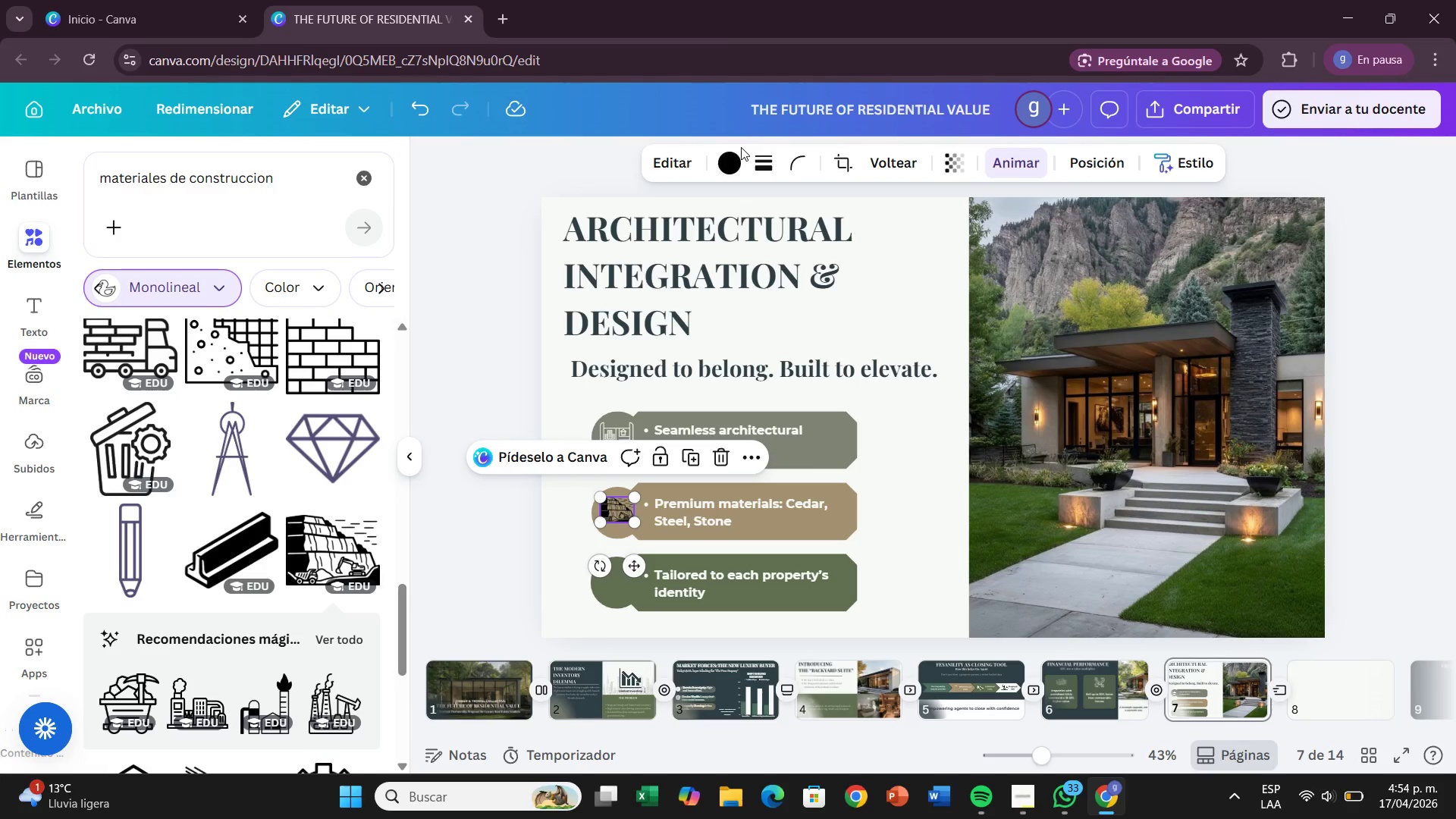 
left_click([736, 158])
 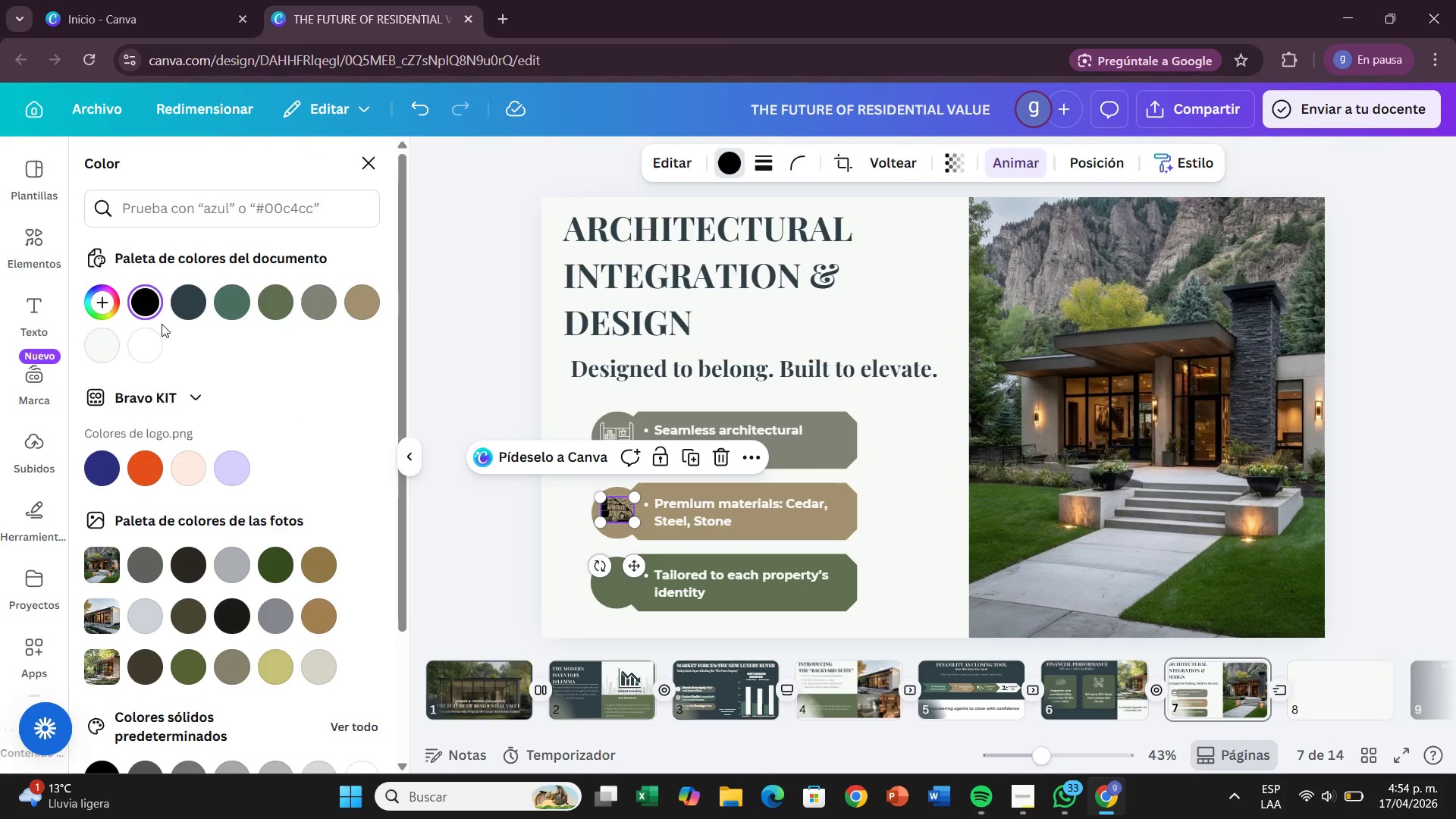 
left_click([106, 349])
 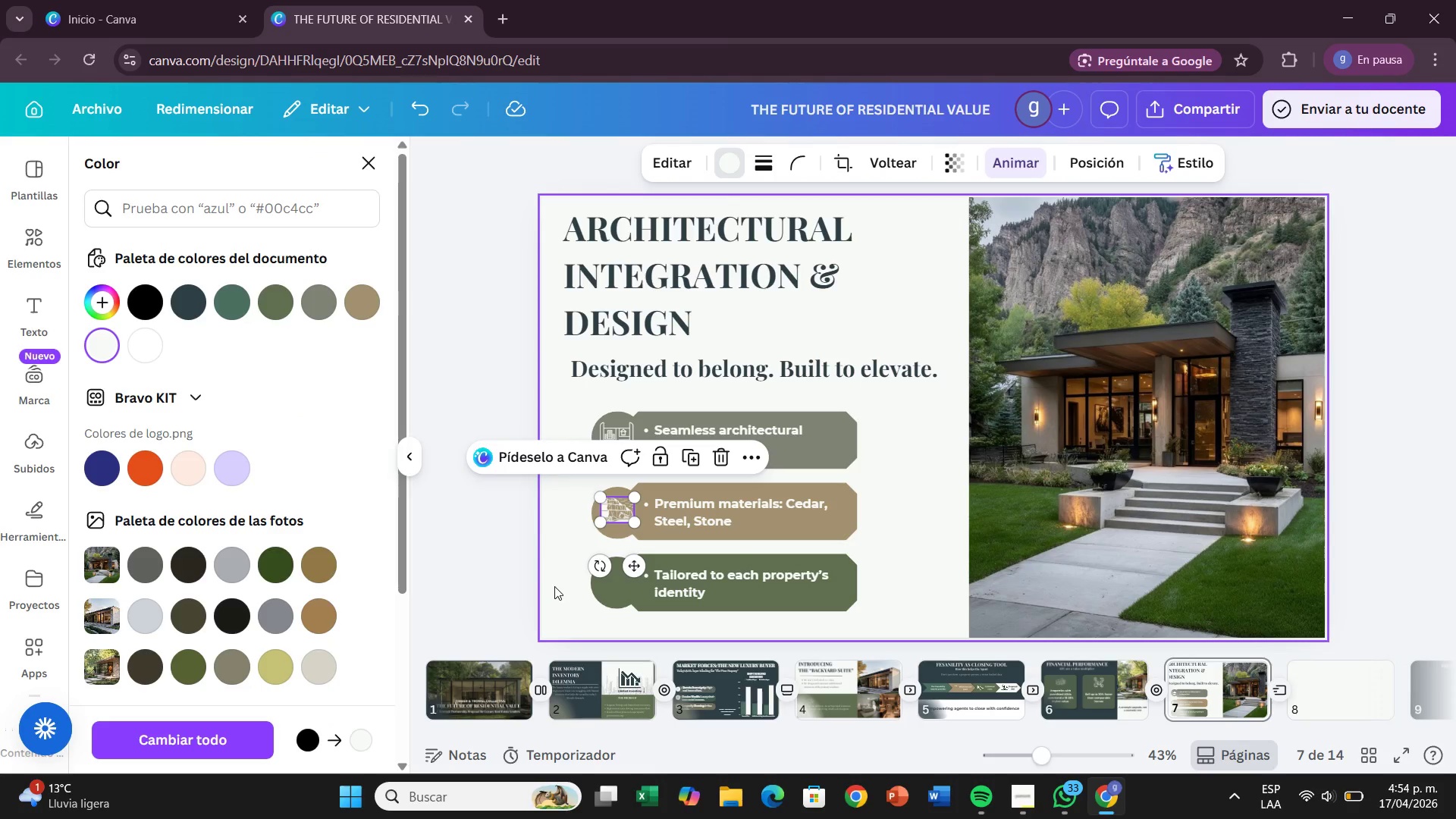 
left_click([555, 579])
 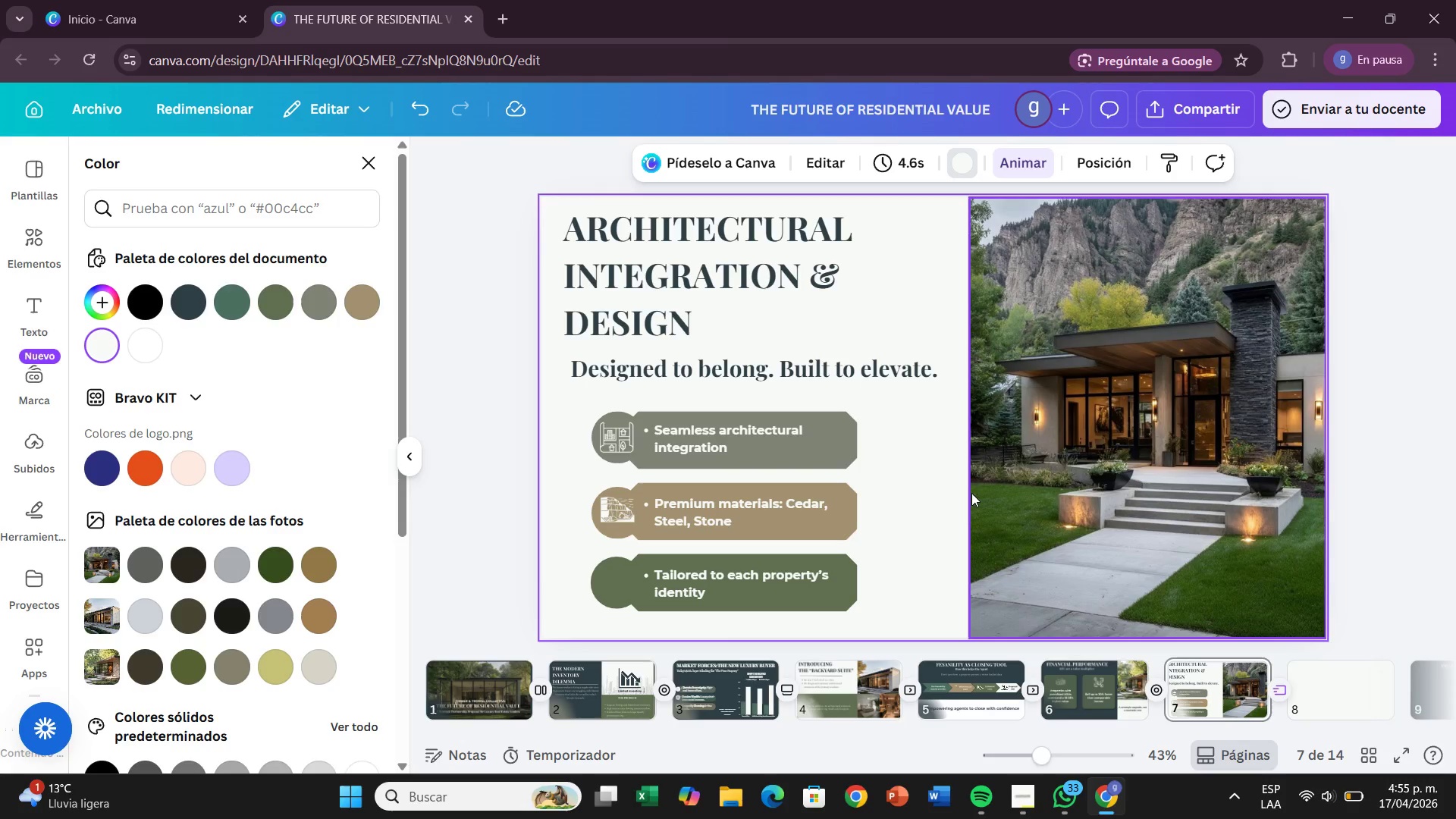 
wait(28.39)
 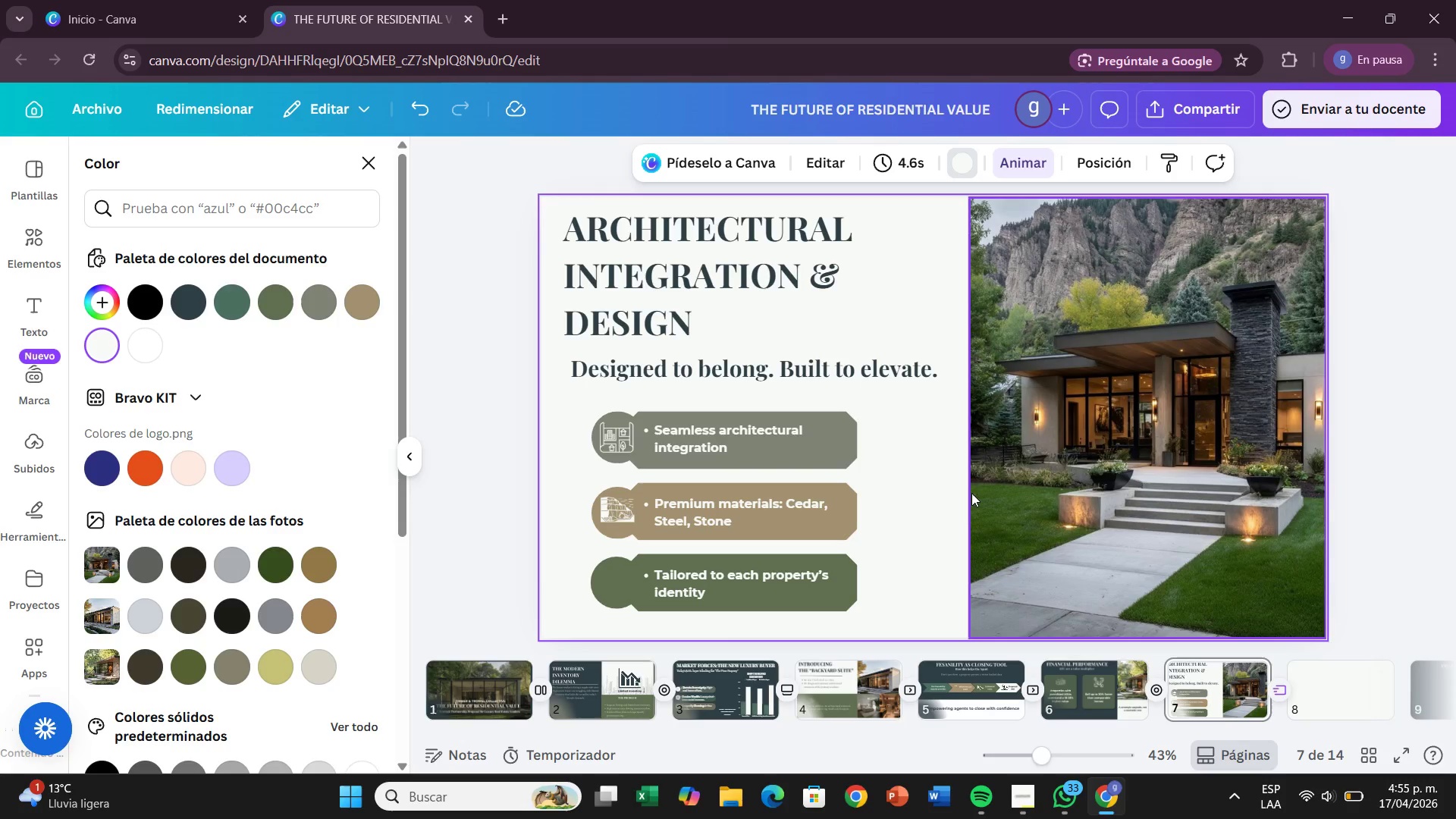 
left_click([33, 234])
 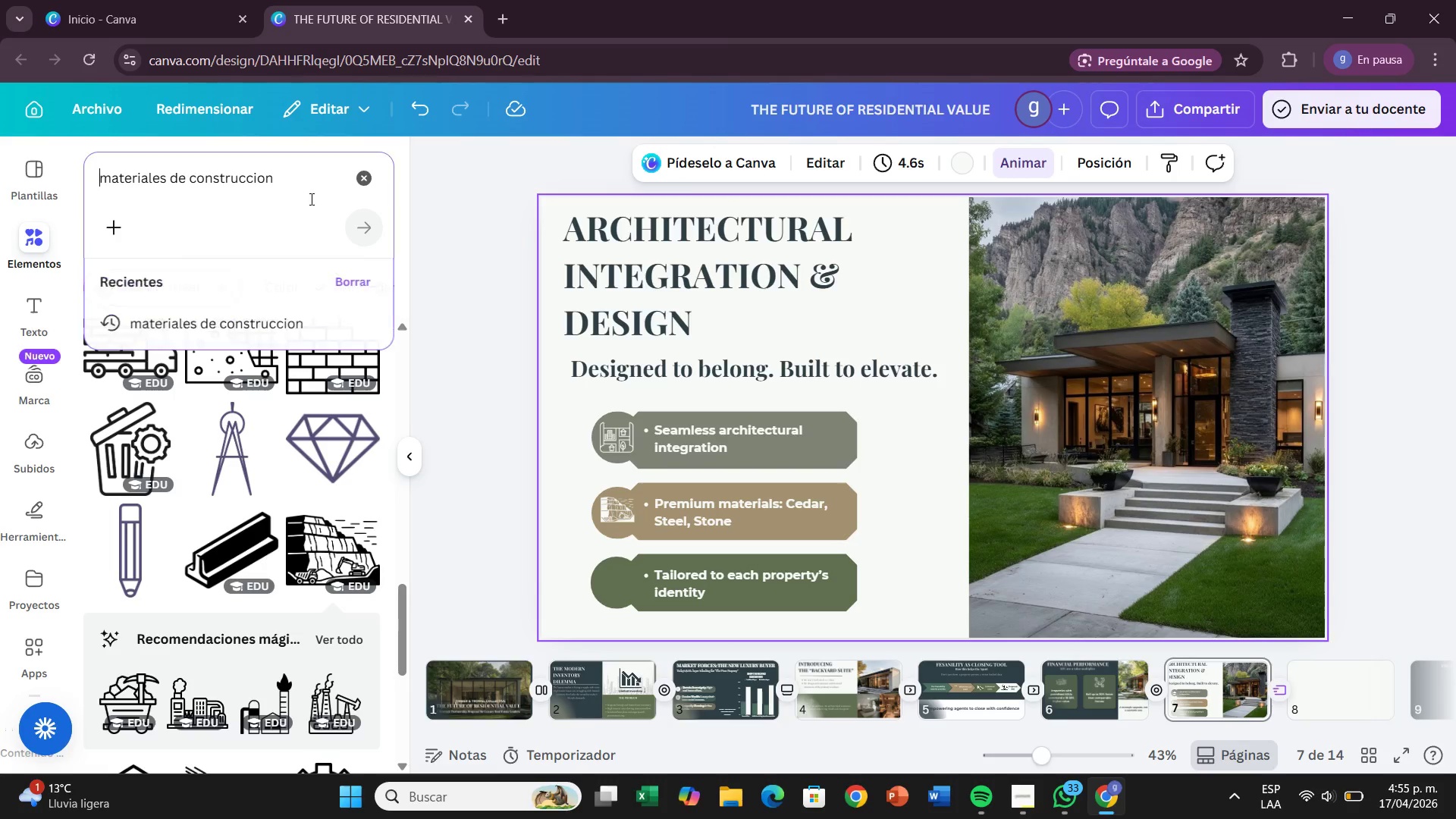 
left_click_drag(start_coordinate=[278, 190], to_coordinate=[89, 177])
 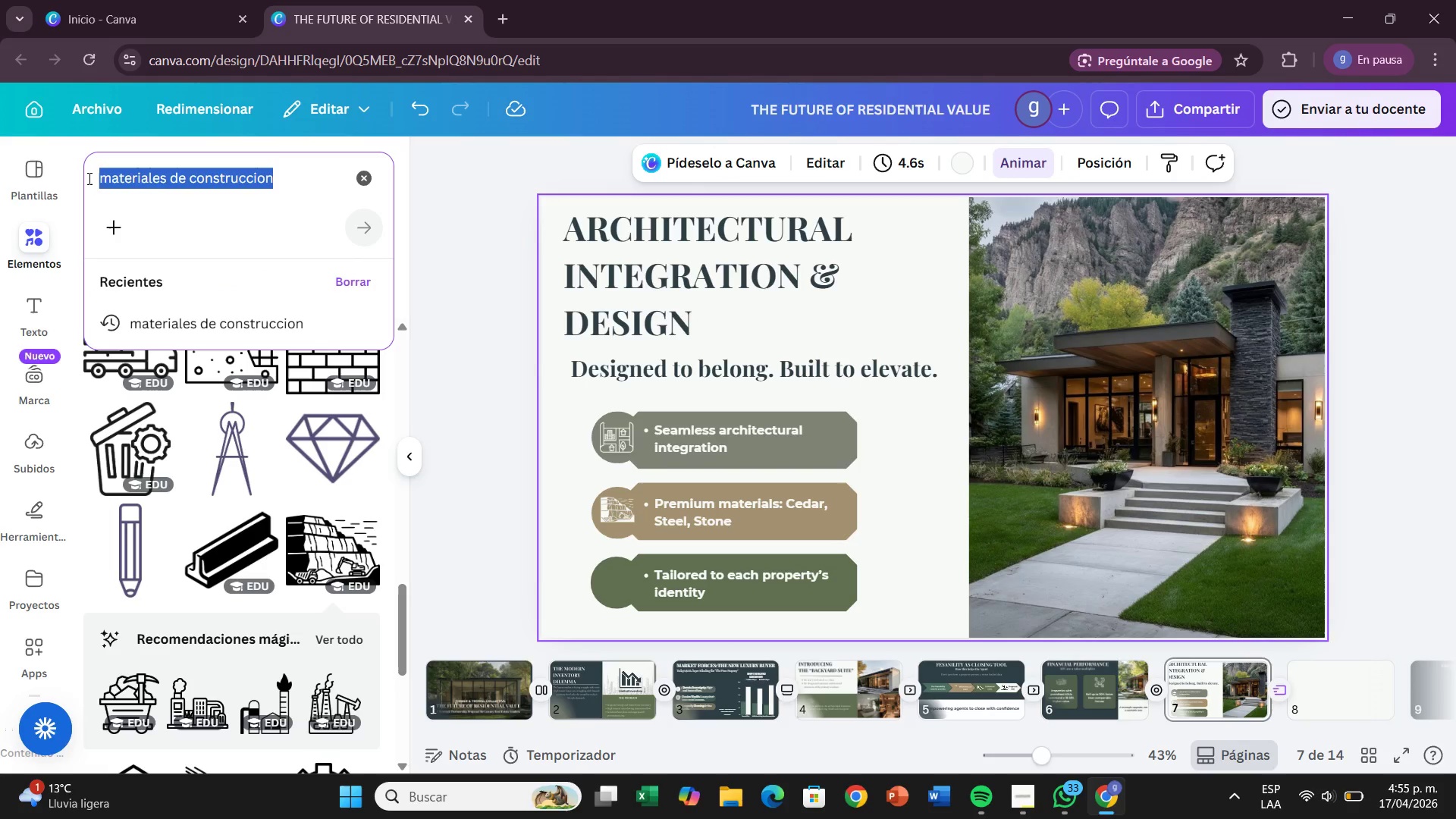 
key(Backspace)
type(casa )
 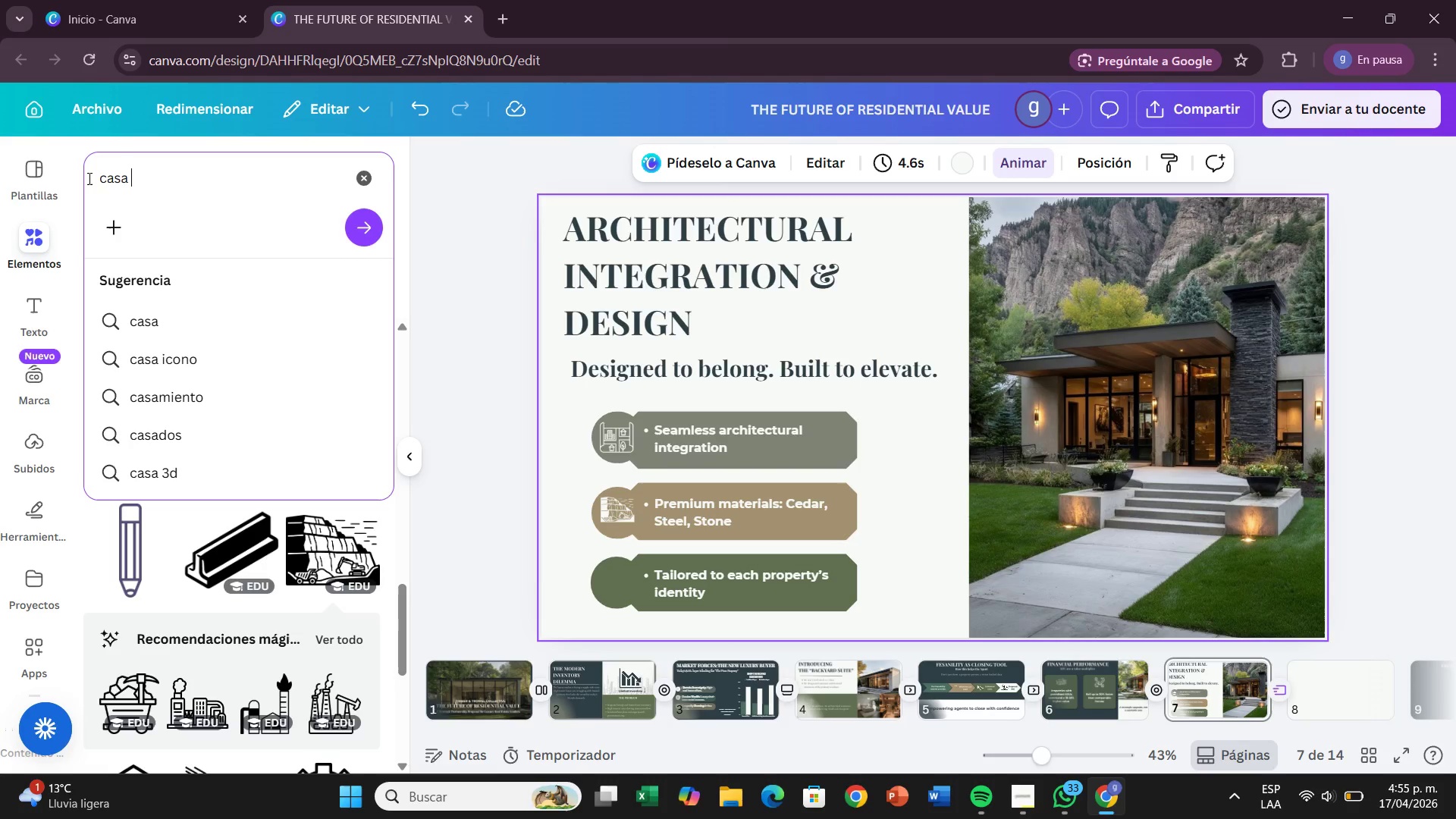 
wait(9.38)
 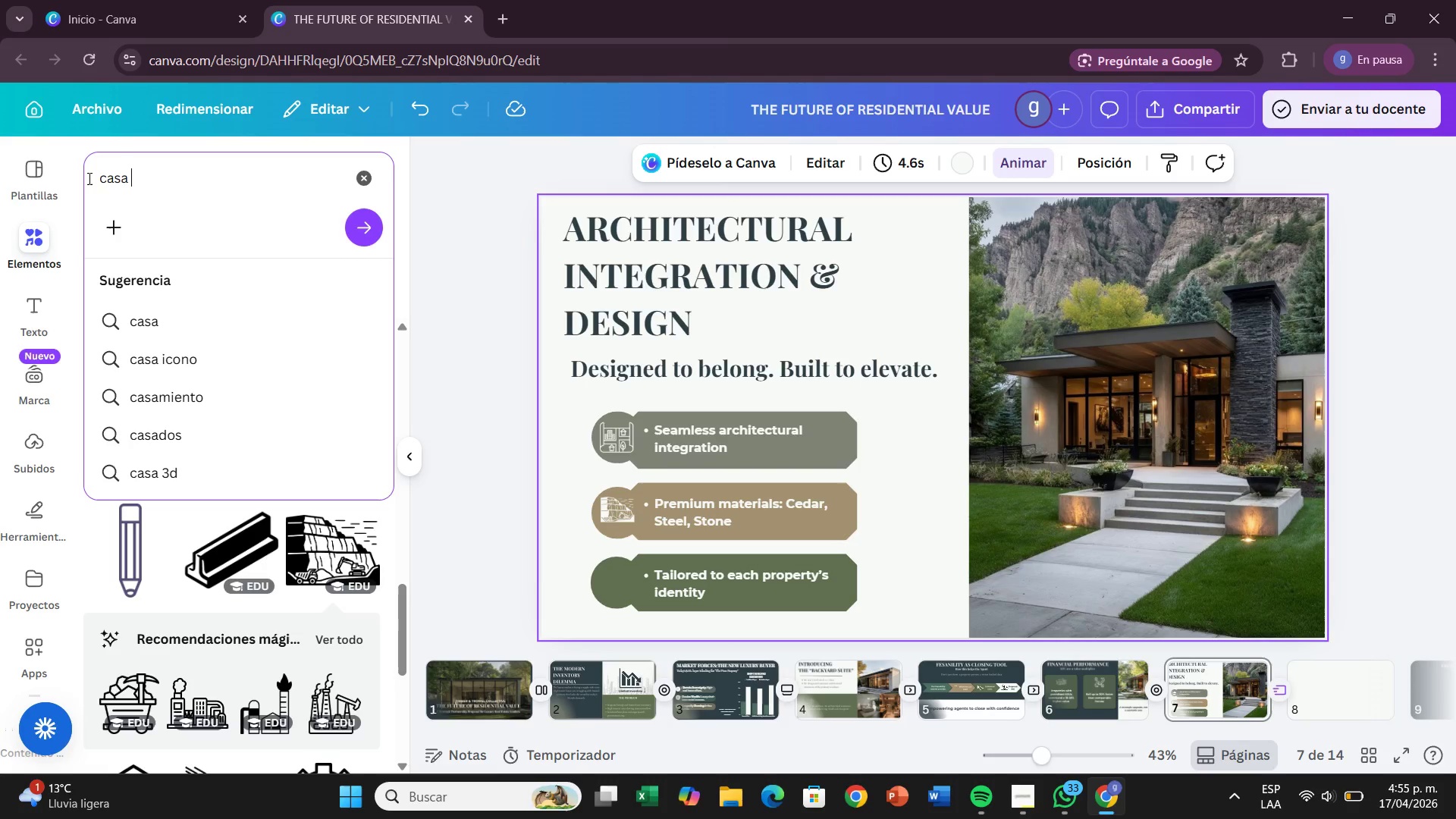 
key(Enter)
 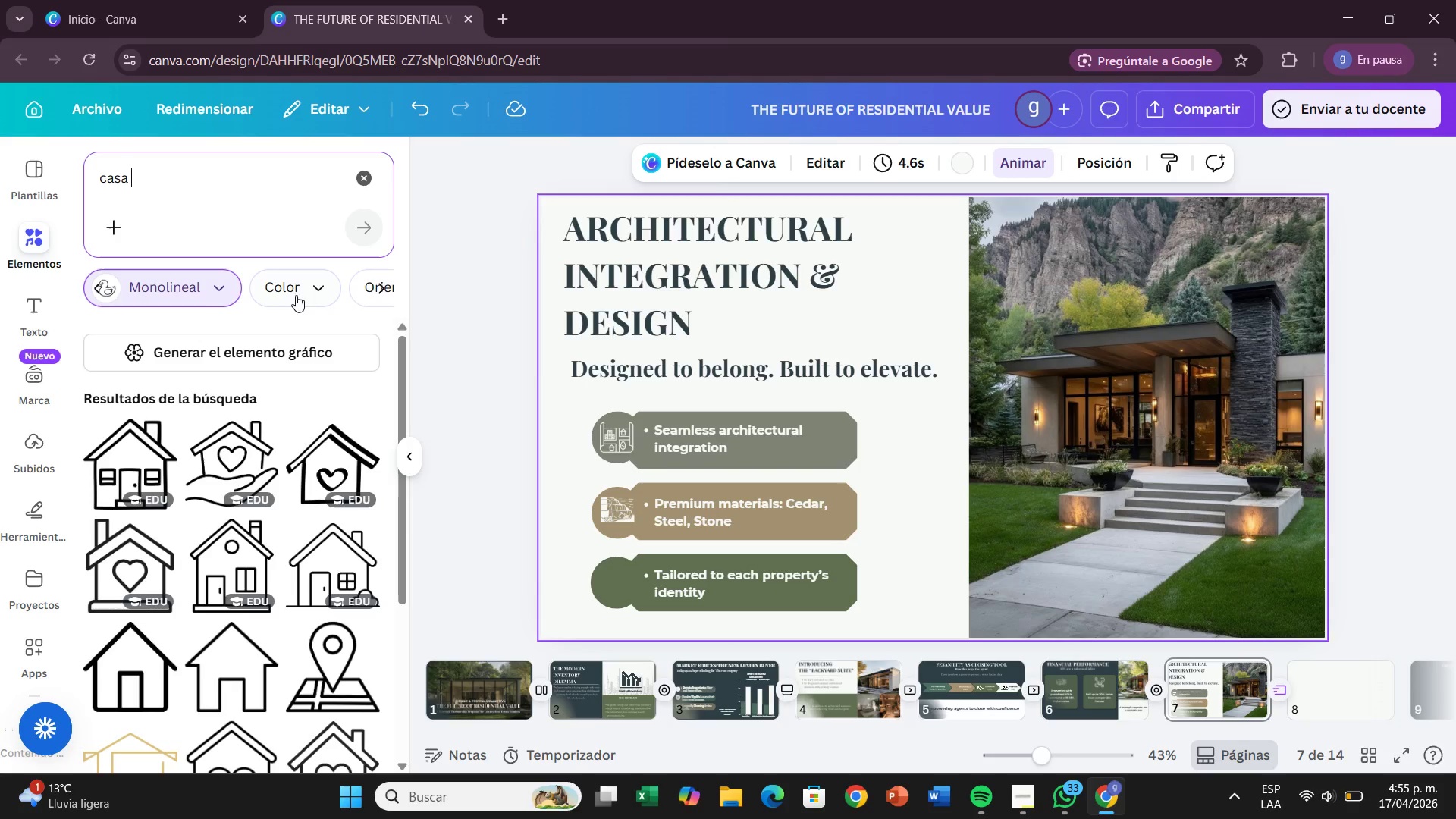 
left_click([193, 301])
 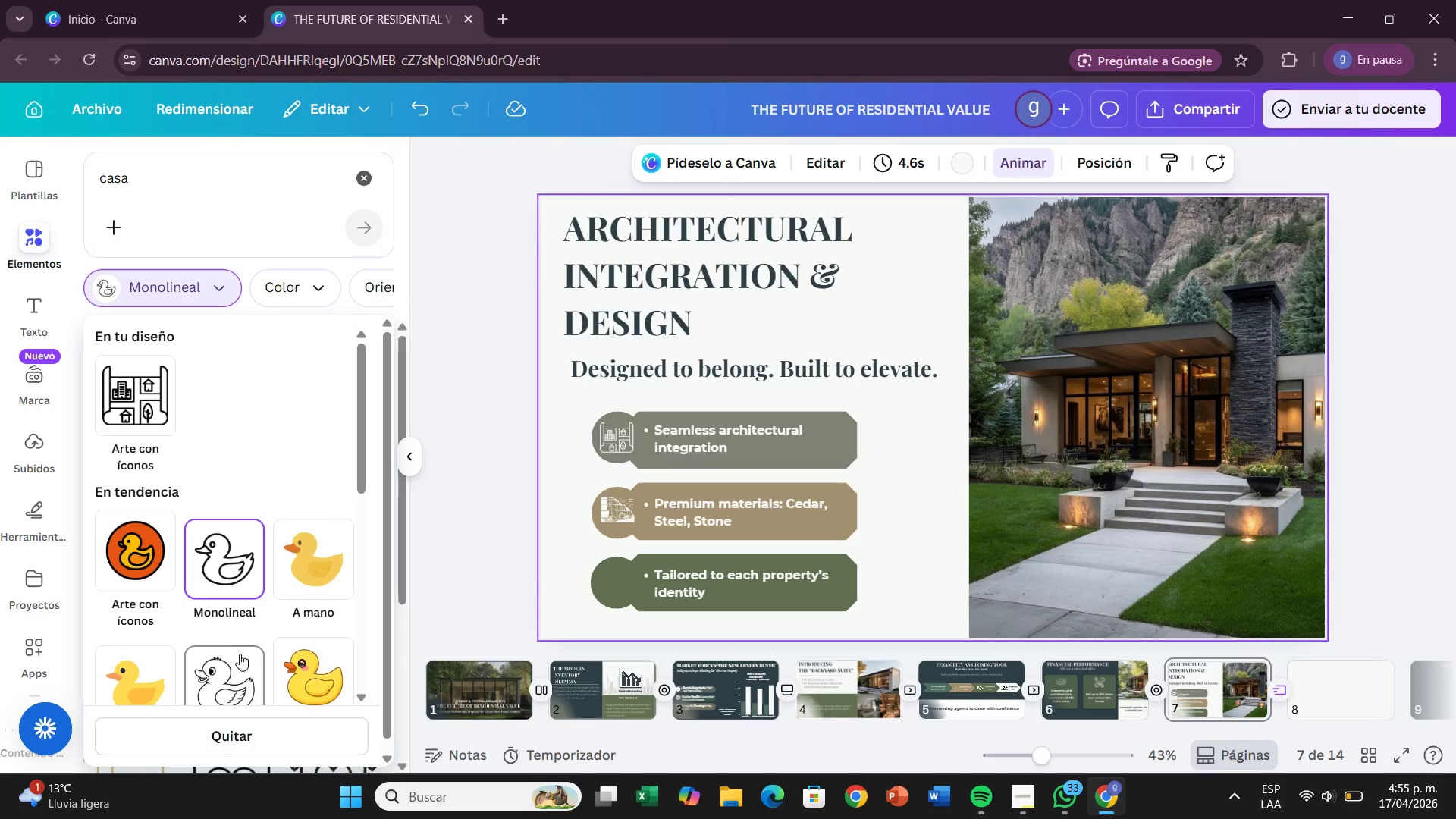 
left_click([234, 657])
 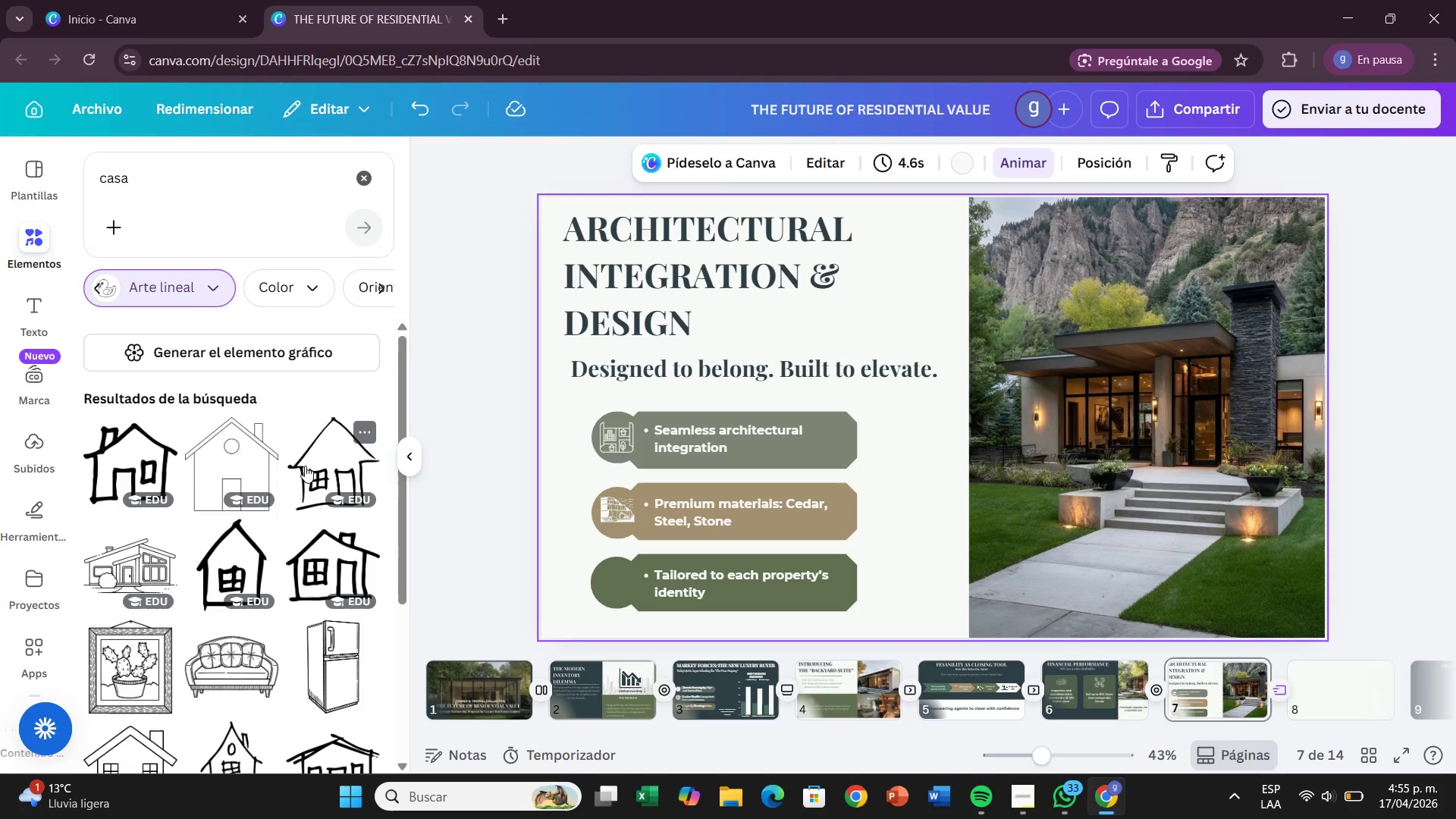 
scroll: coordinate [249, 463], scroll_direction: down, amount: 9.0
 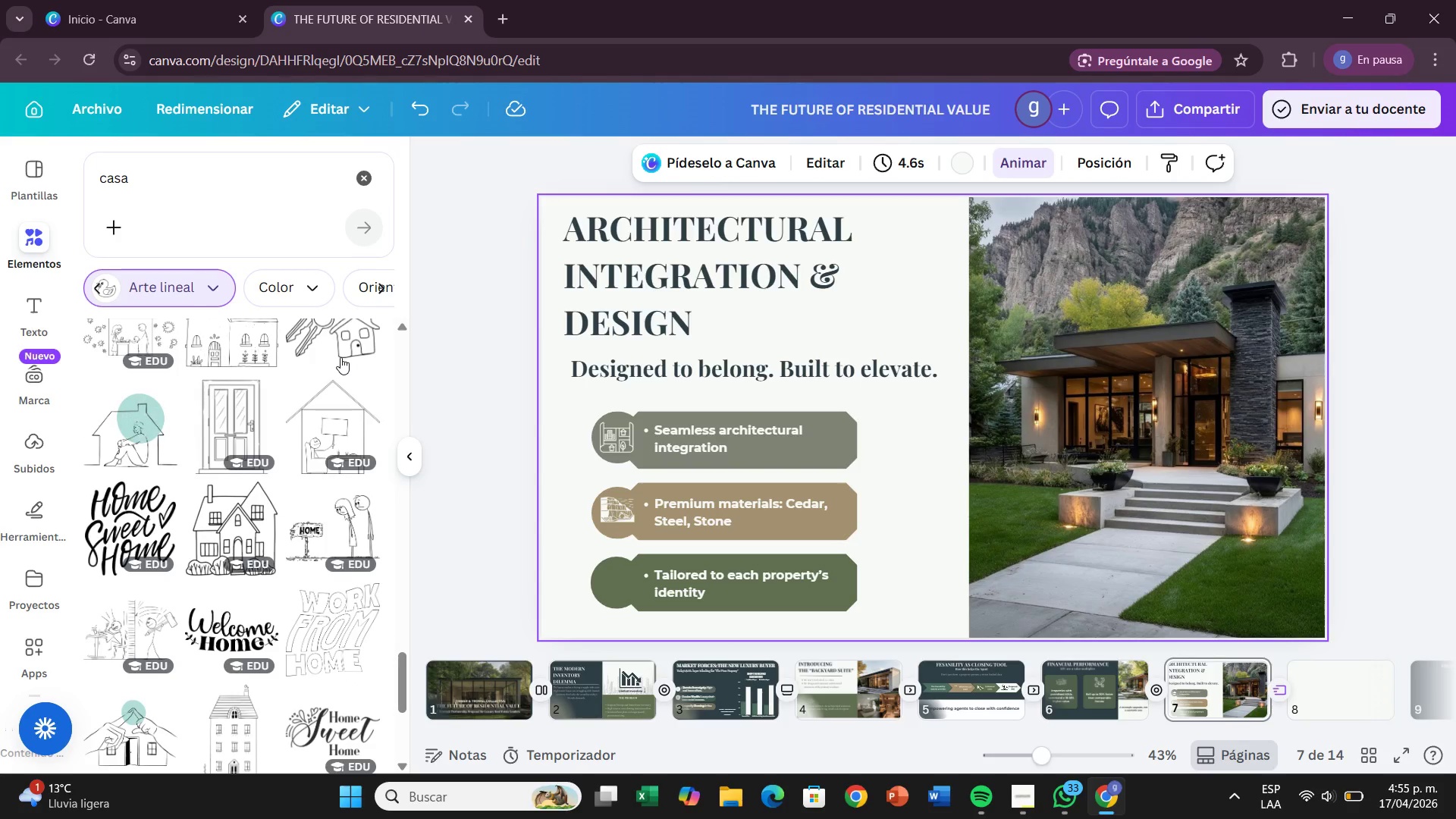 
left_click_drag(start_coordinate=[340, 353], to_coordinate=[614, 555])
 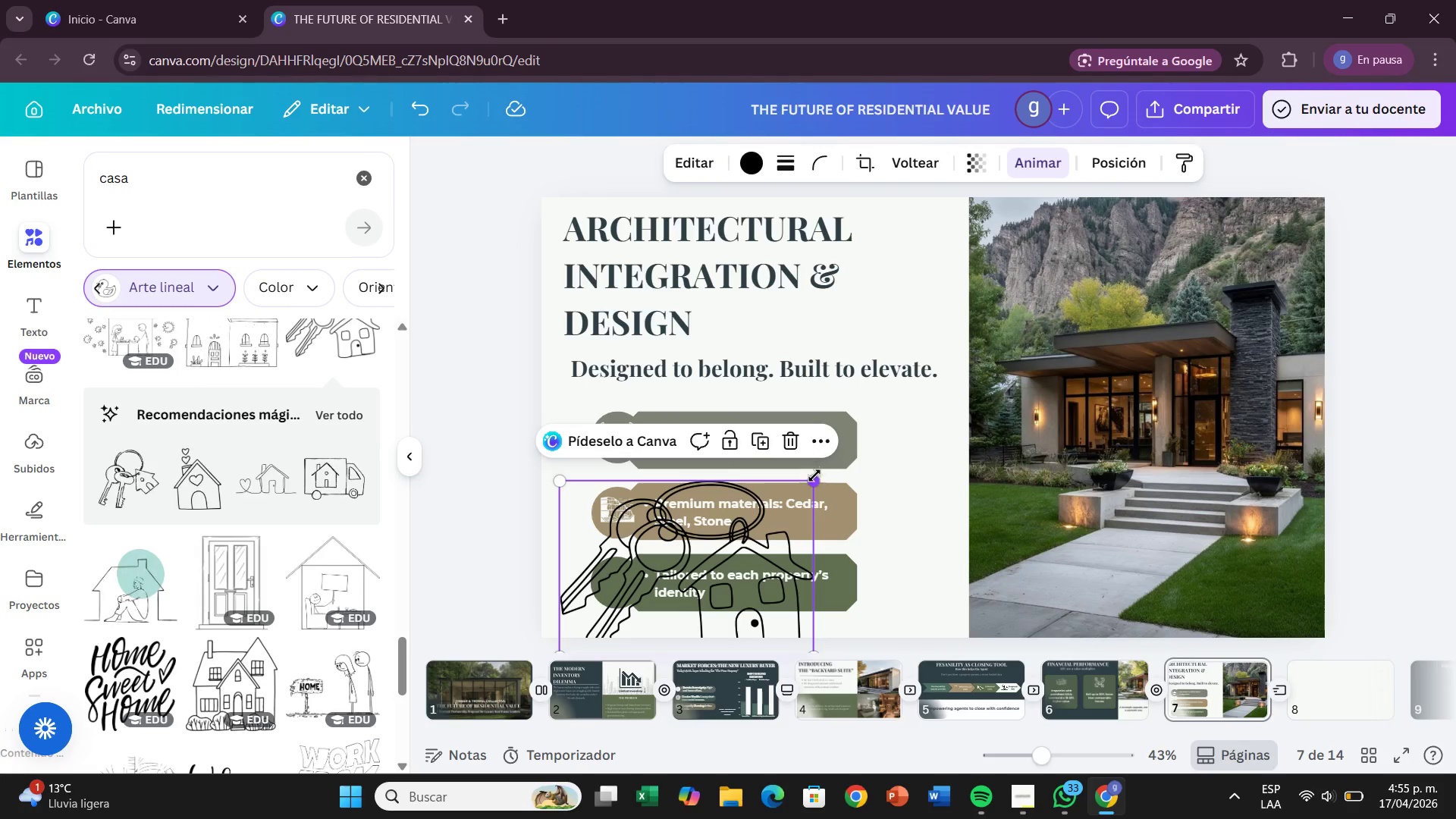 
left_click_drag(start_coordinate=[812, 482], to_coordinate=[613, 580])
 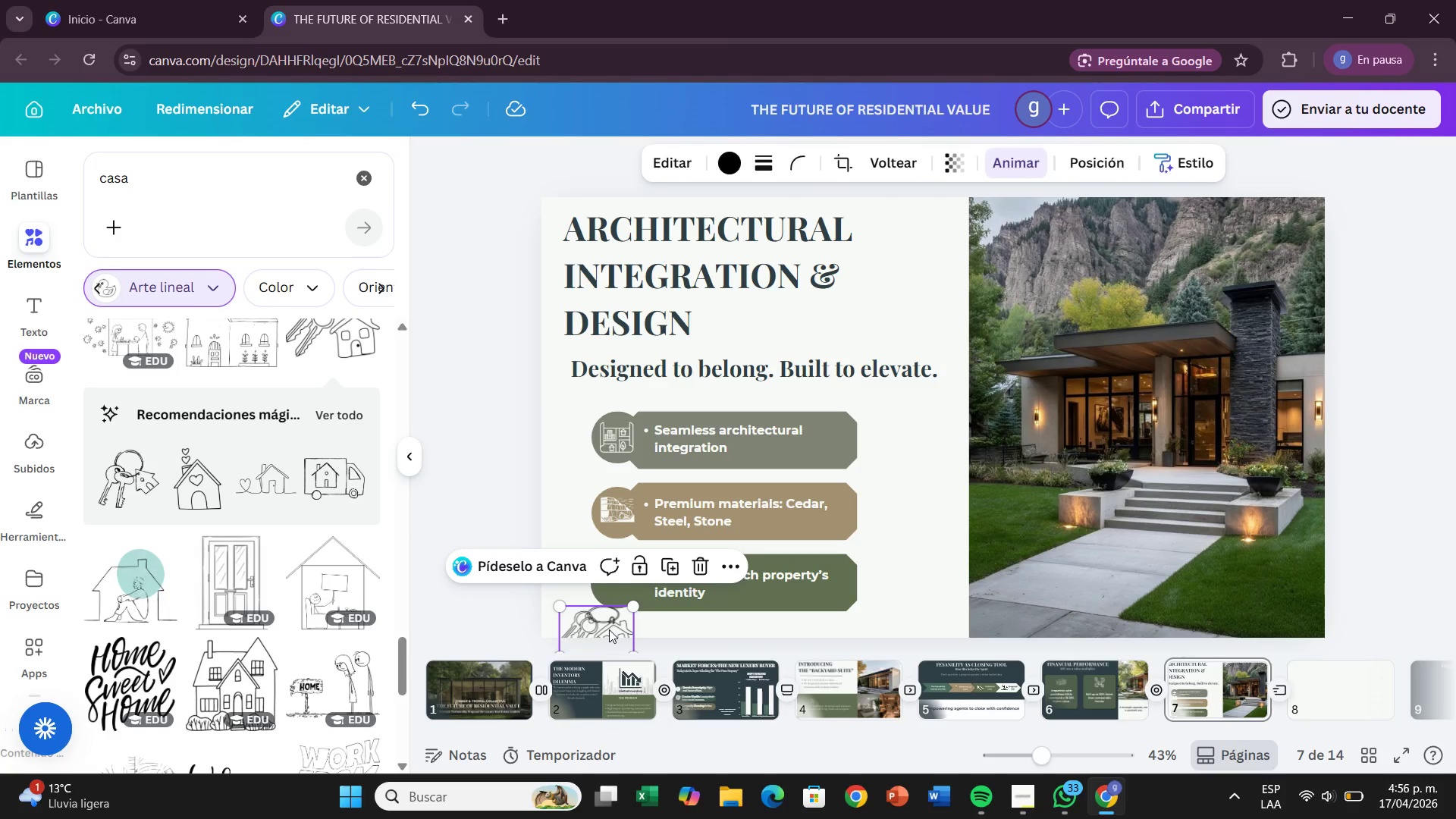 
left_click_drag(start_coordinate=[609, 629], to_coordinate=[620, 601])
 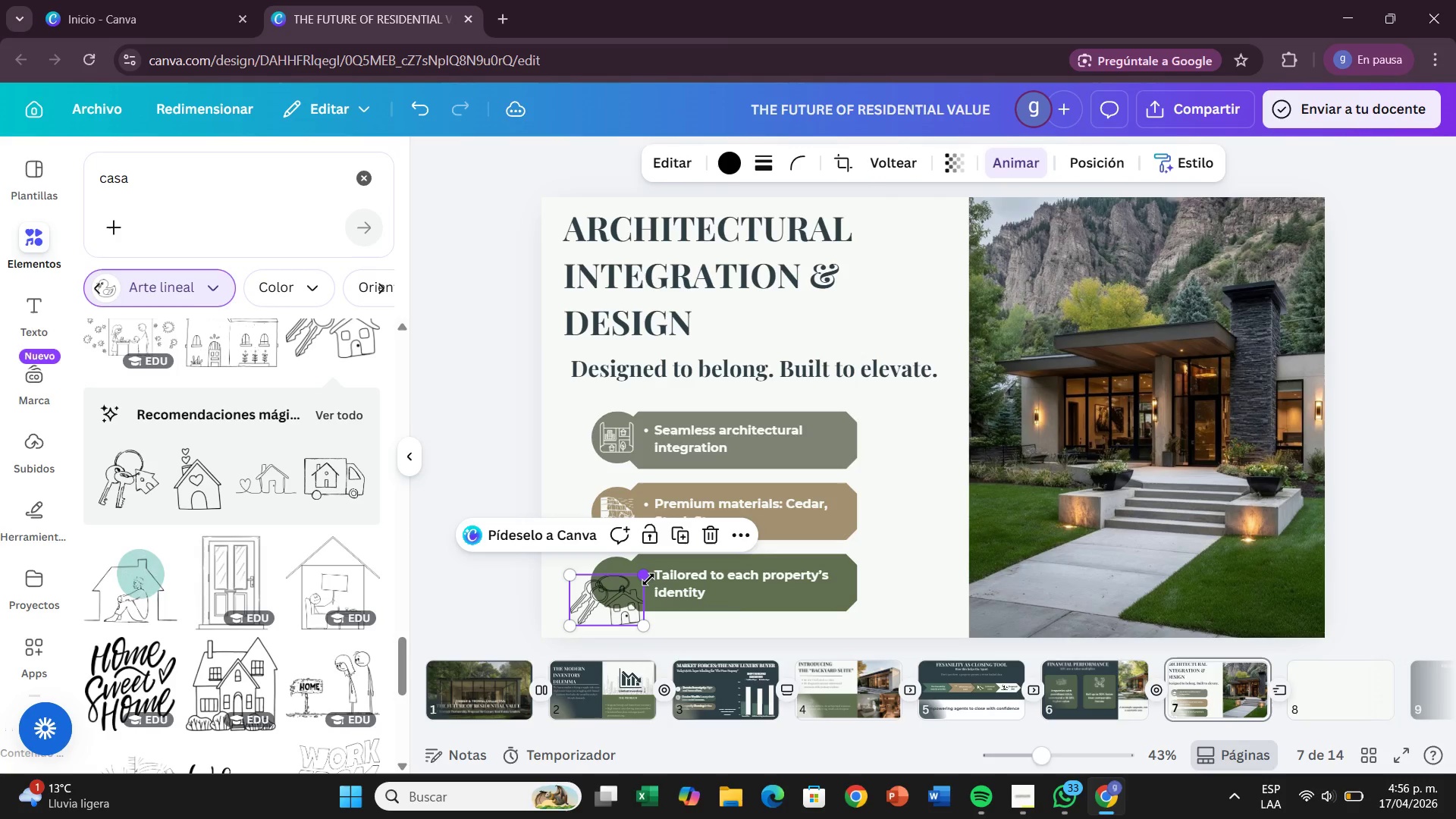 
left_click_drag(start_coordinate=[648, 579], to_coordinate=[618, 597])
 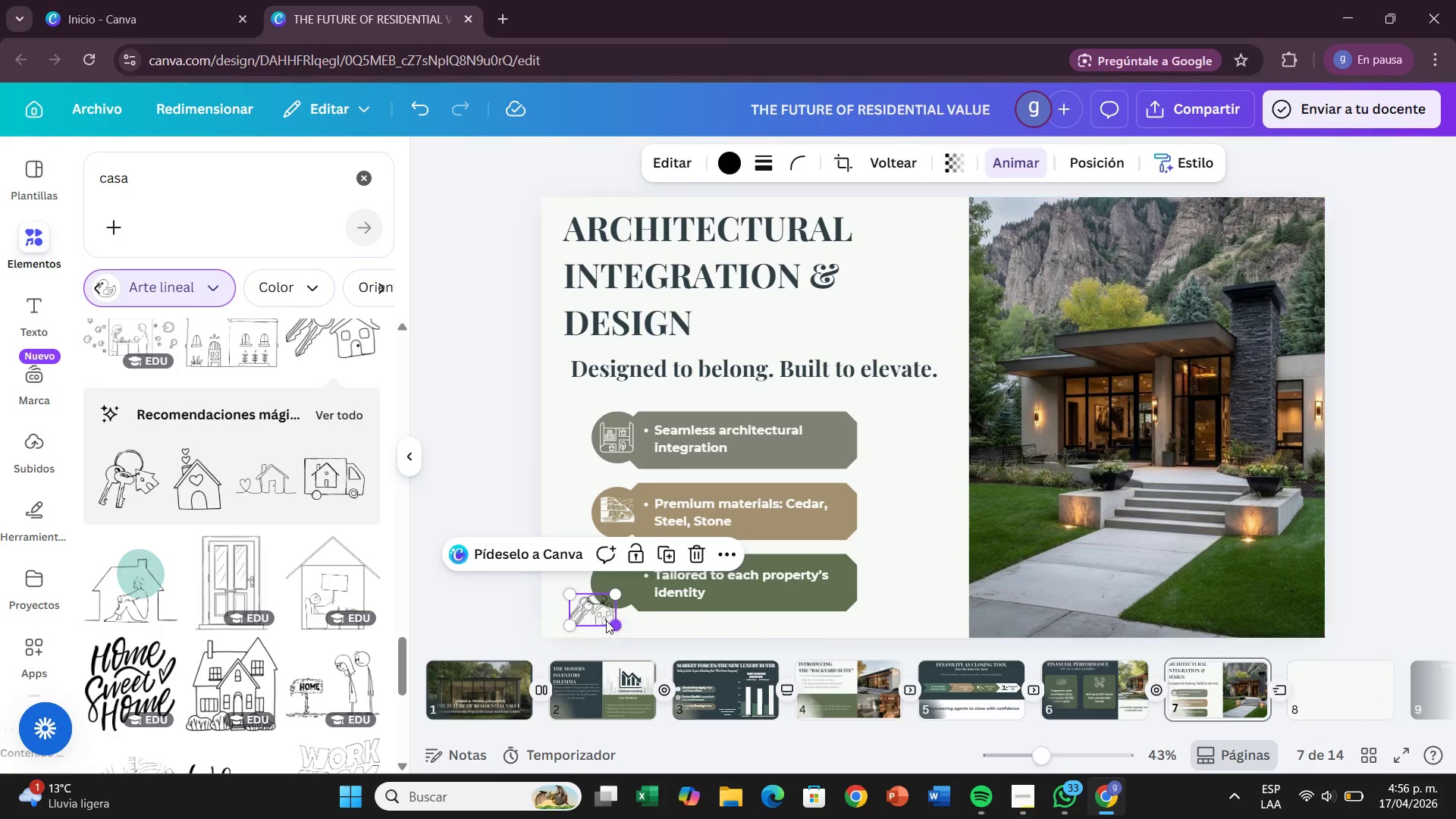 
left_click_drag(start_coordinate=[606, 618], to_coordinate=[631, 591])
 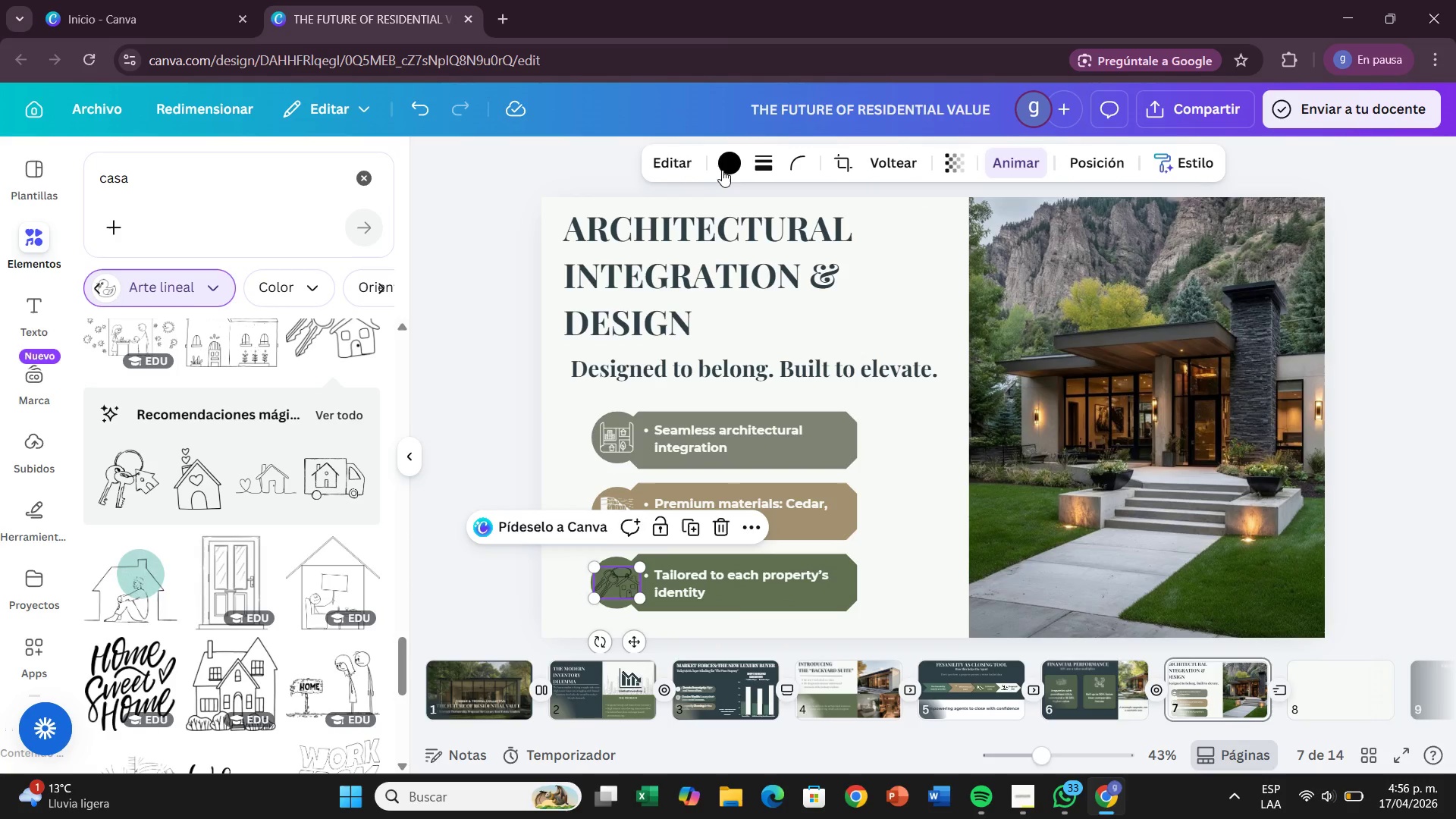 
left_click([726, 168])
 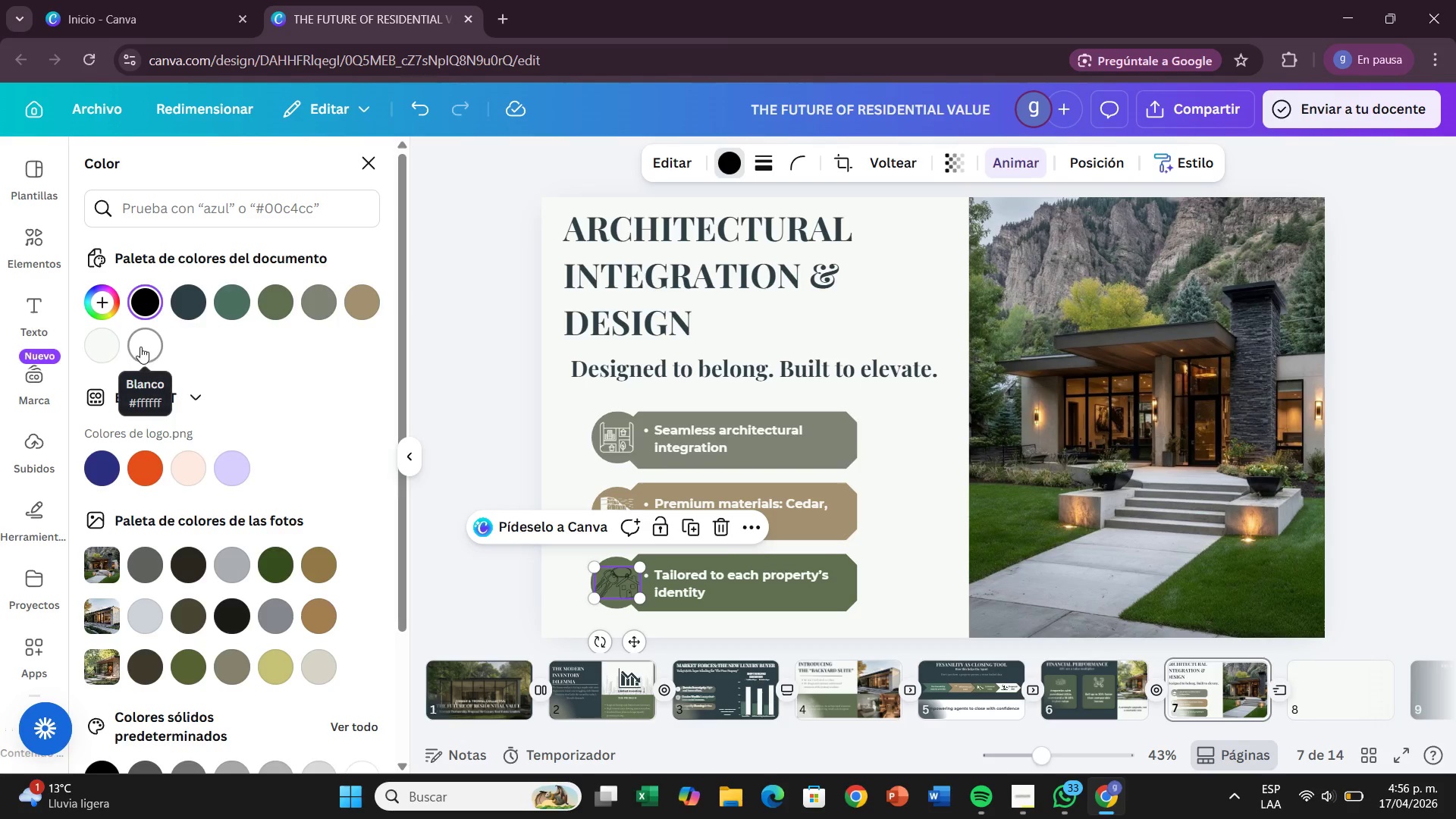 
left_click([109, 346])
 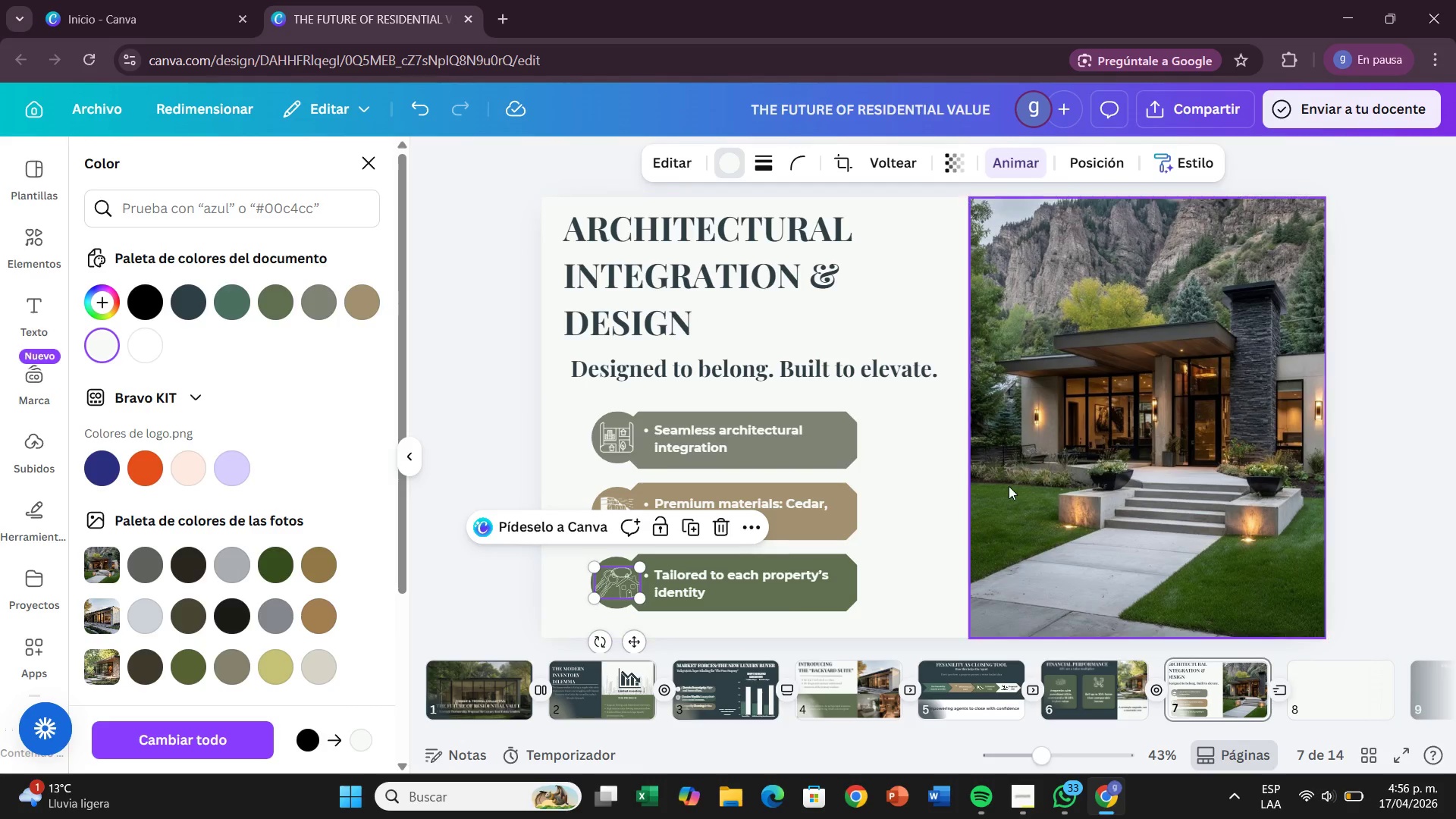 
left_click([1009, 486])
 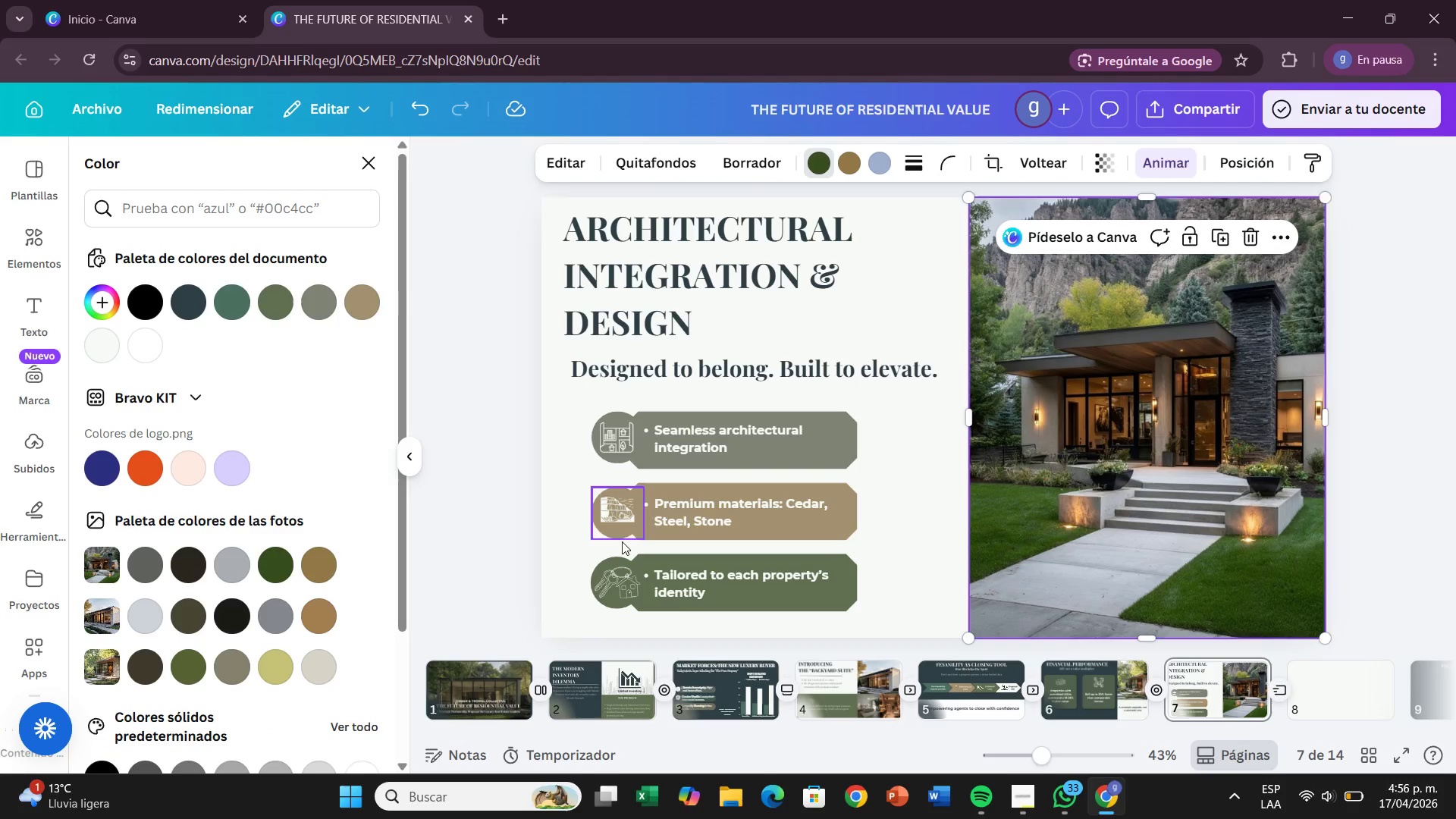 
left_click([632, 585])
 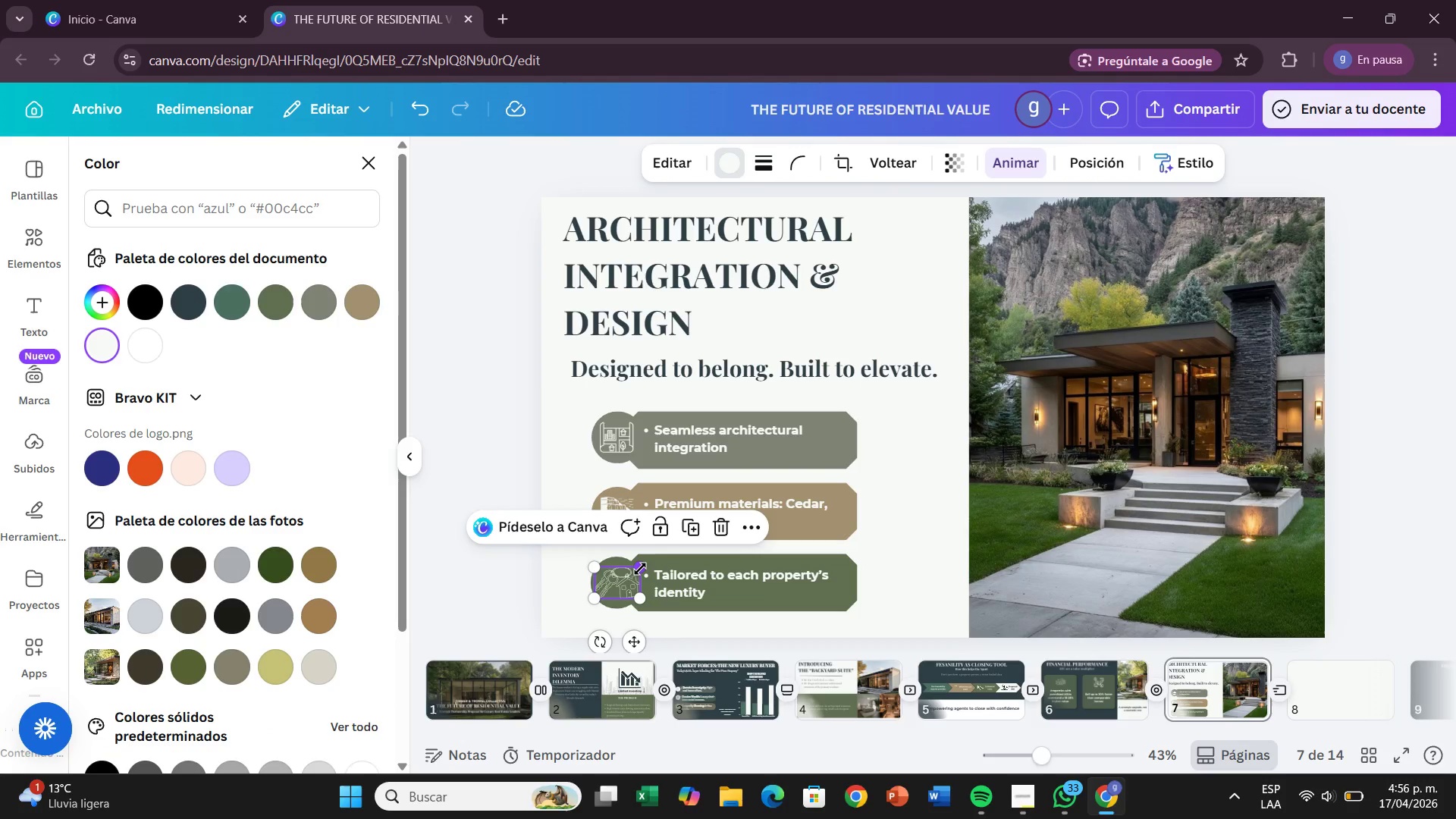 
left_click_drag(start_coordinate=[640, 569], to_coordinate=[636, 570])
 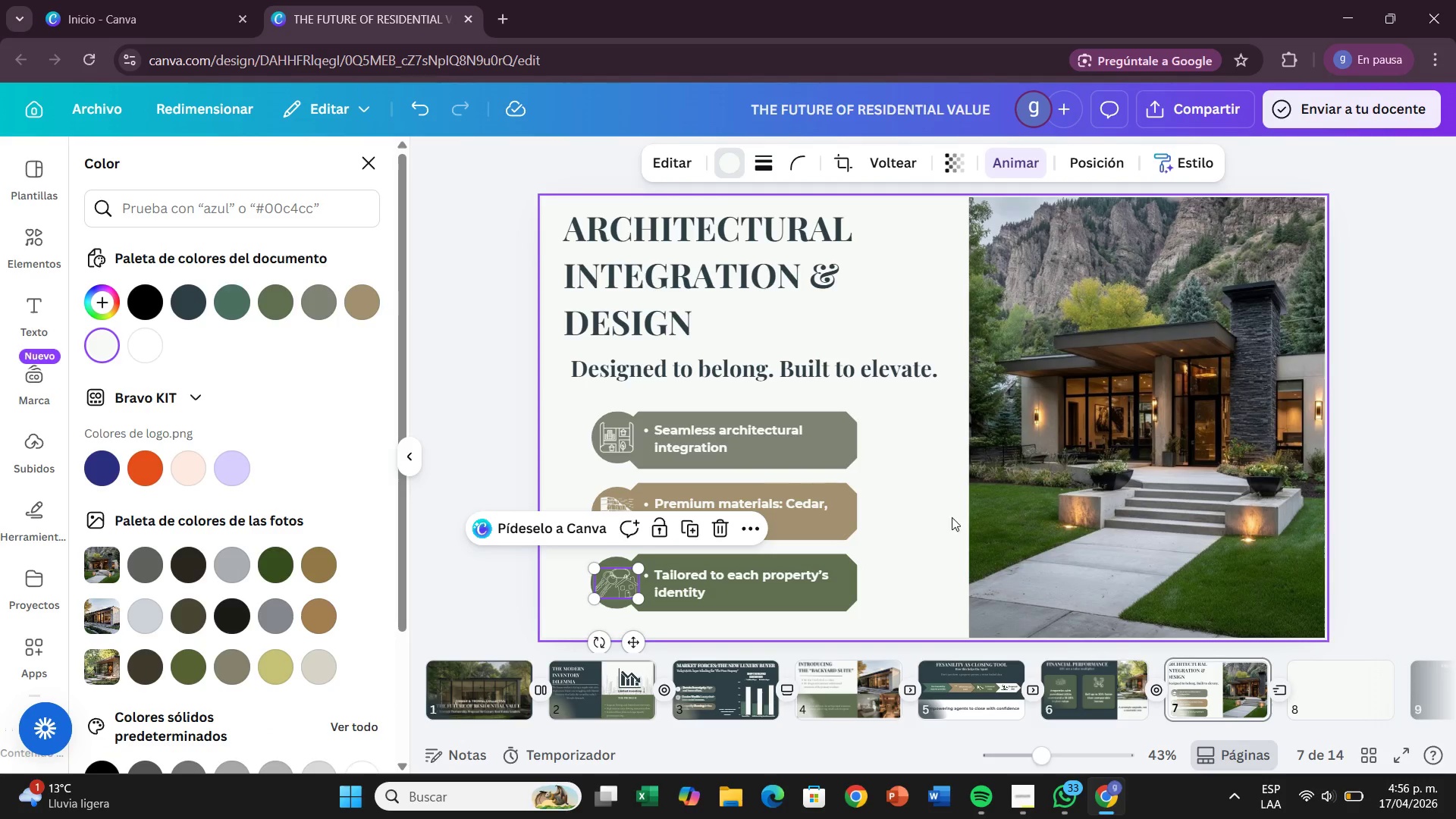 
left_click([947, 517])
 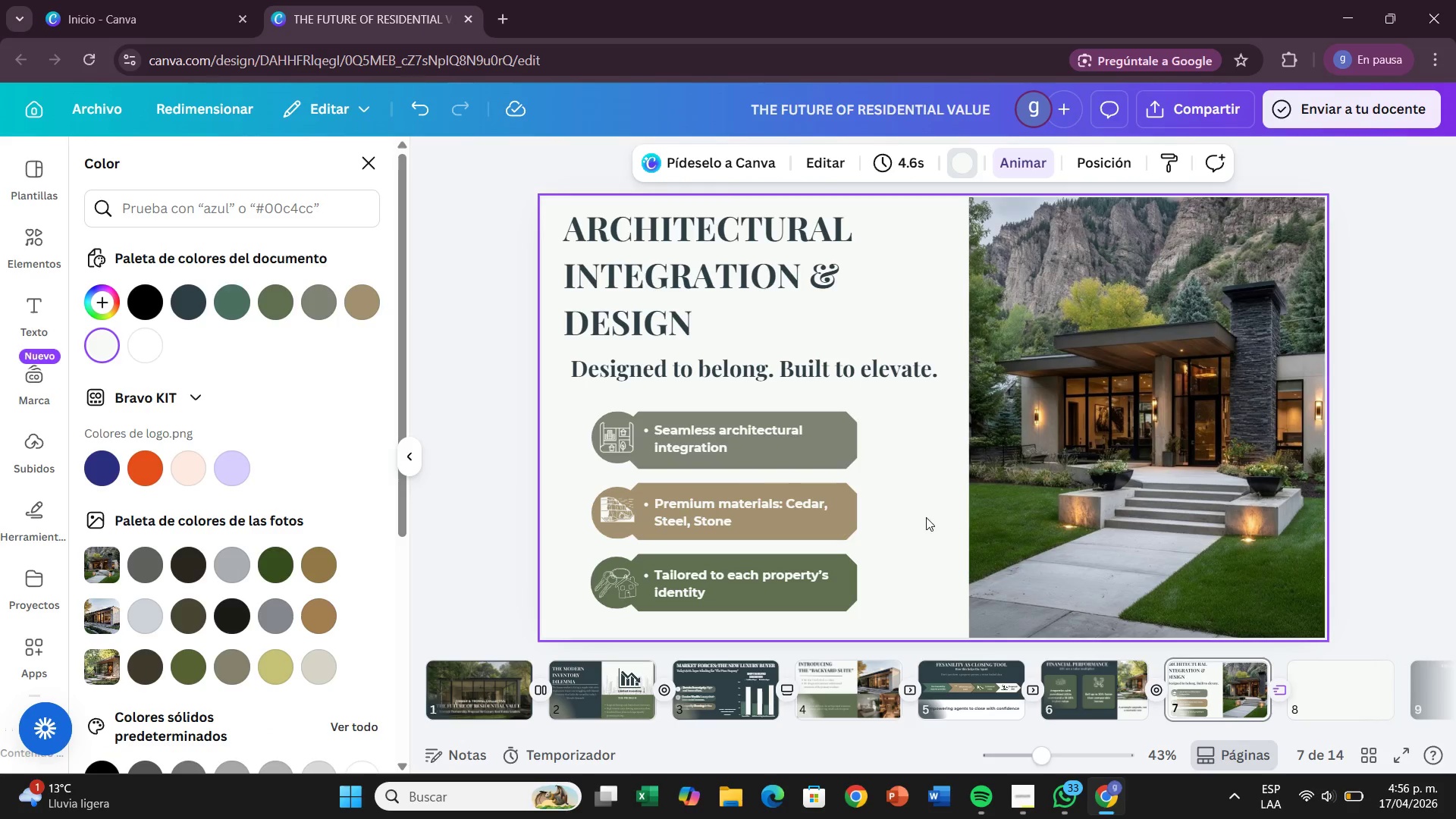 
wait(7.83)
 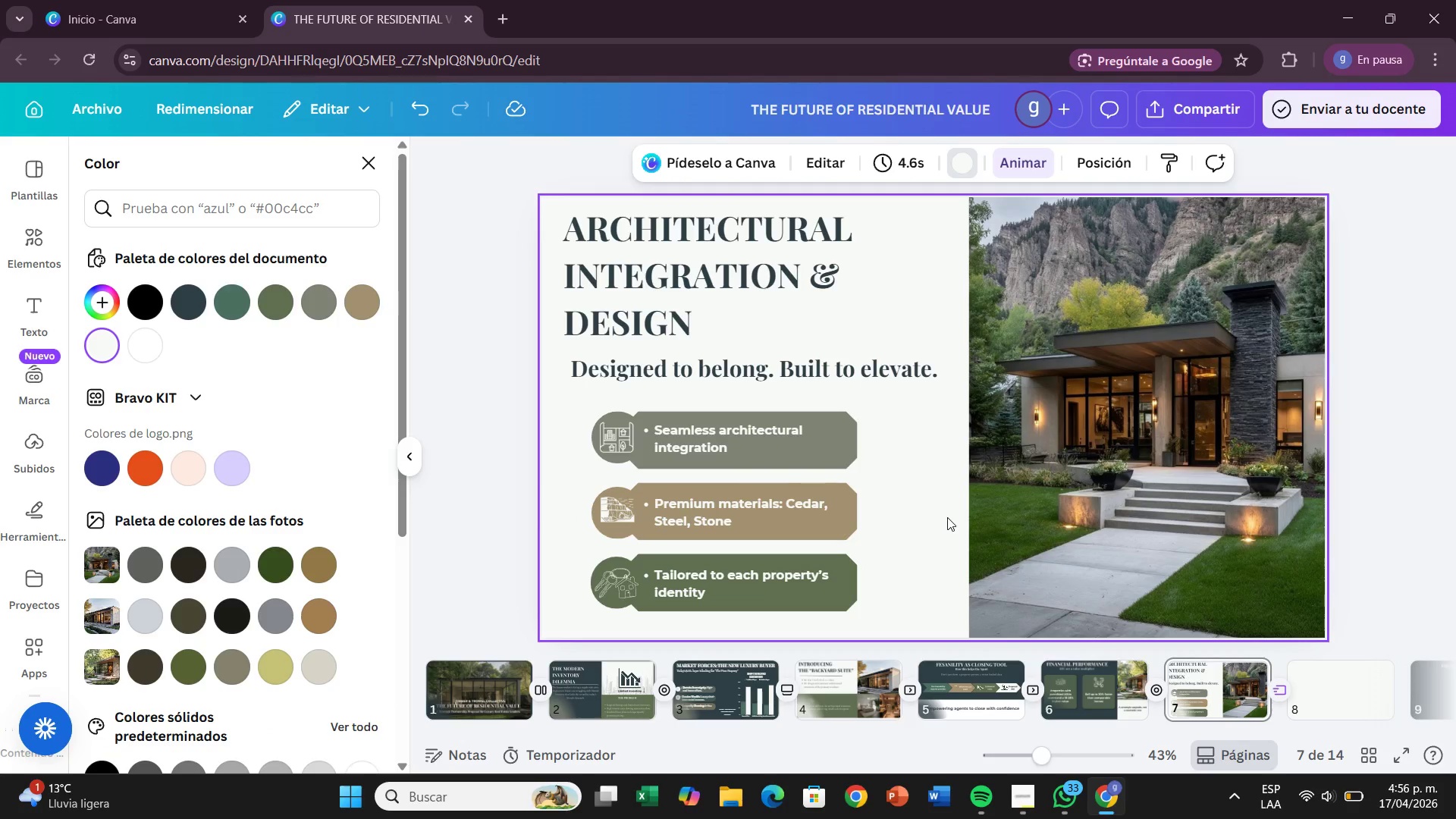 
left_click([1333, 676])
 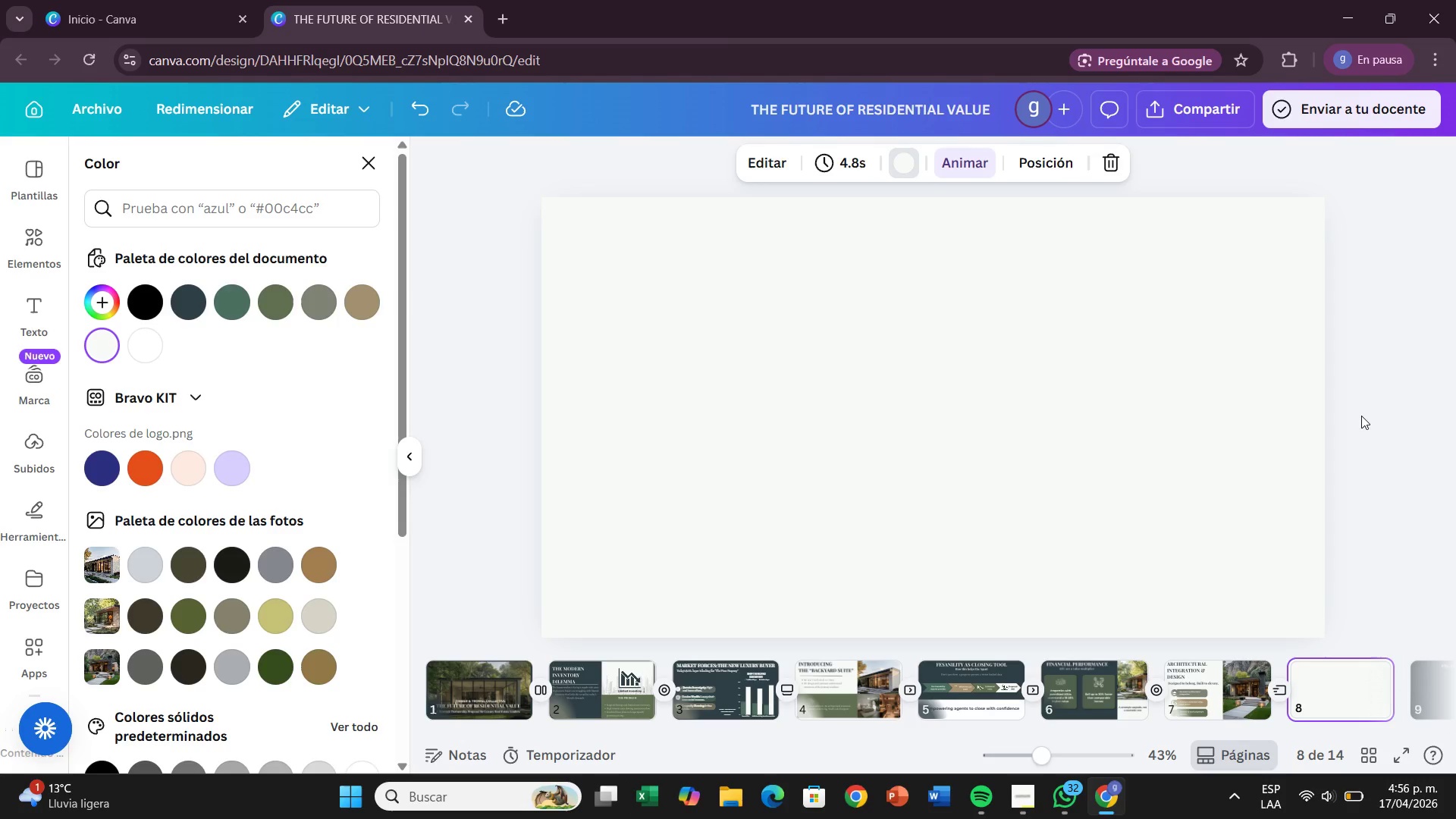 
wait(37.88)
 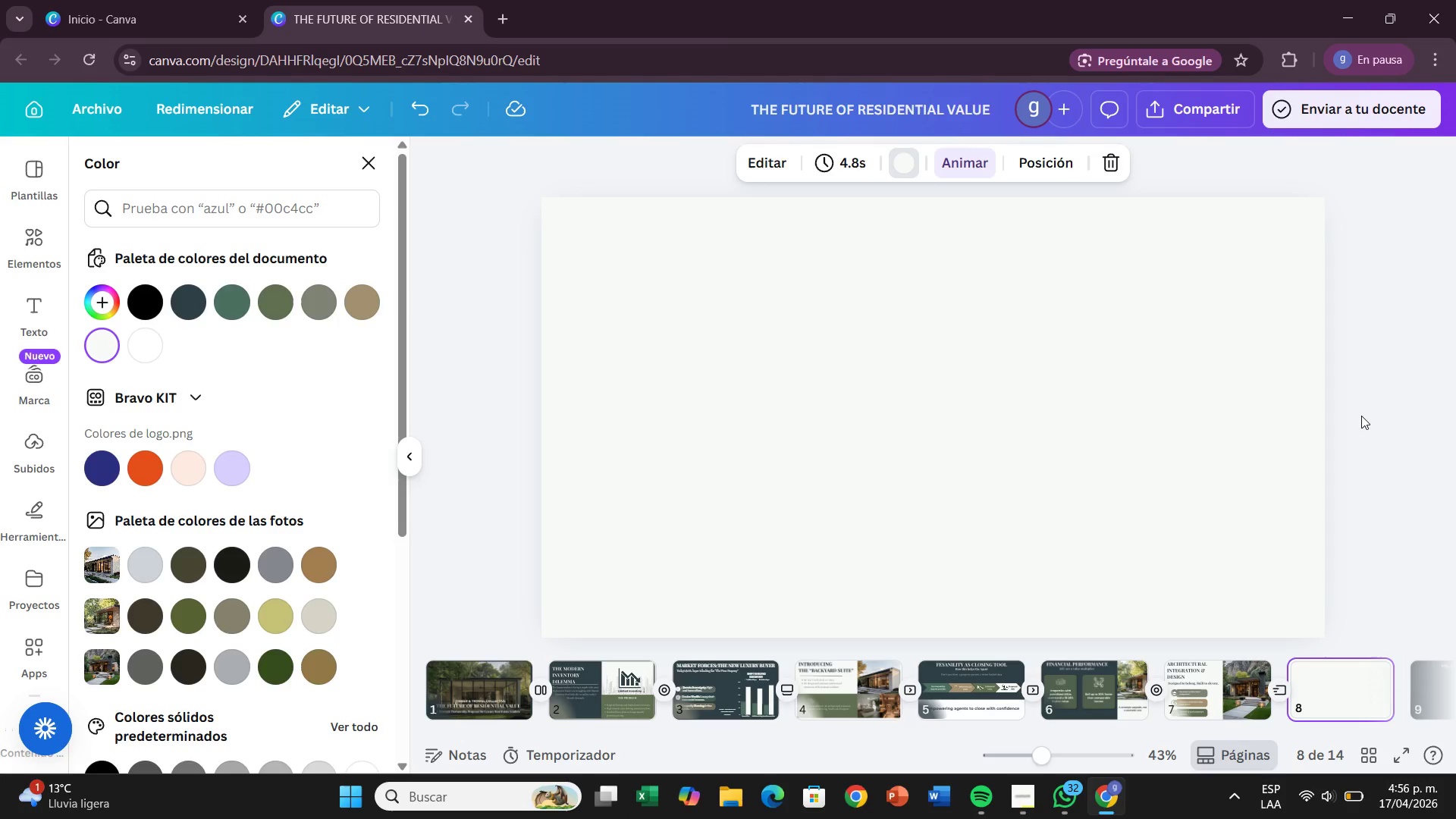 
left_click([1075, 243])
 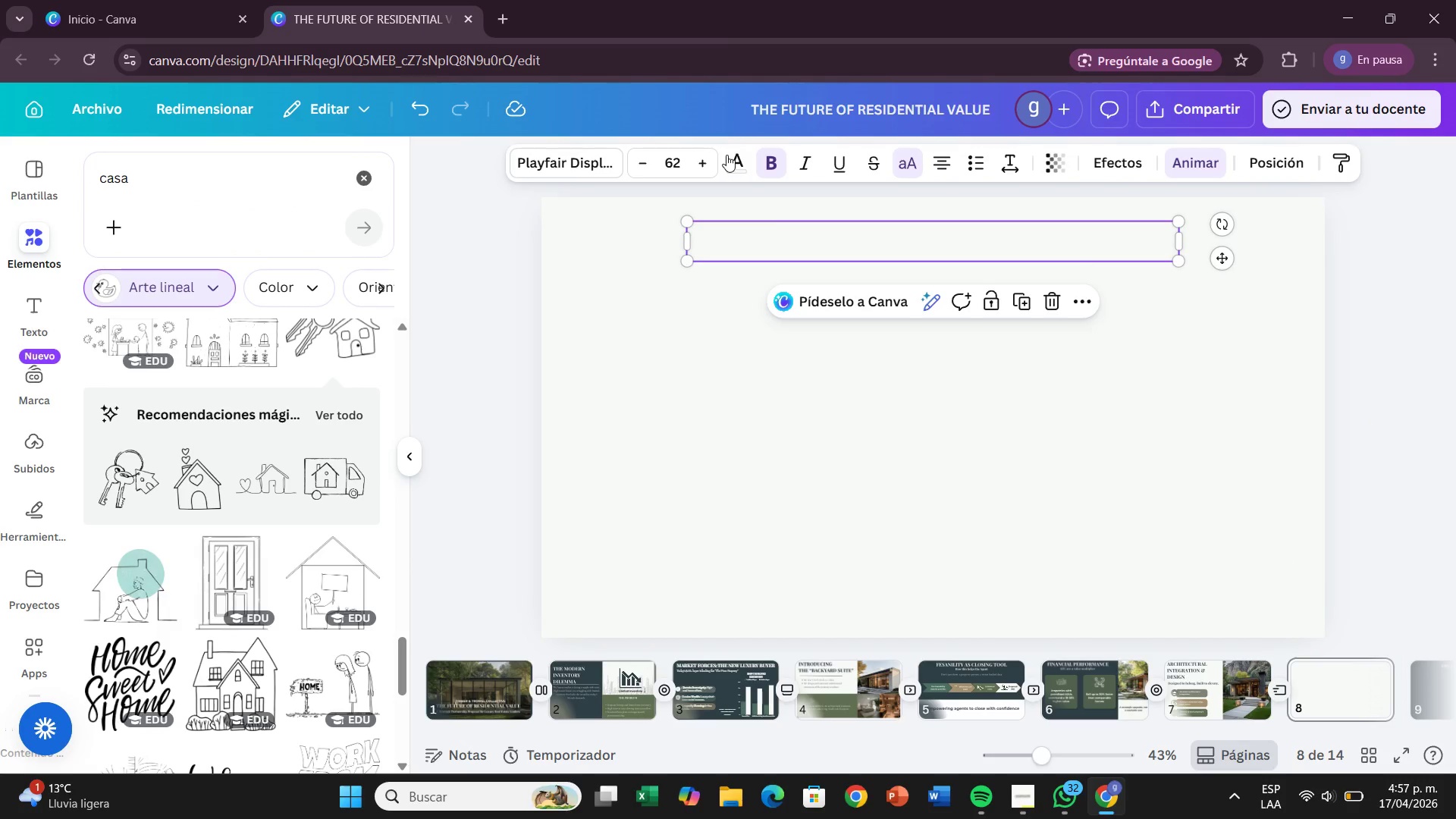 
left_click([733, 164])
 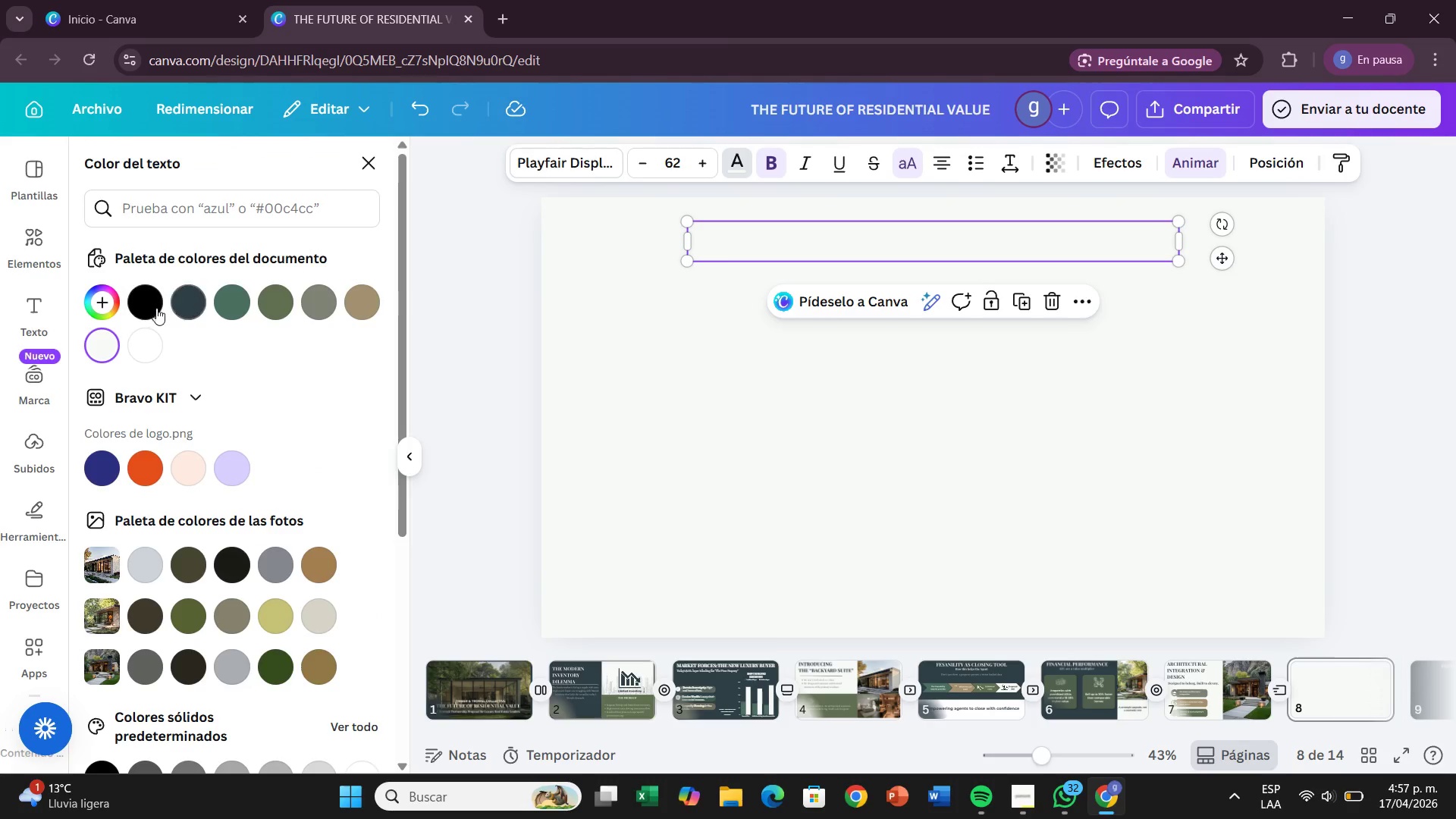 
left_click([152, 306])
 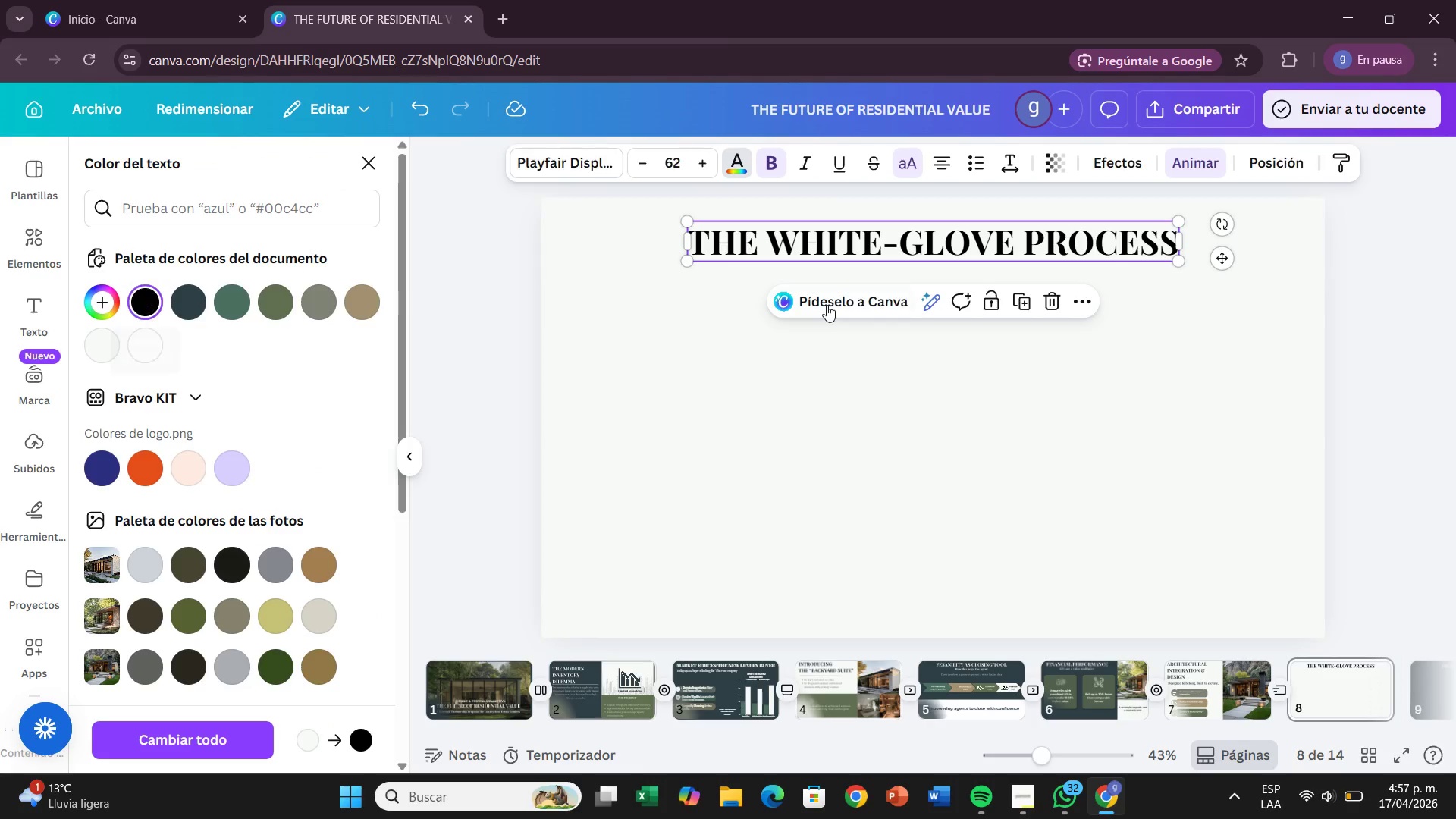 
left_click_drag(start_coordinate=[784, 340], to_coordinate=[1216, 262])
 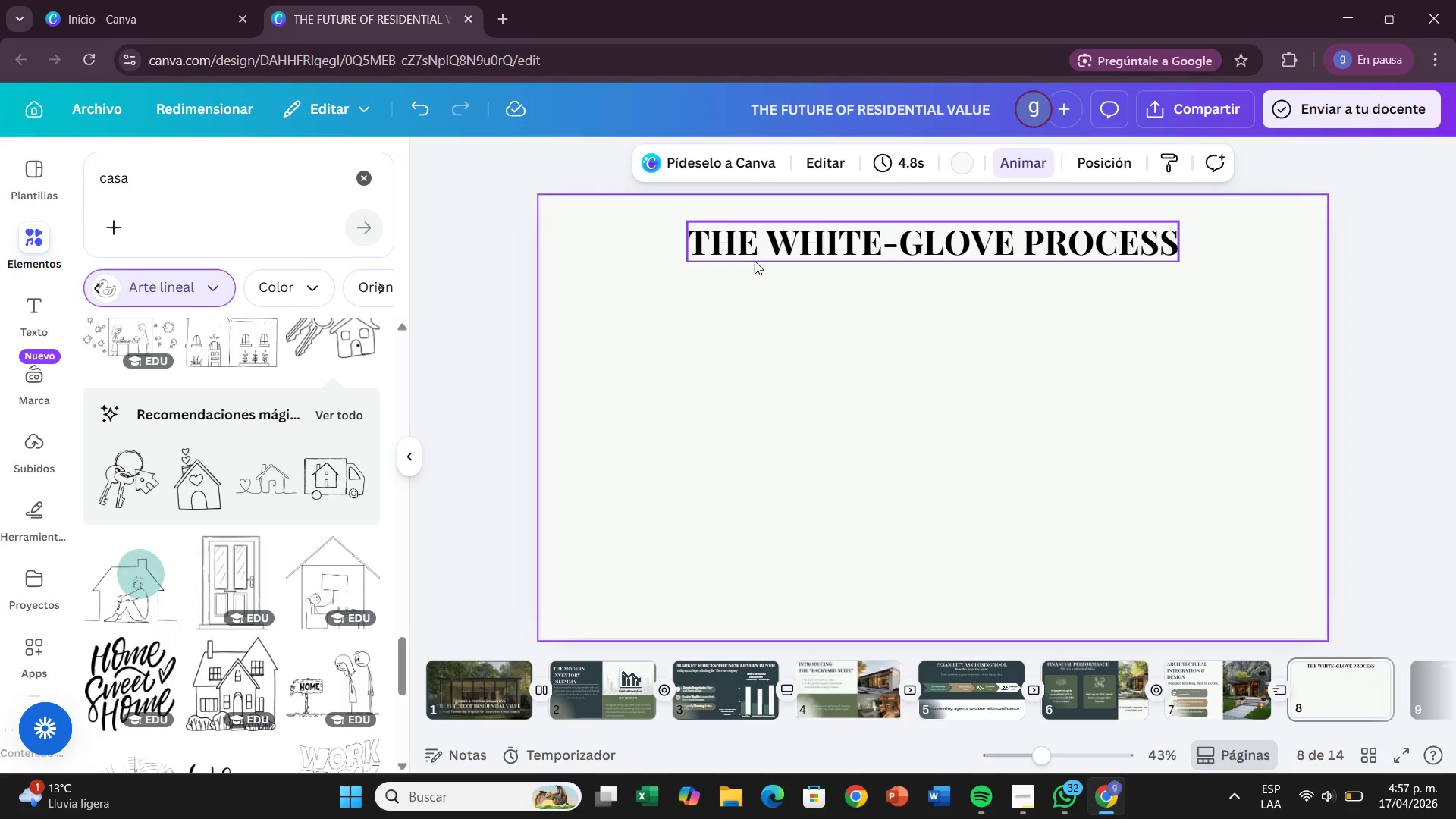 
left_click([1216, 262])
 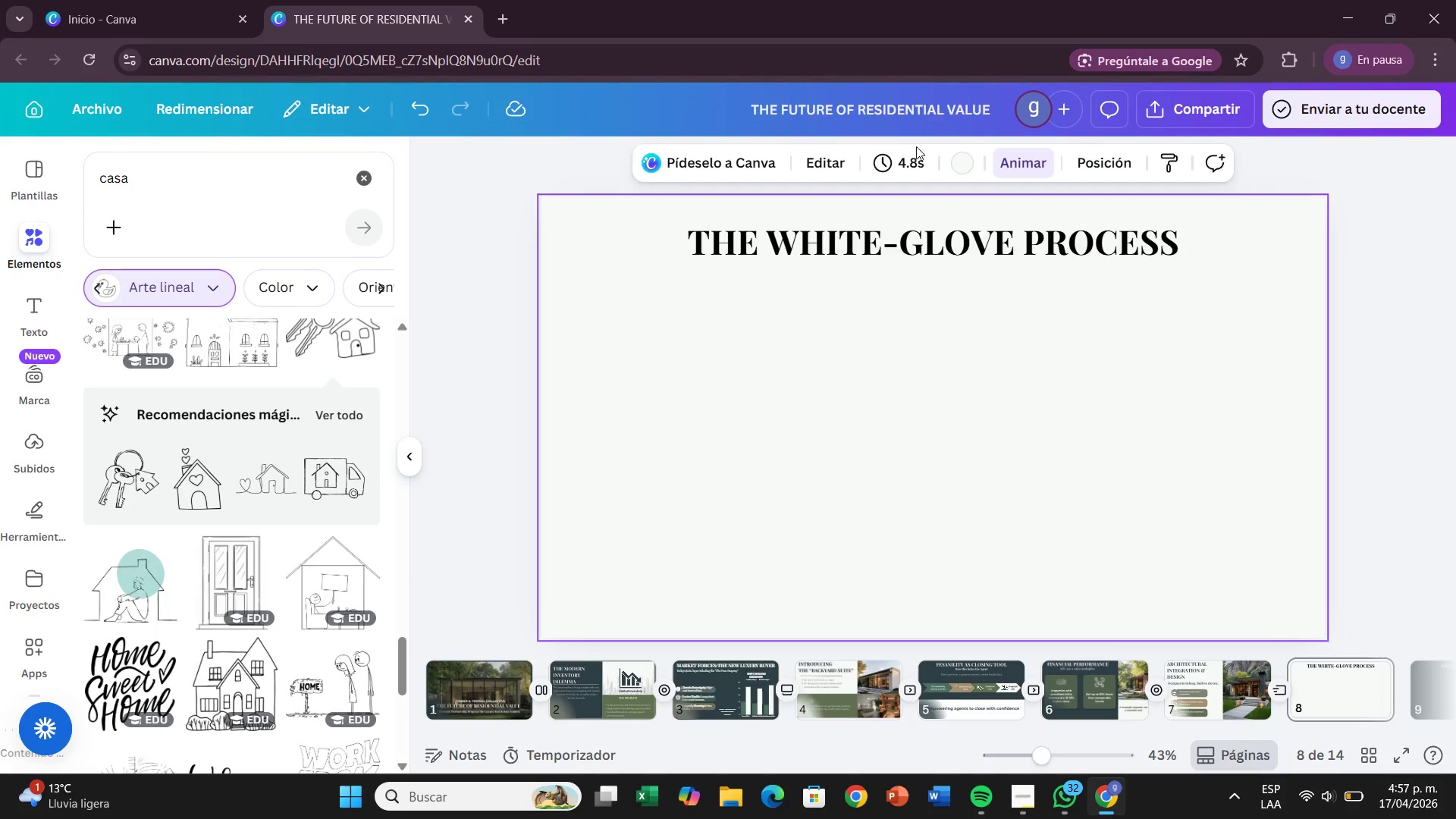 
left_click([952, 164])
 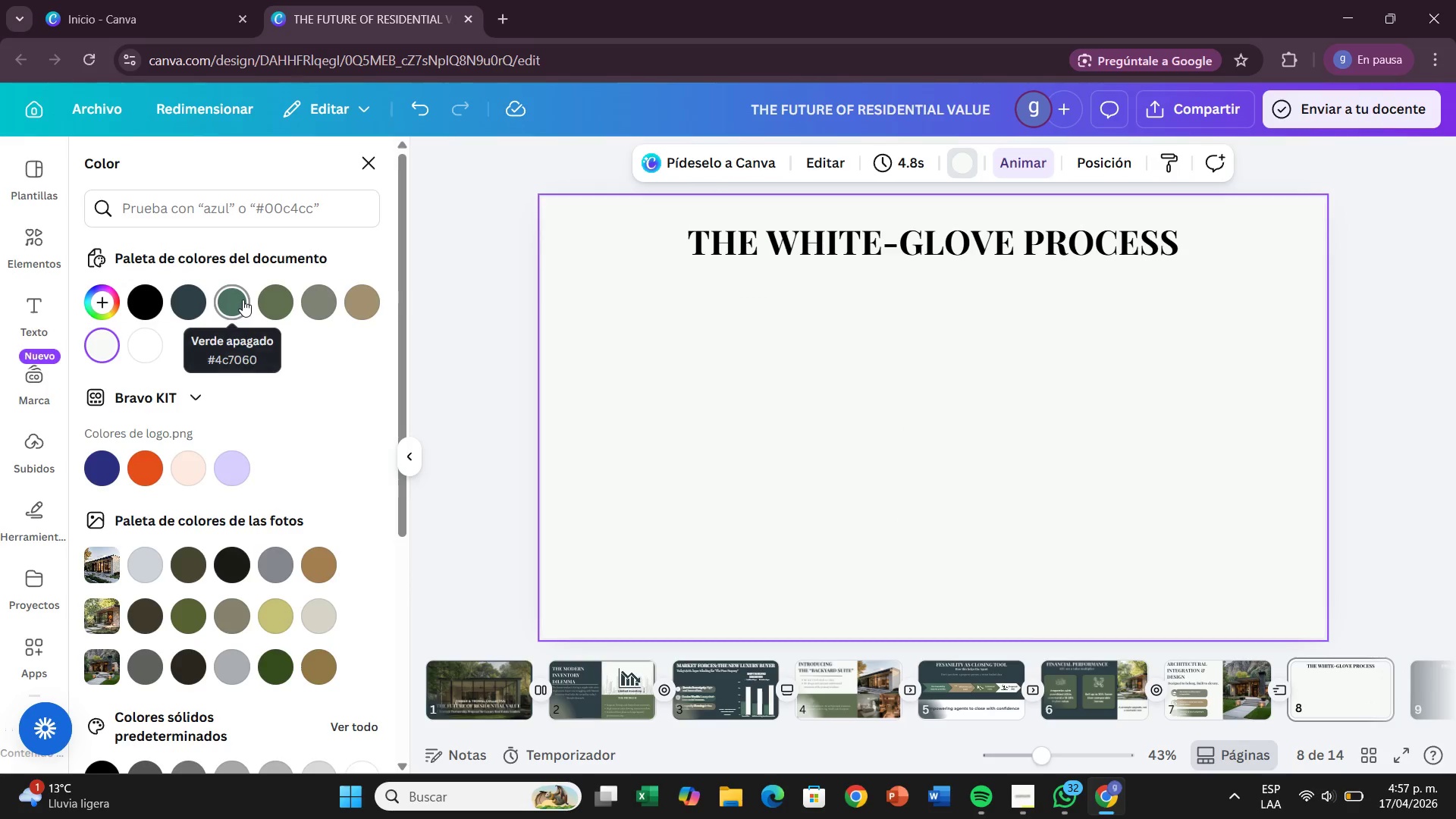 
left_click([244, 300])
 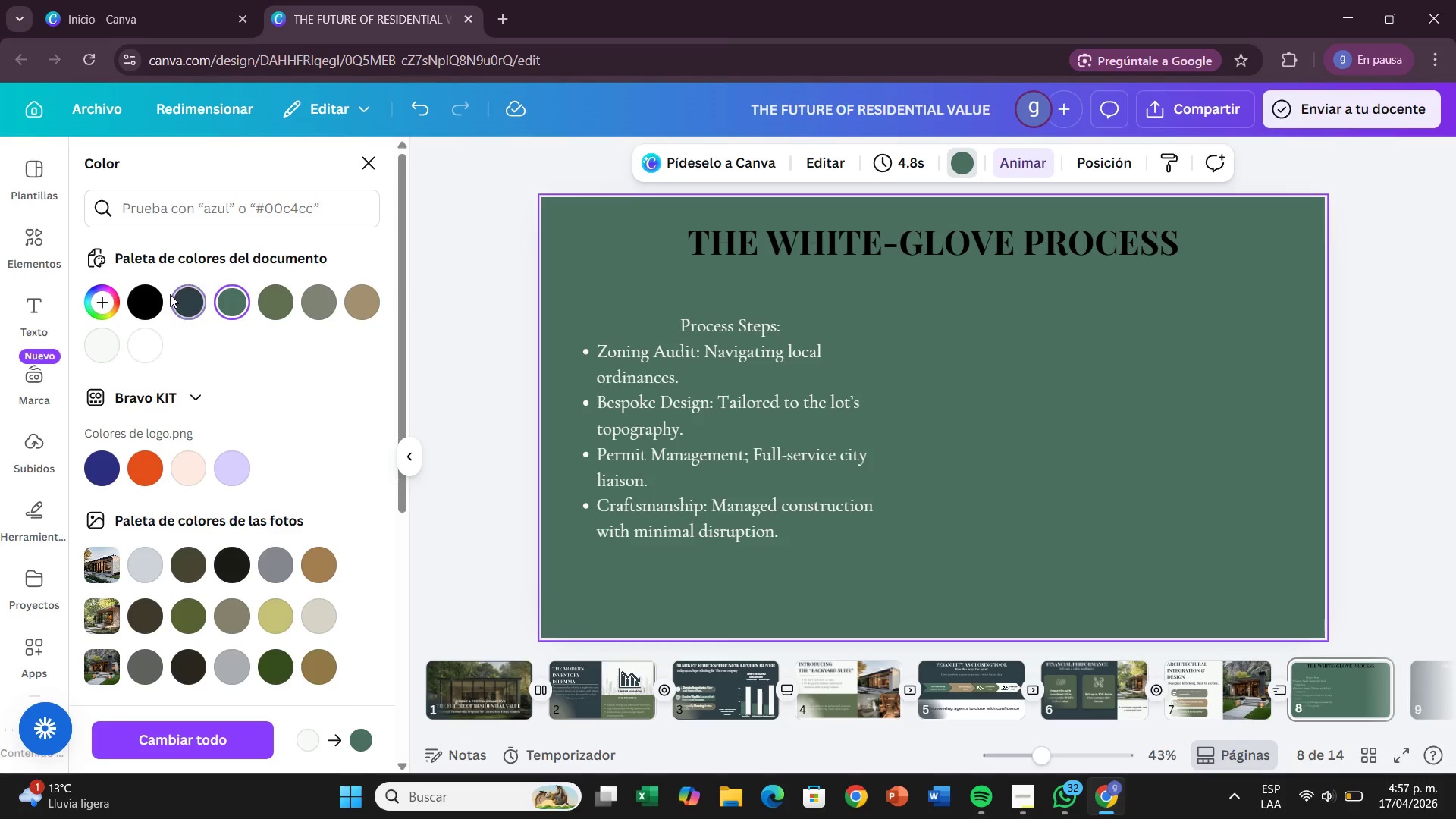 
left_click([172, 295])
 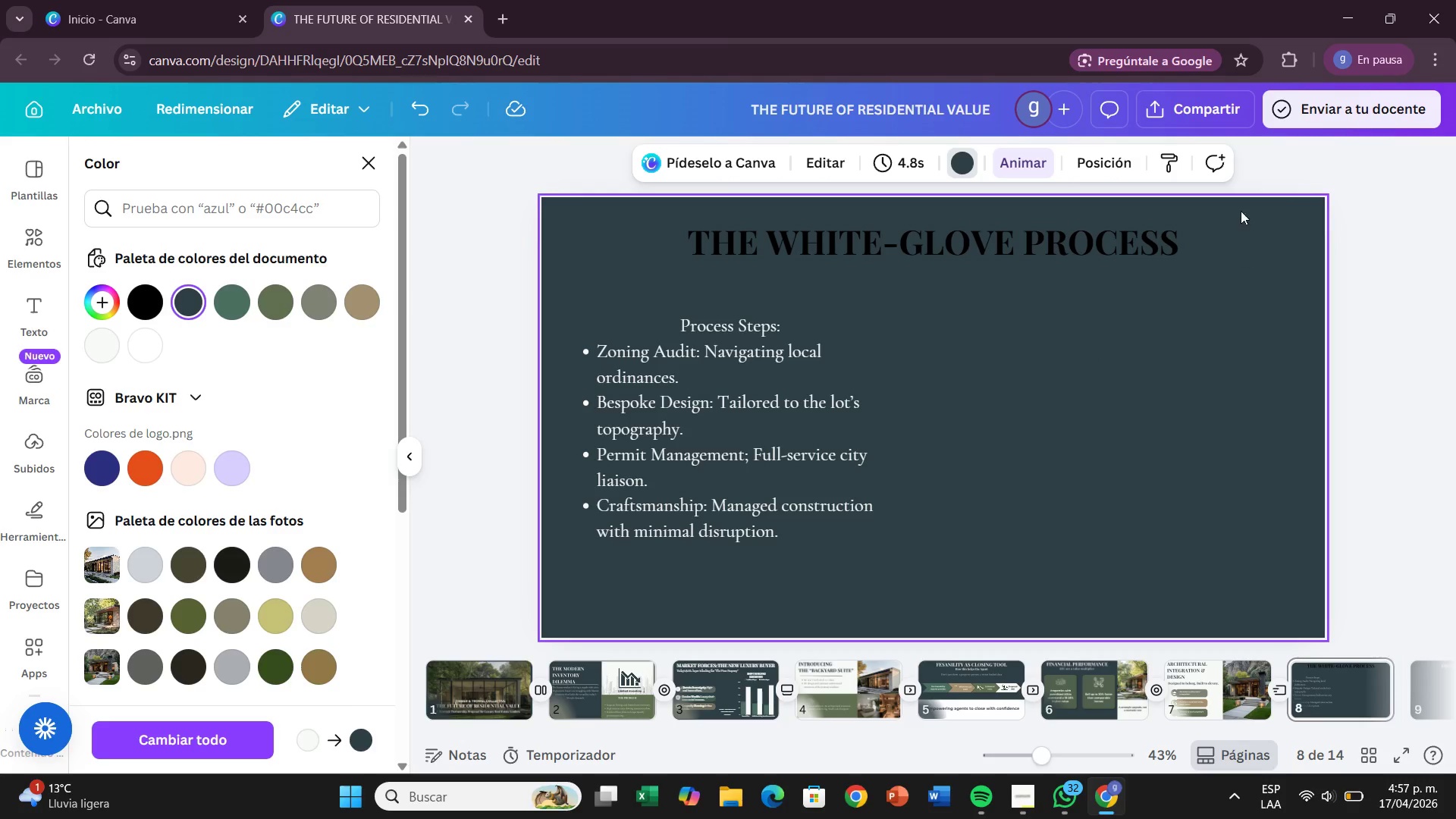 
wait(6.03)
 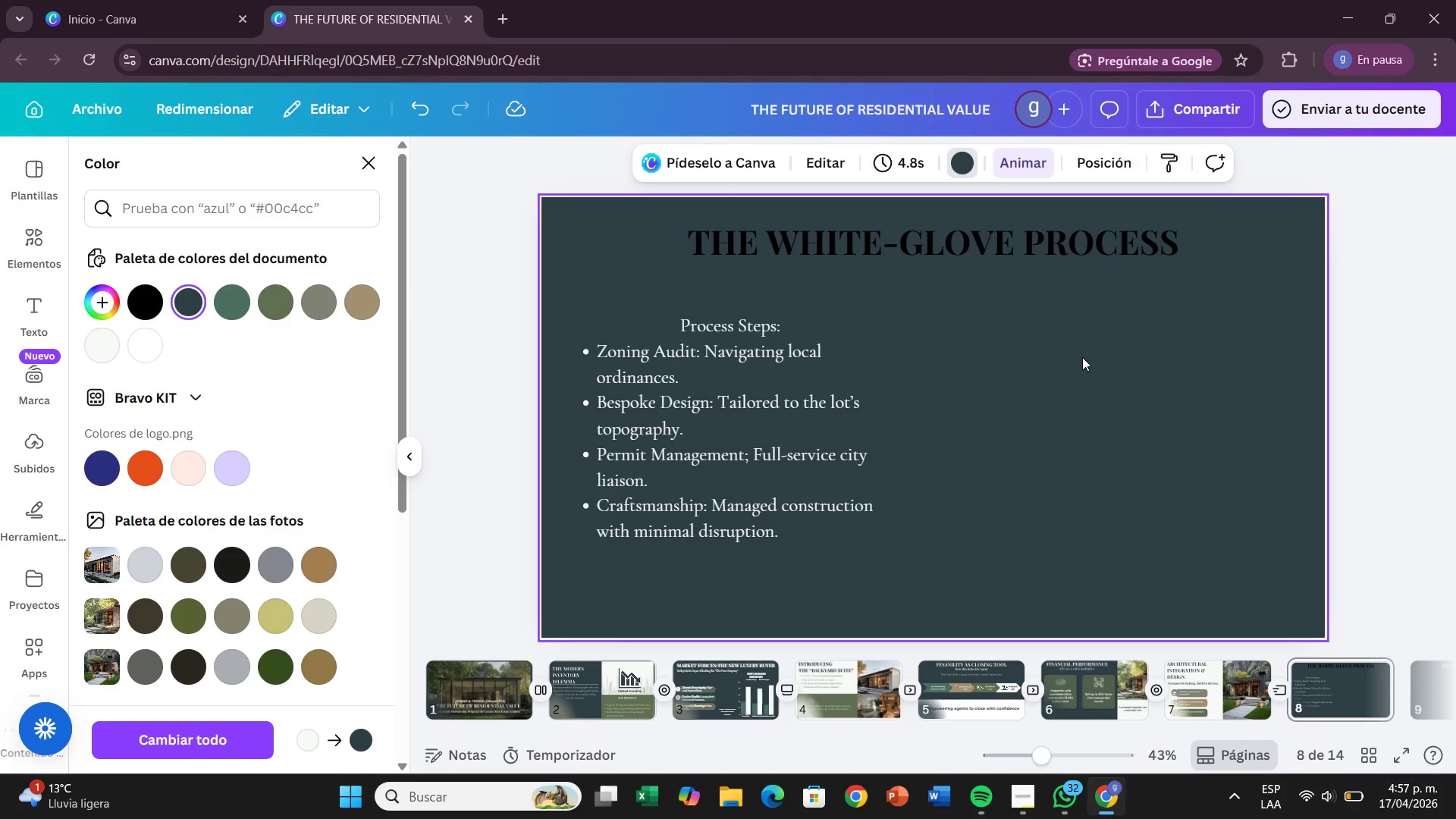 
left_click_drag(start_coordinate=[923, 240], to_coordinate=[824, 239])
 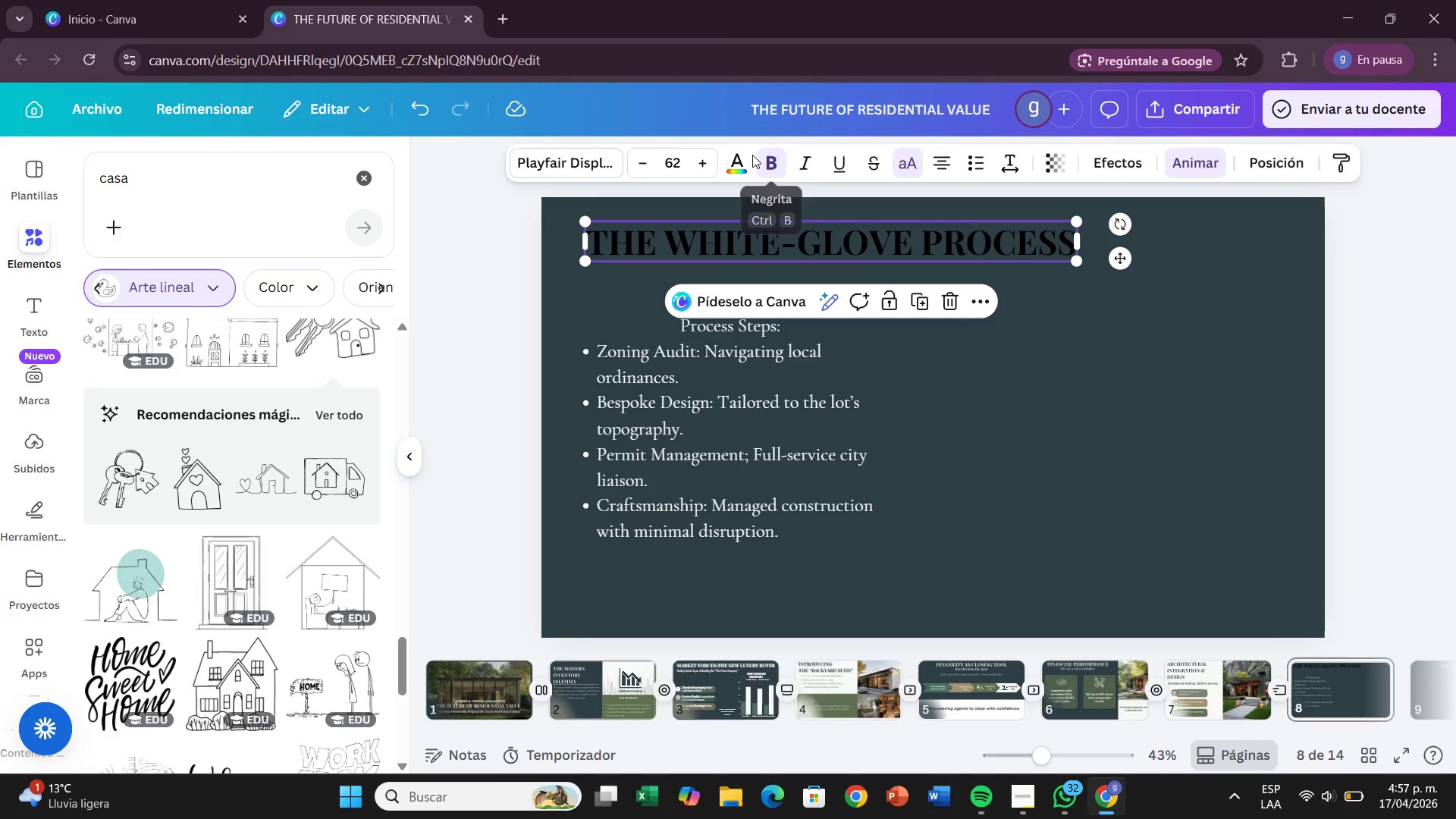 
left_click([752, 155])
 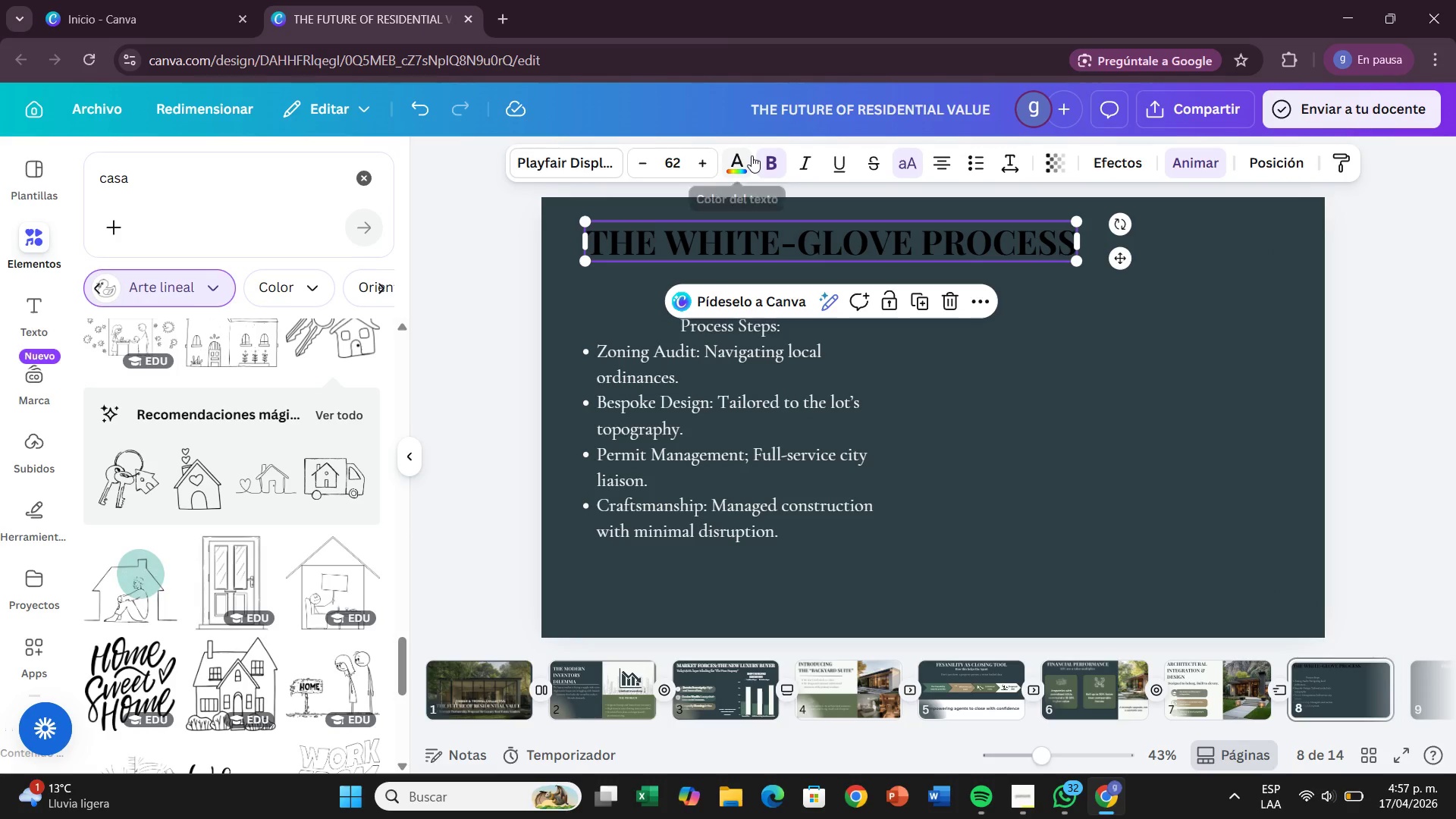 
left_click([752, 155])
 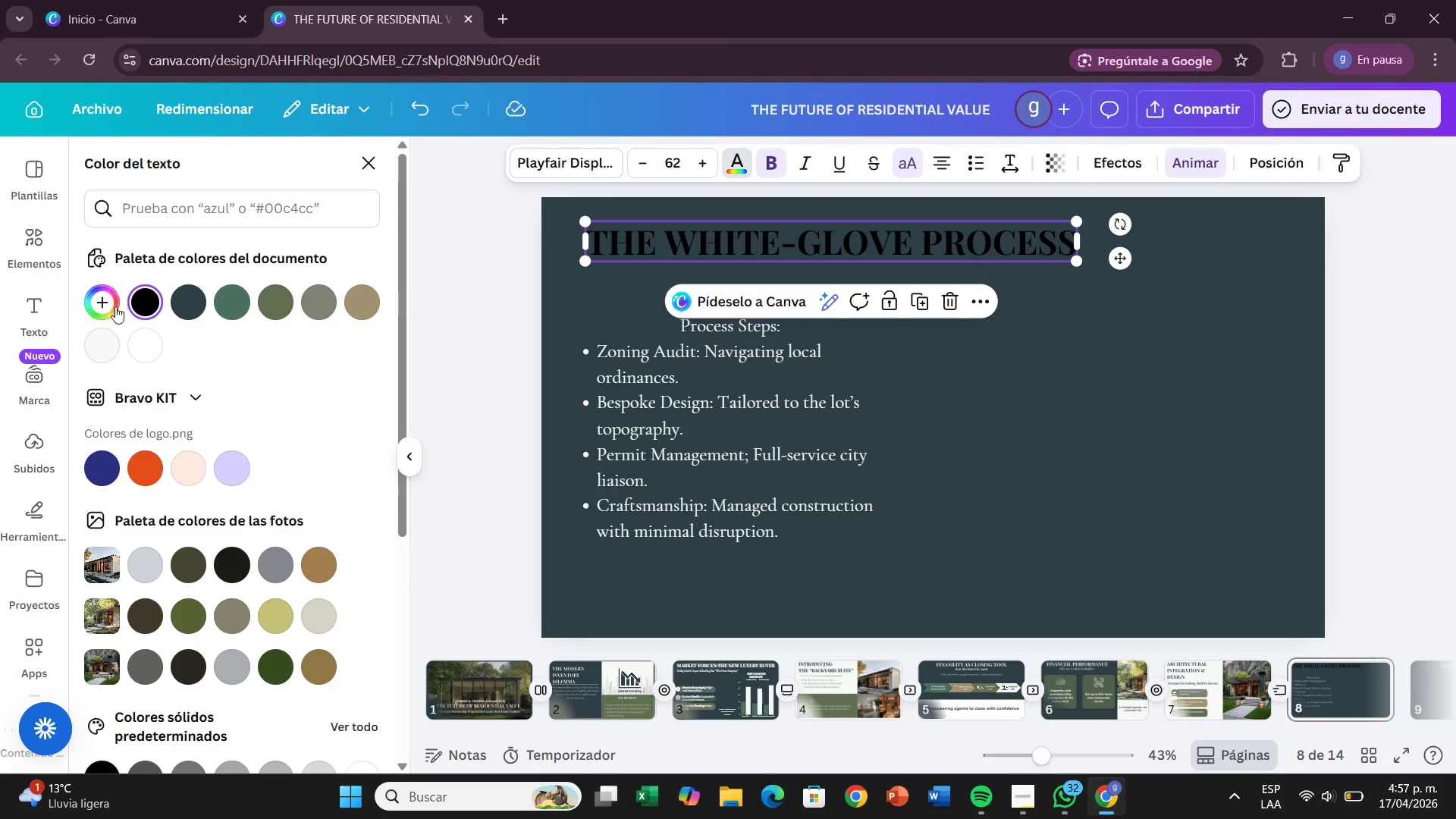 
left_click([116, 333])
 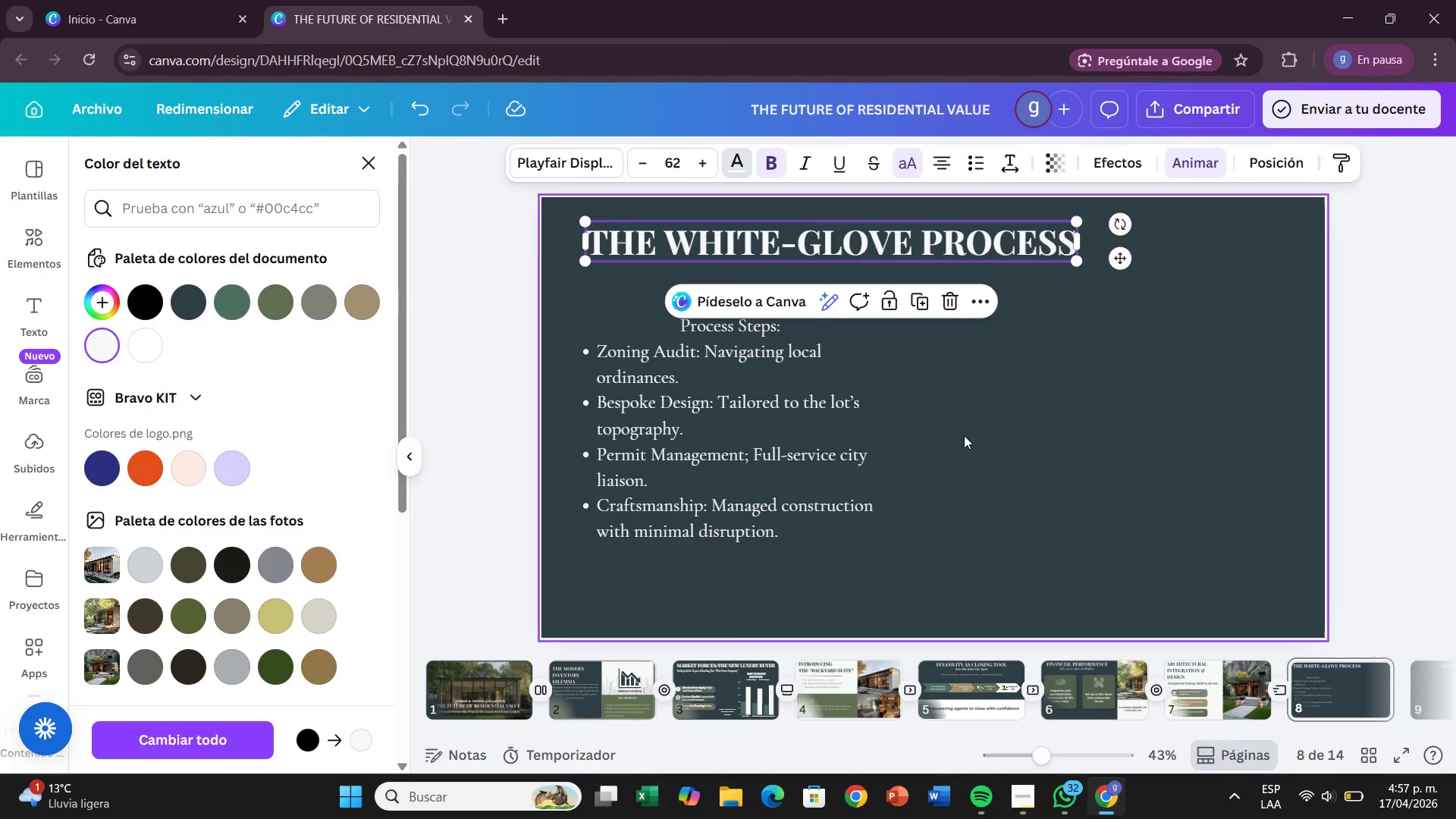 
left_click([965, 435])
 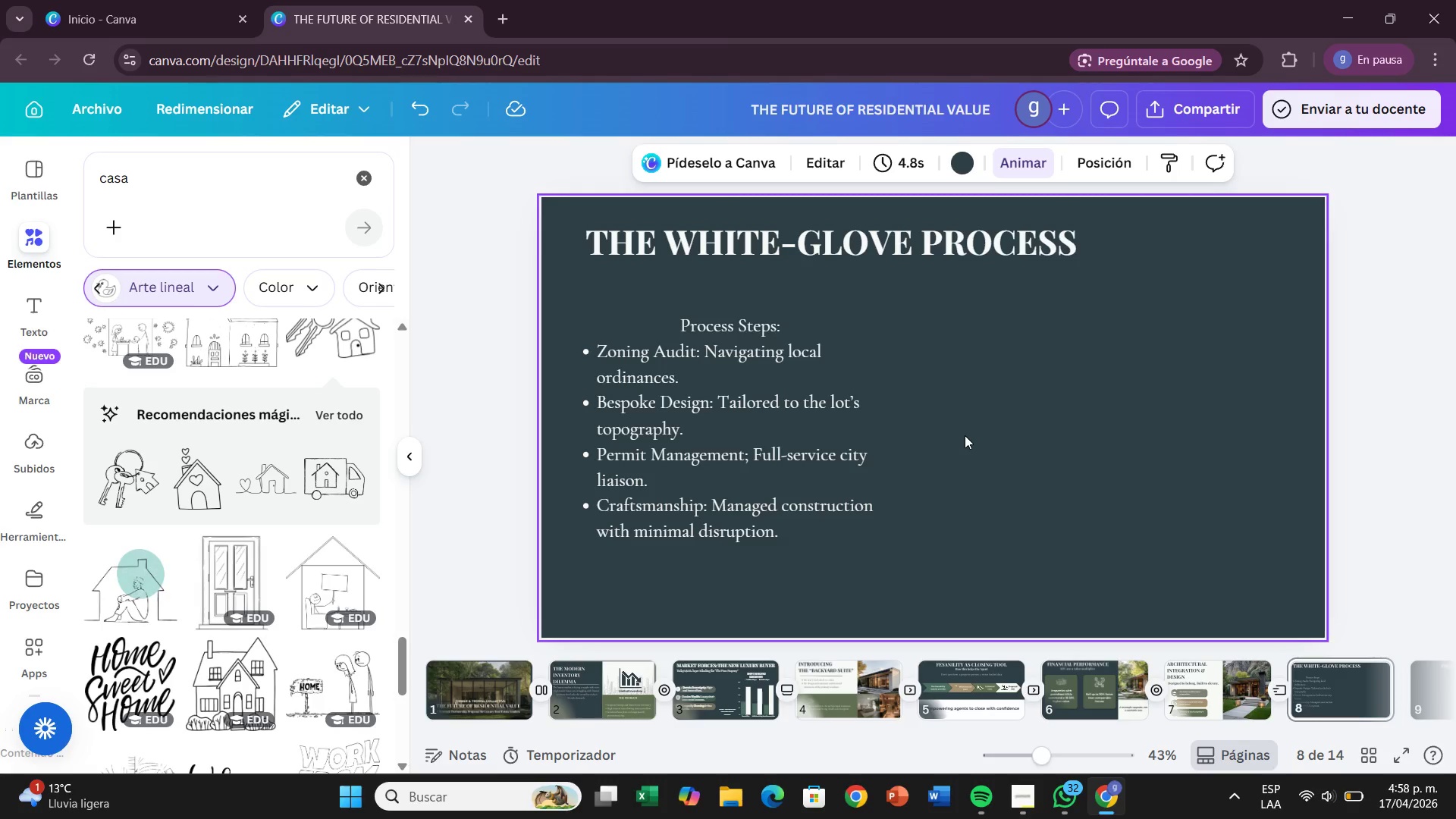 
wait(24.91)
 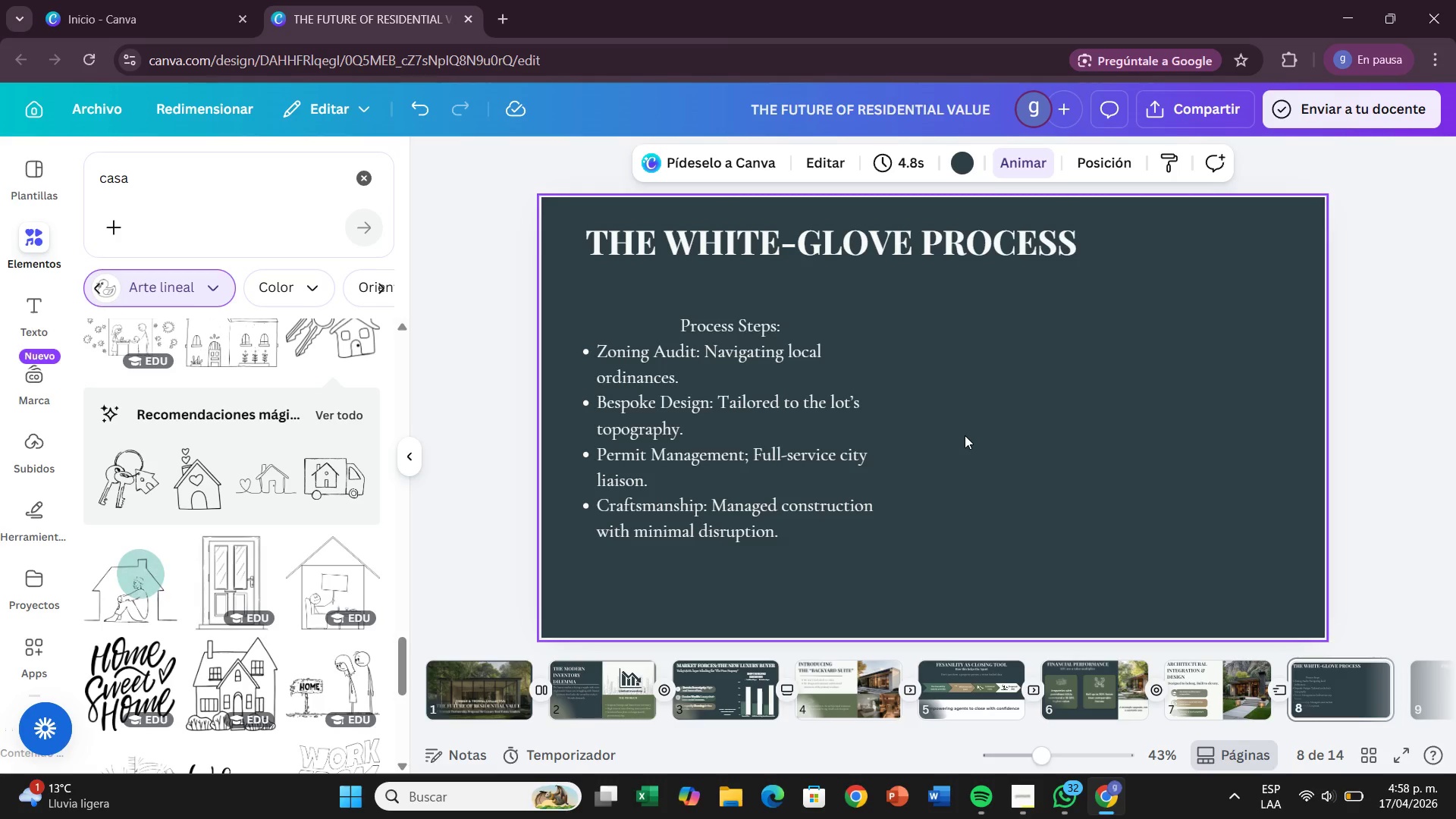 
left_click_drag(start_coordinate=[828, 383], to_coordinate=[1254, 263])
 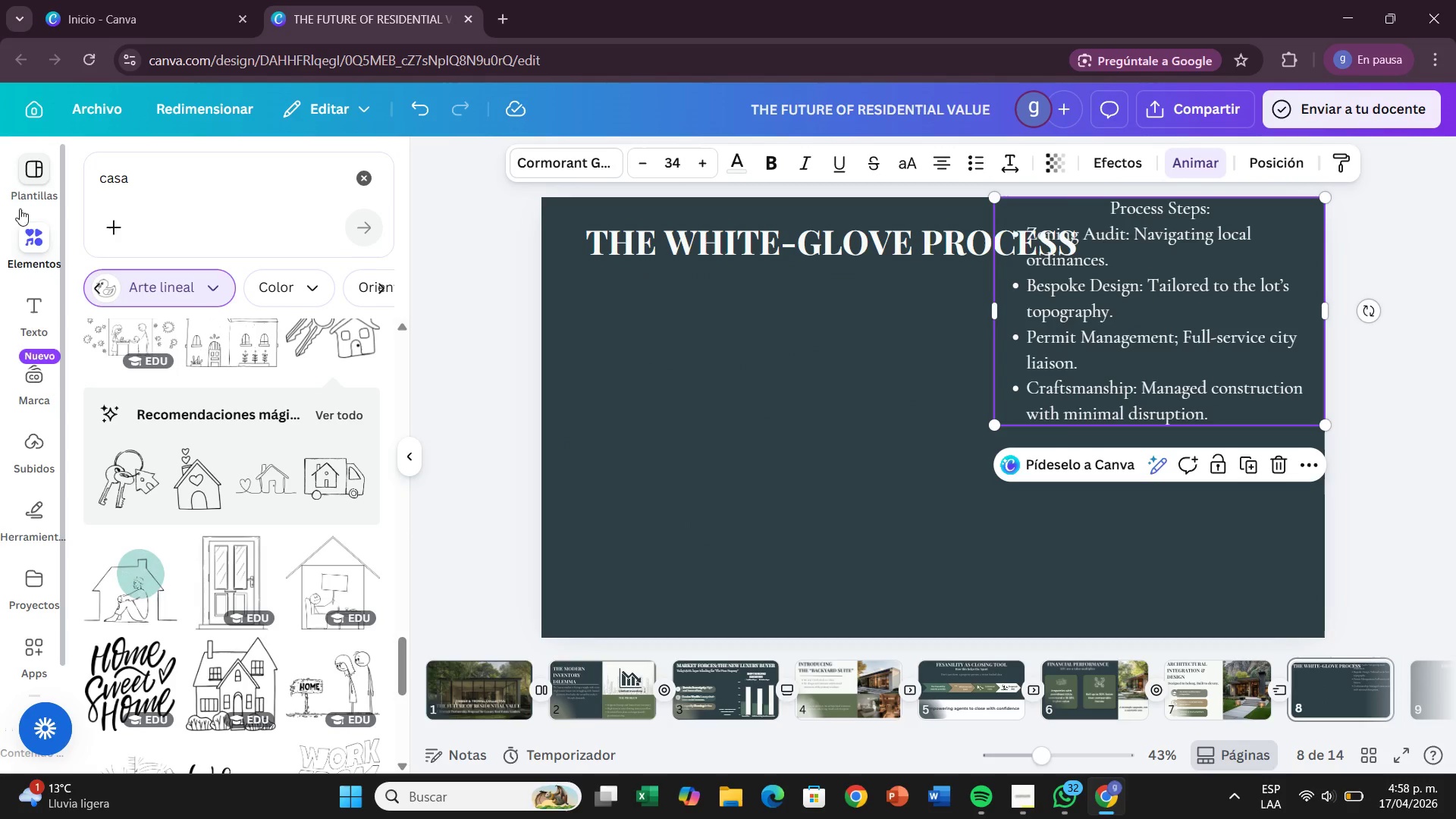 
left_click([22, 228])
 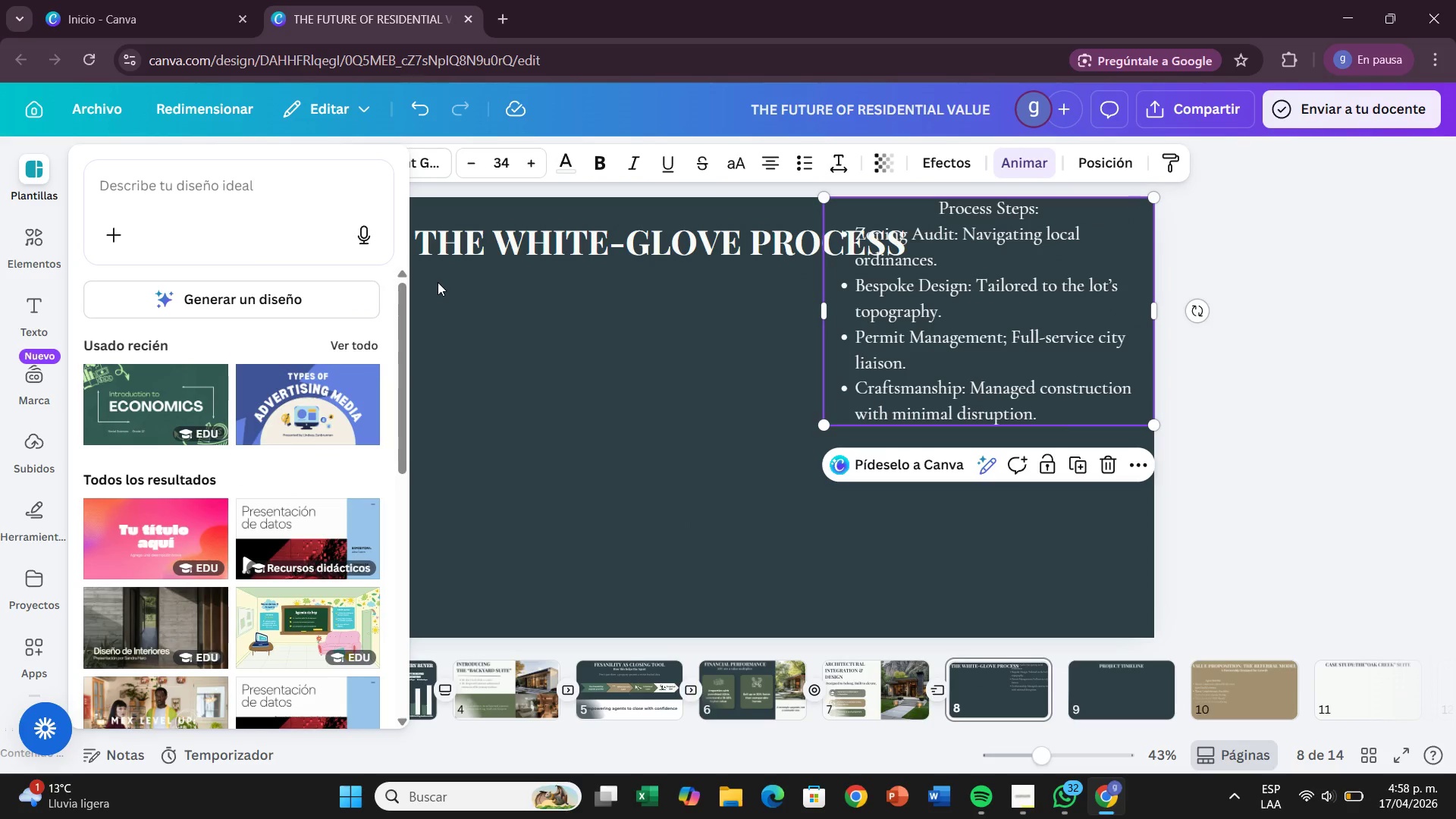 
wait(17.28)
 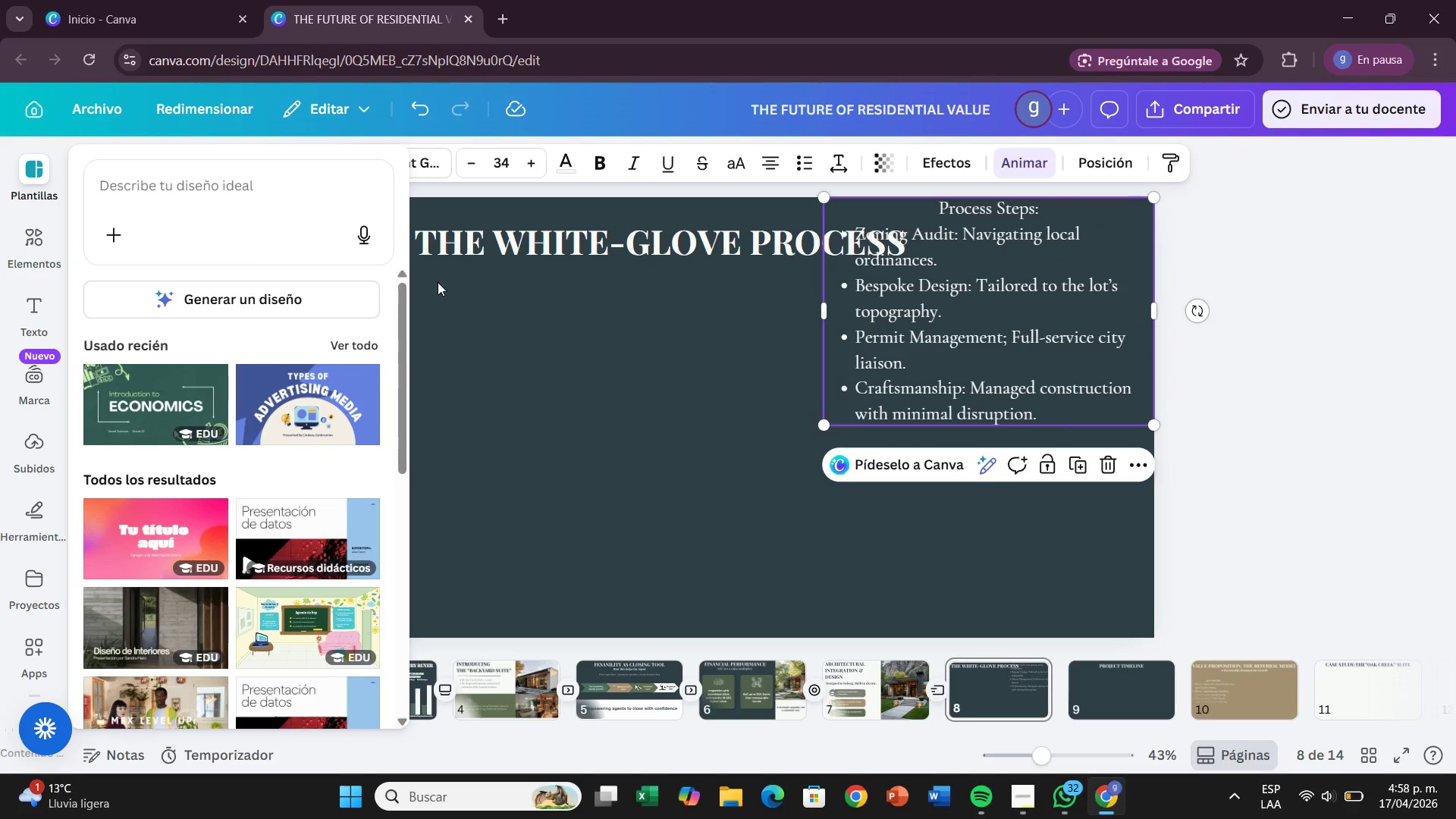 
left_click([357, 181])
 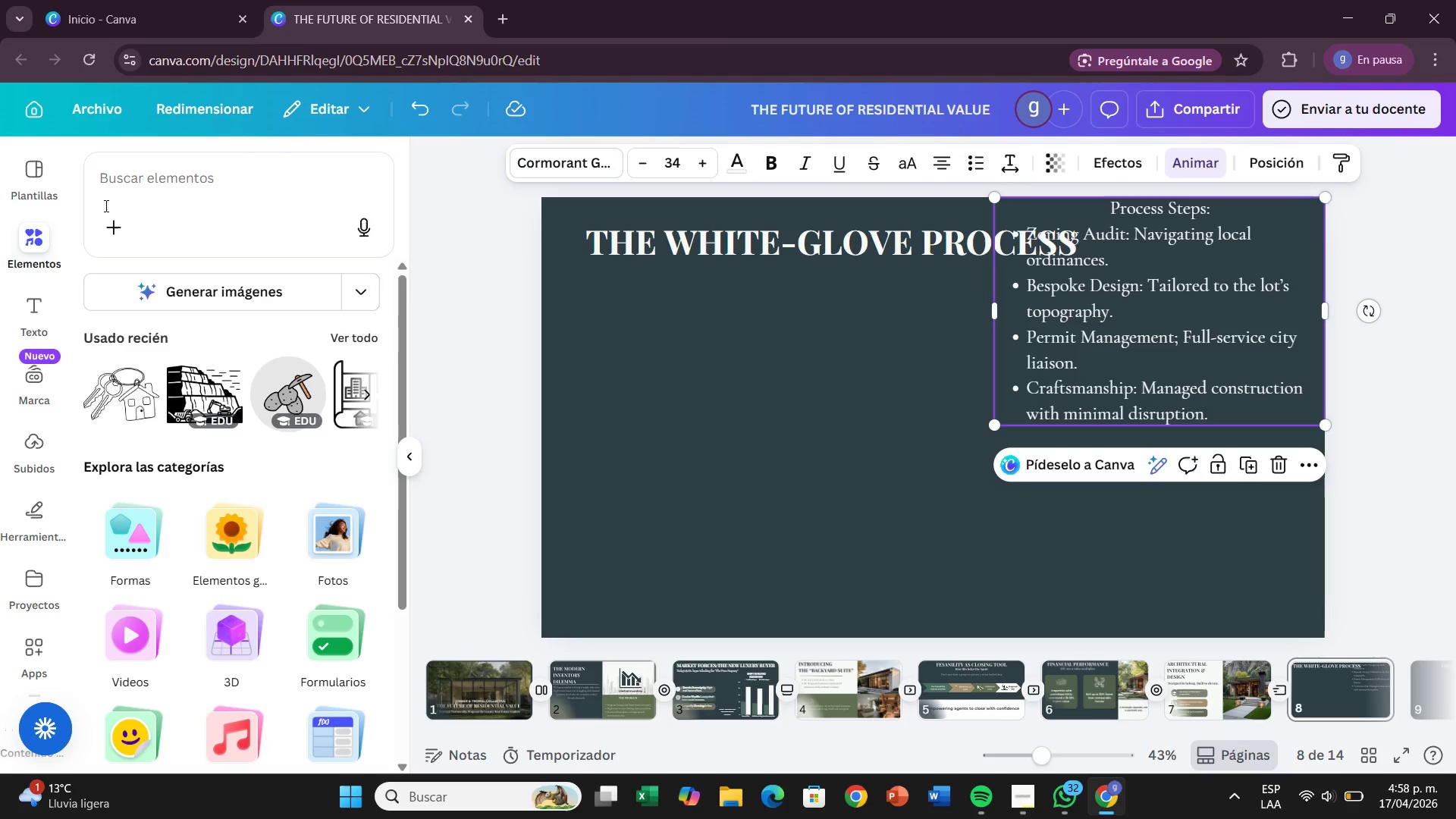 
wait(6.75)
 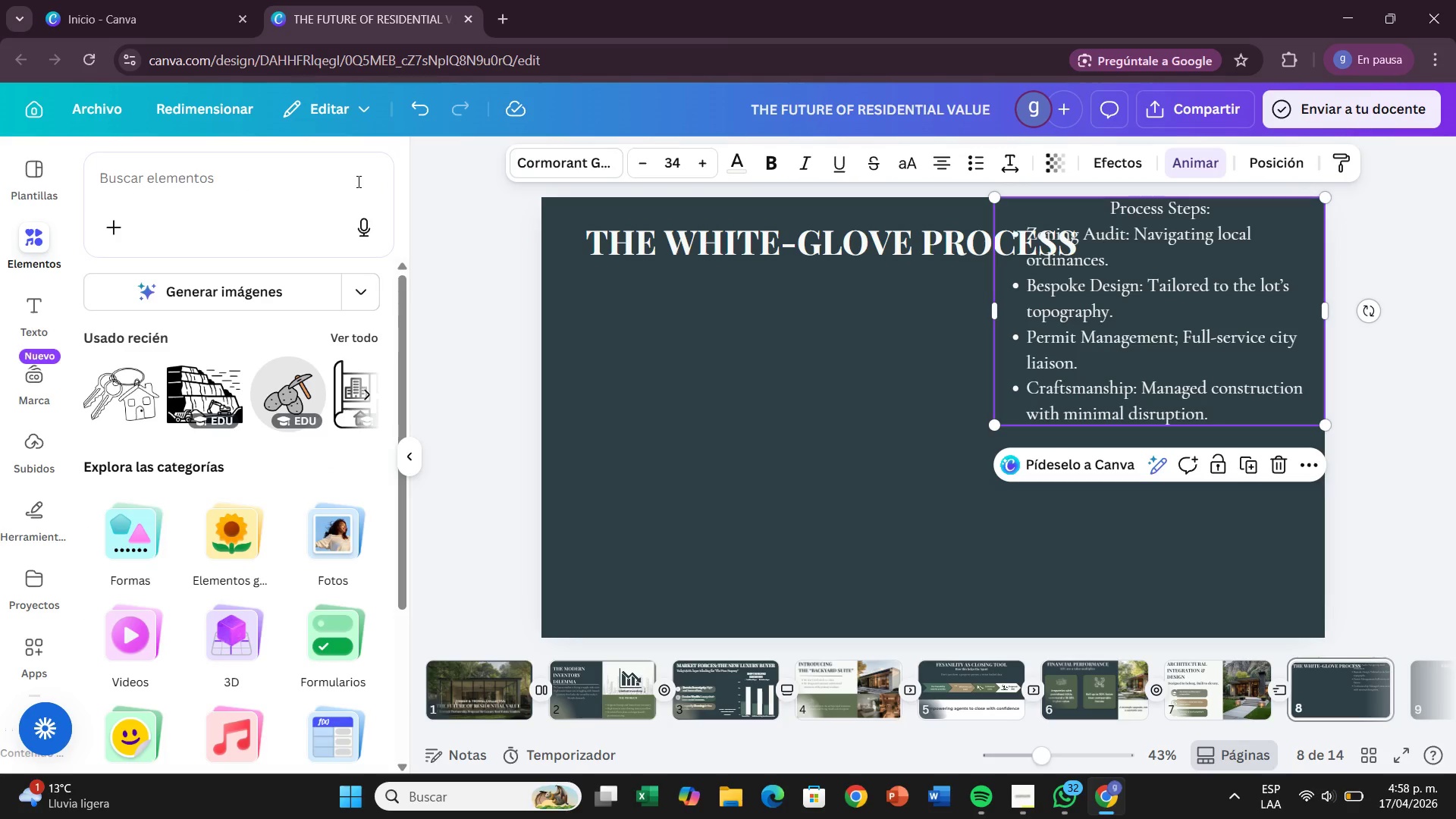 
left_click([123, 548])
 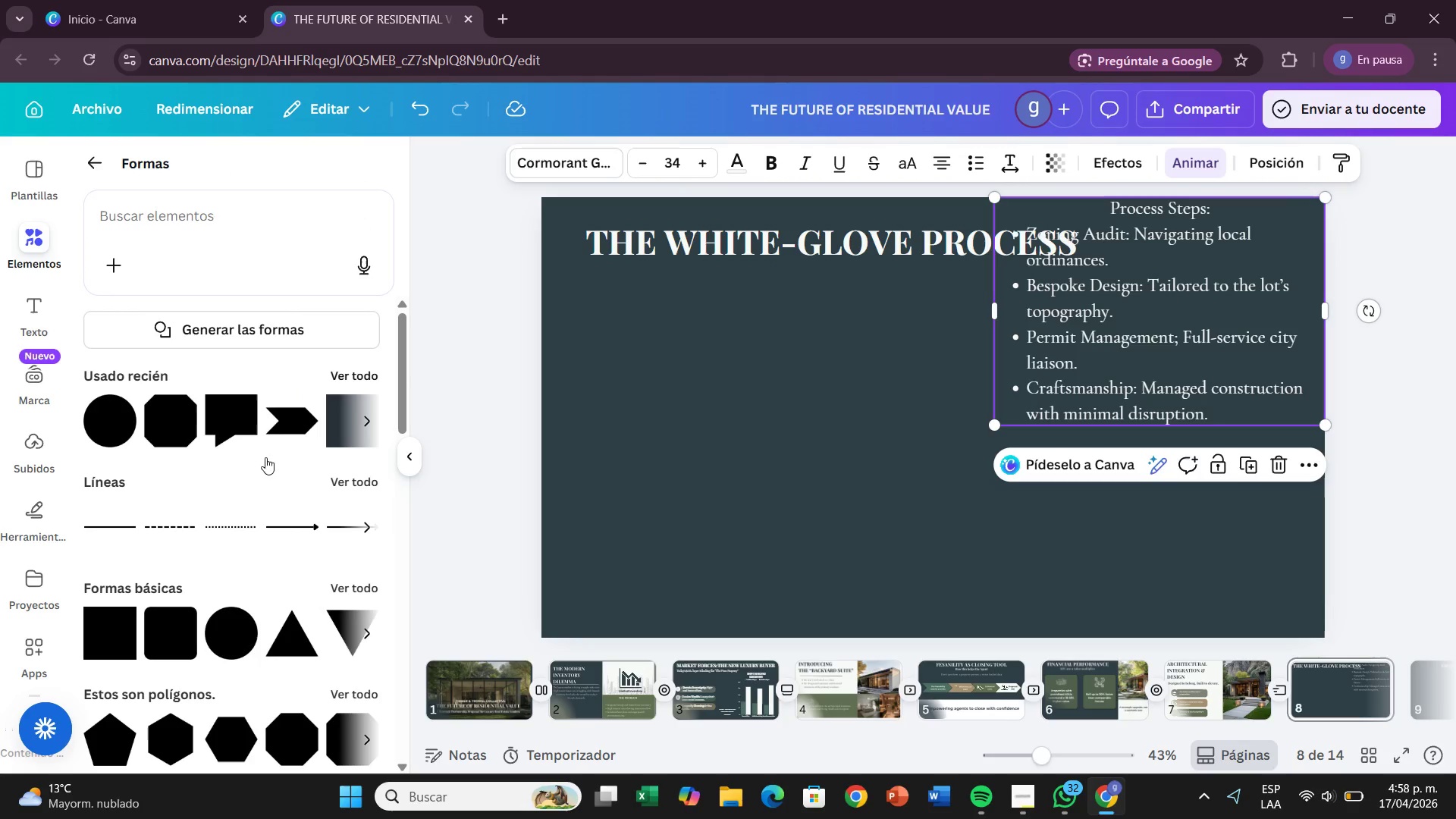 
left_click_drag(start_coordinate=[122, 625], to_coordinate=[592, 444])
 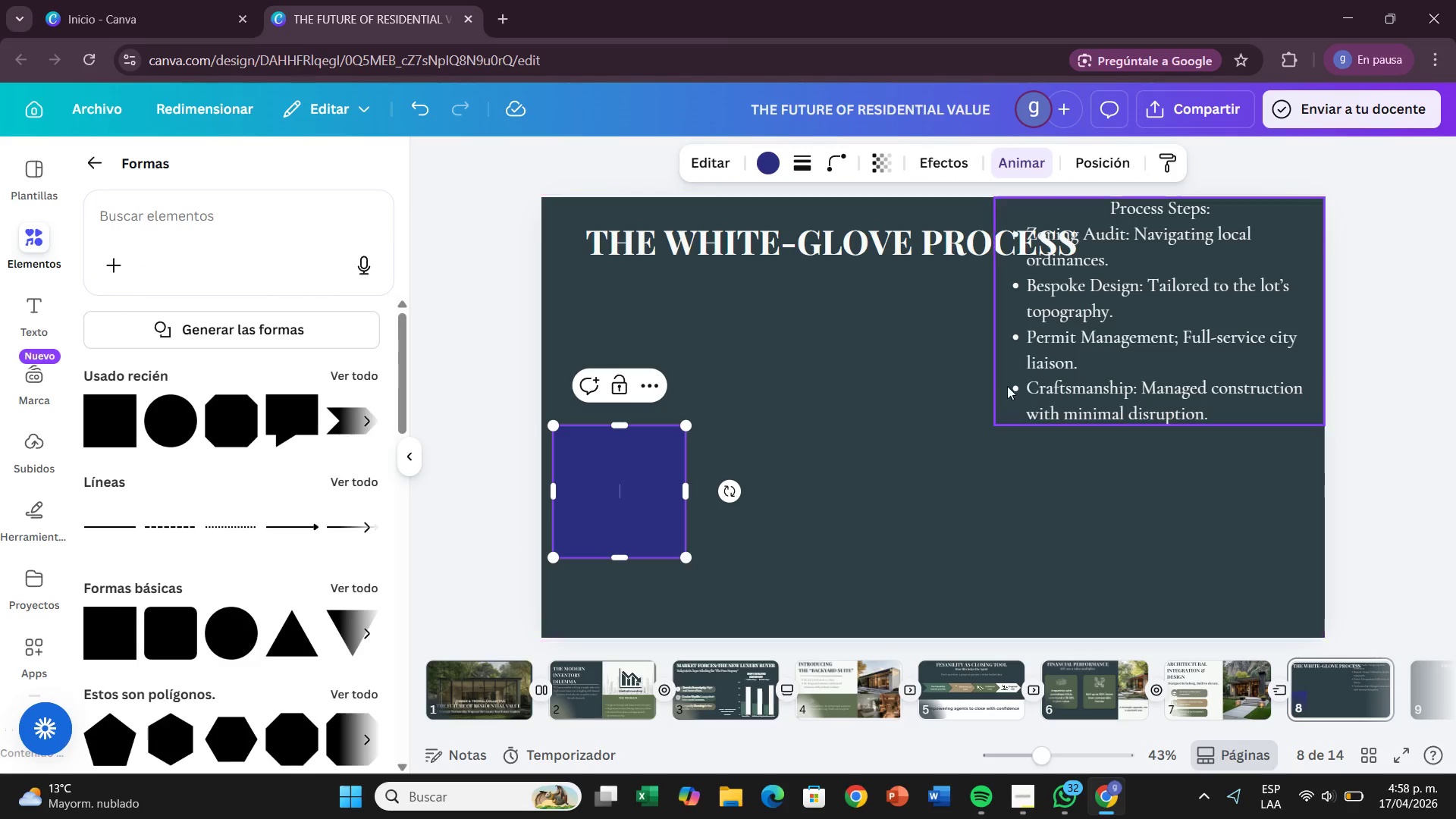 
wait(5.83)
 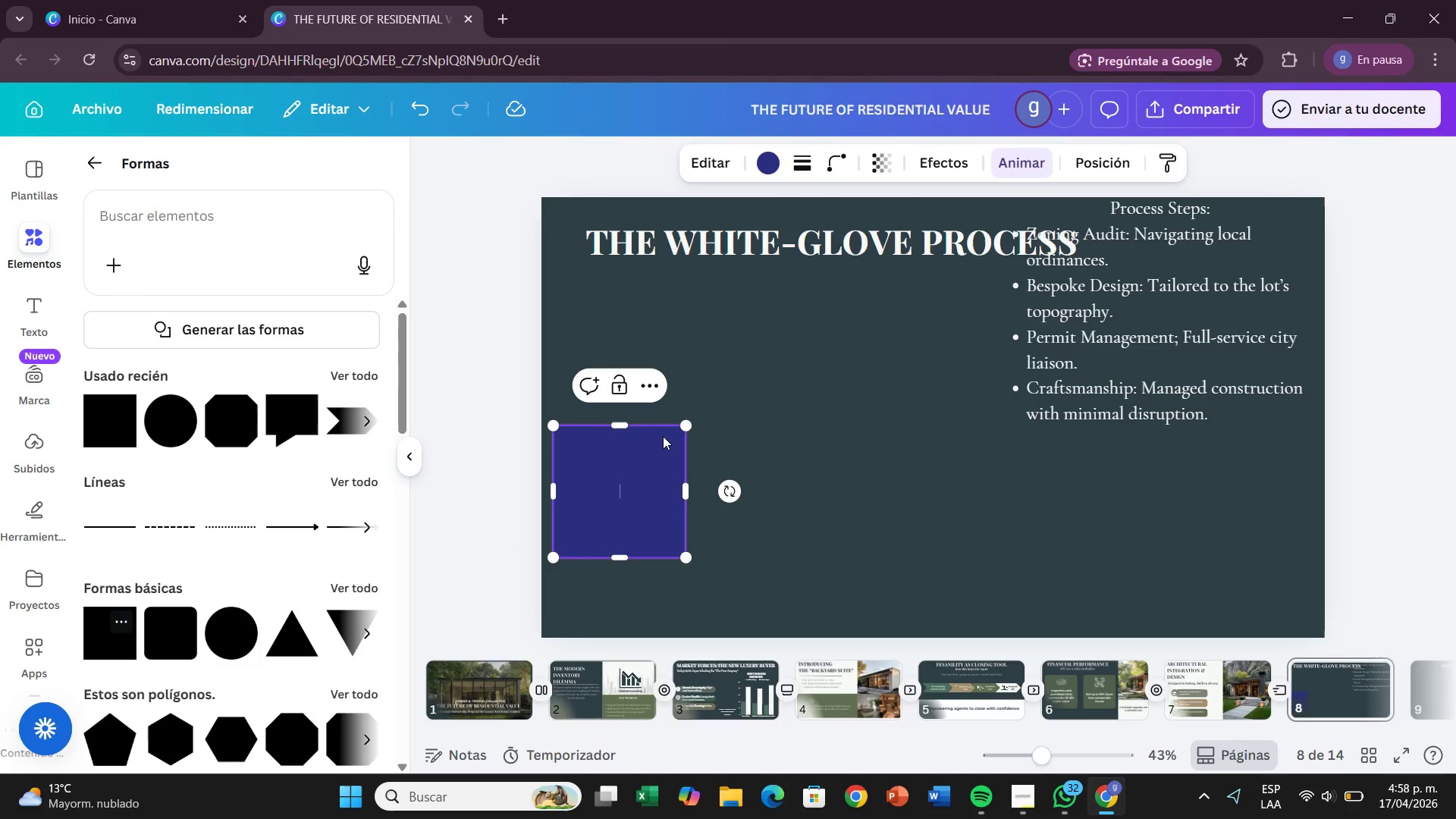 
left_click_drag(start_coordinate=[686, 492], to_coordinate=[773, 472])
 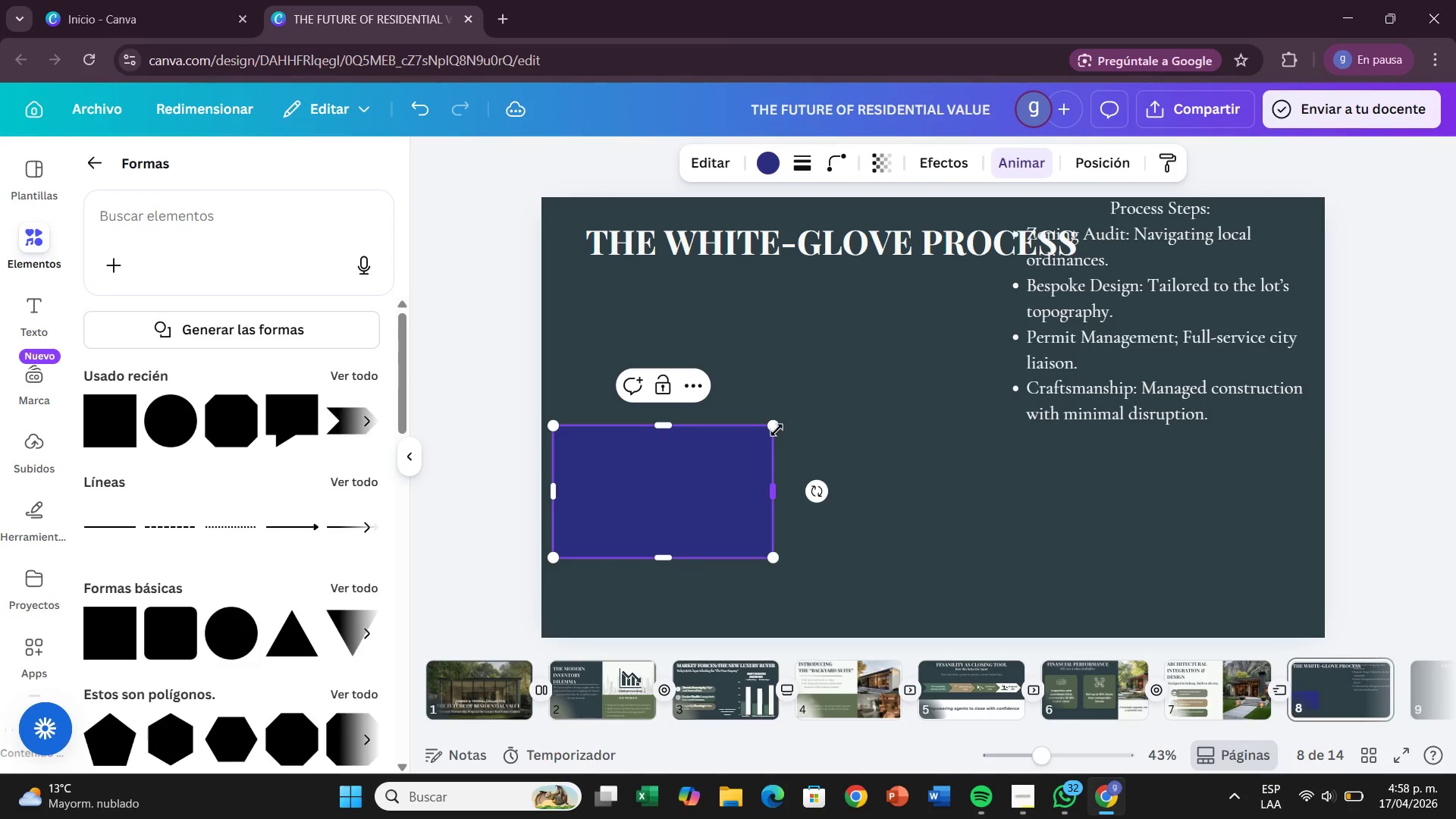 
left_click_drag(start_coordinate=[777, 429], to_coordinate=[763, 491])
 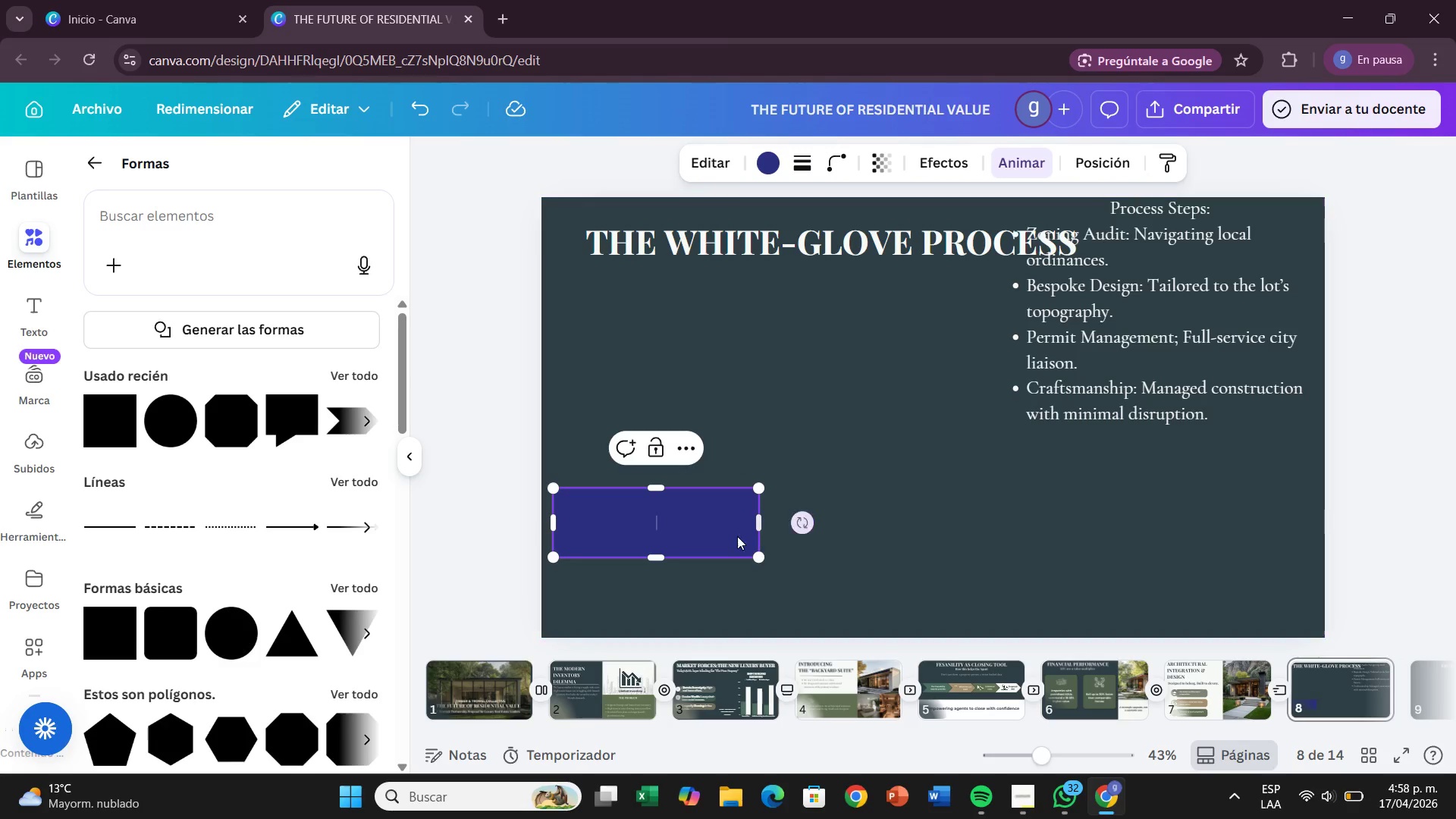 
left_click([828, 561])
 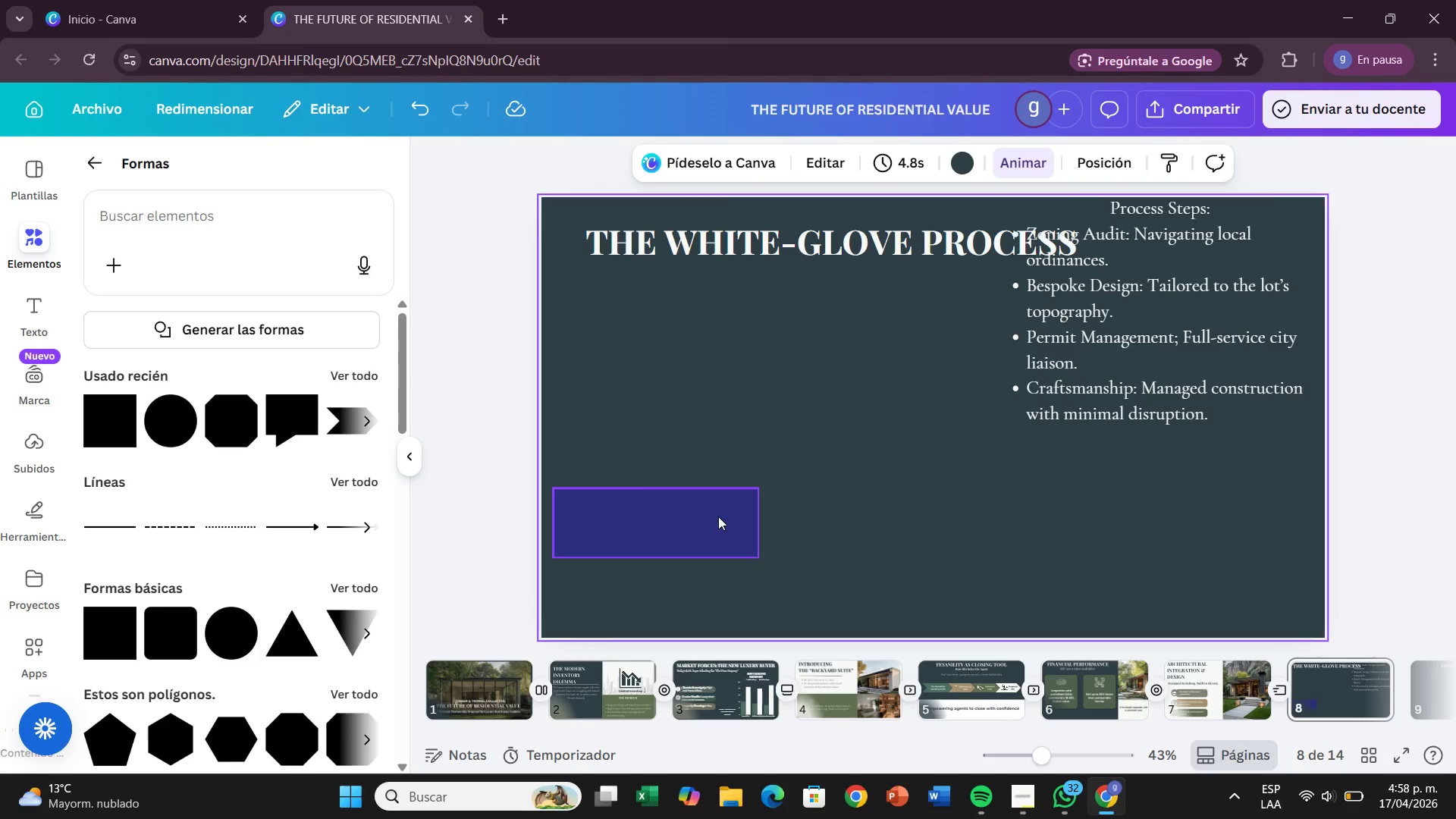 
left_click_drag(start_coordinate=[717, 516], to_coordinate=[739, 431])
 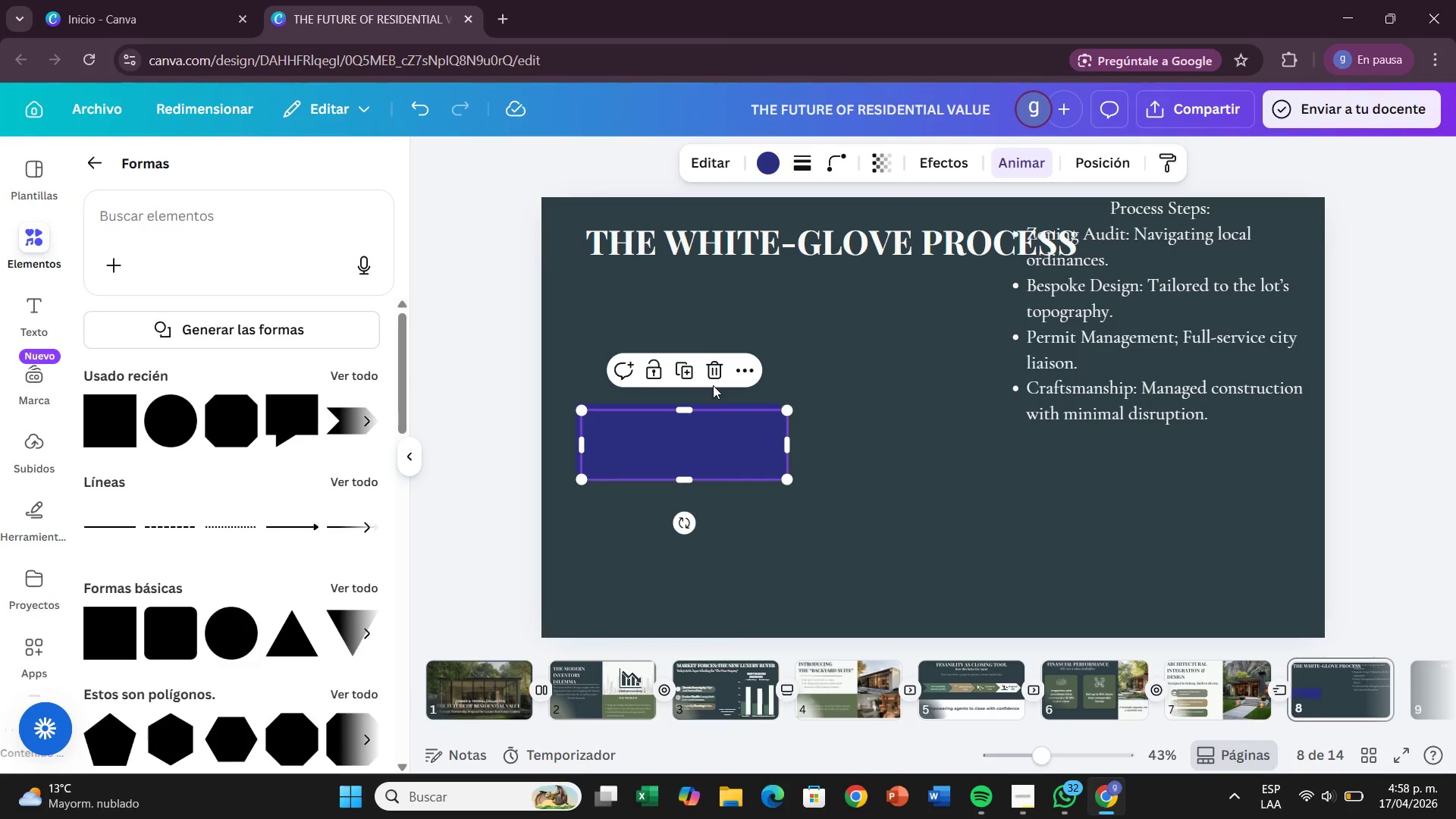 
left_click([691, 369])
 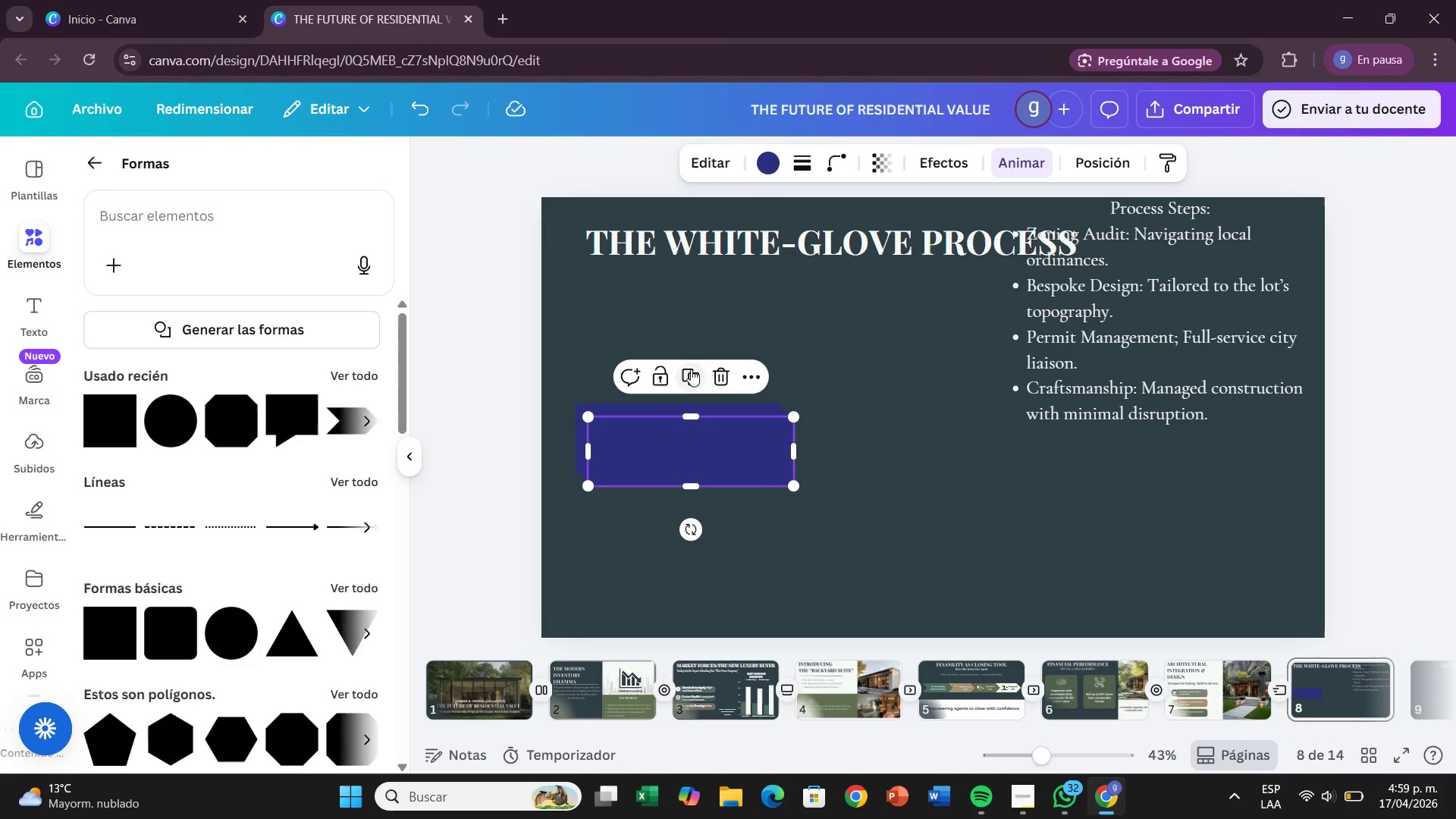 
left_click([691, 369])
 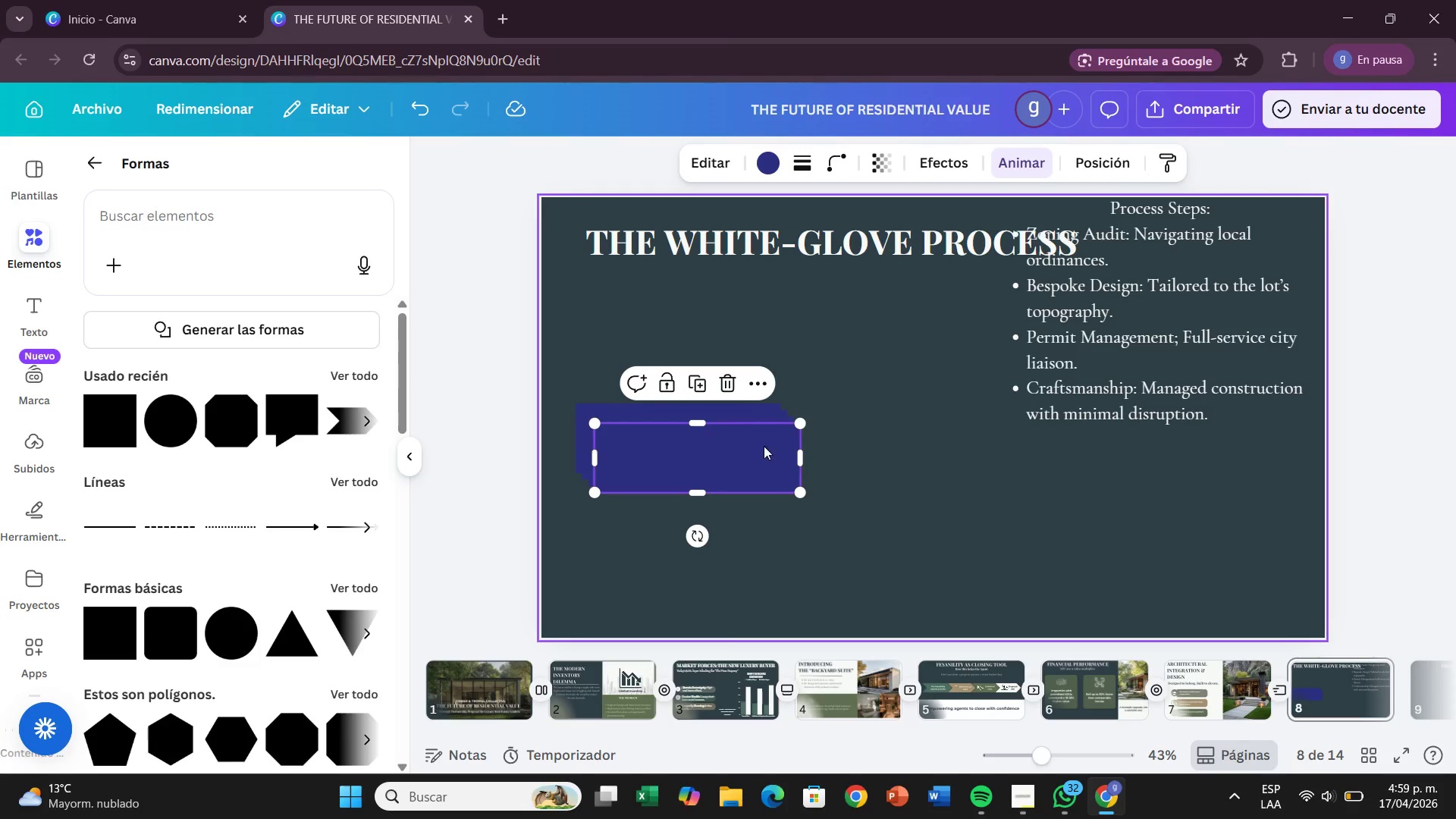 
left_click_drag(start_coordinate=[750, 446], to_coordinate=[950, 440])
 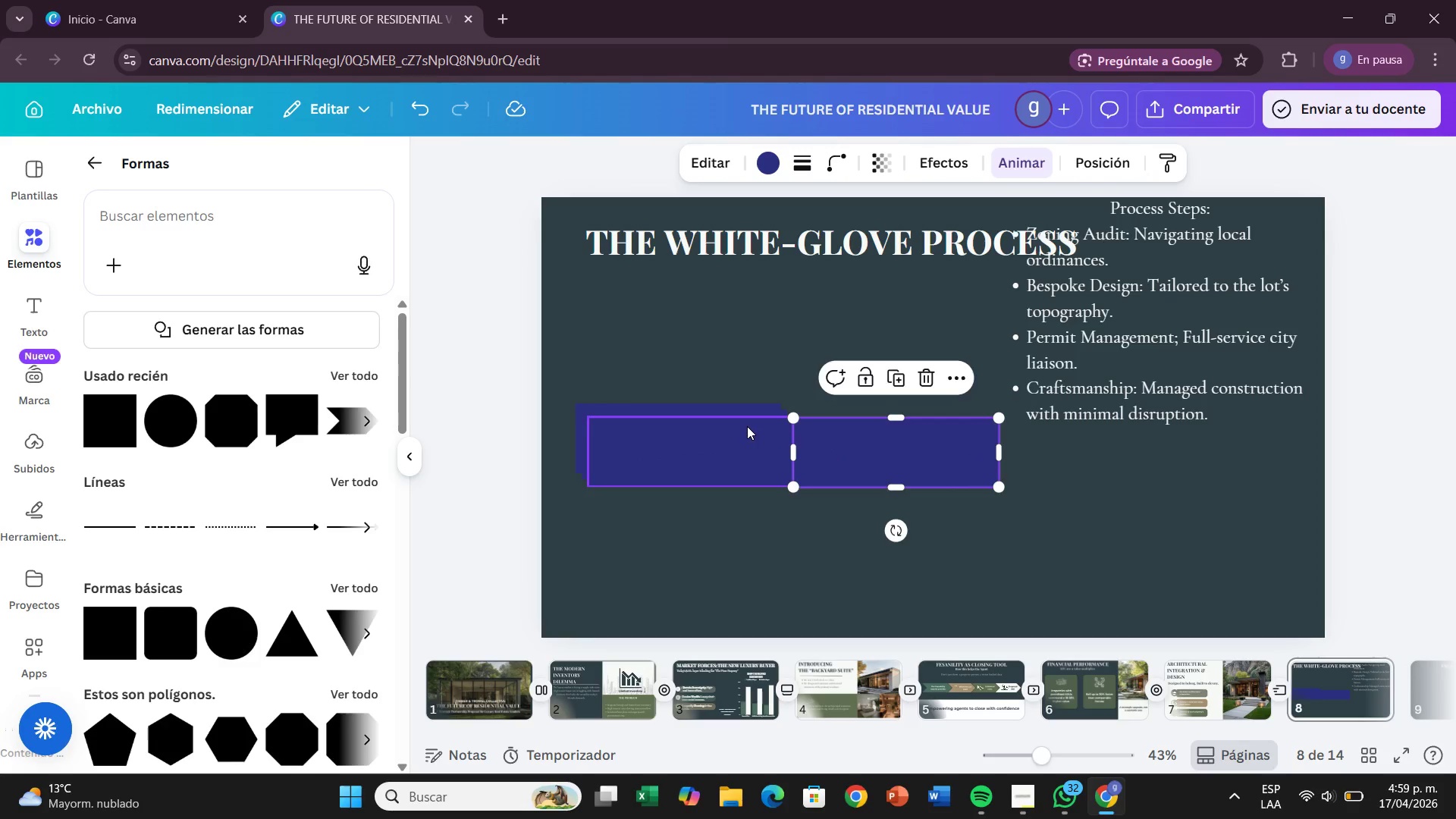 
left_click_drag(start_coordinate=[747, 426], to_coordinate=[1201, 429])
 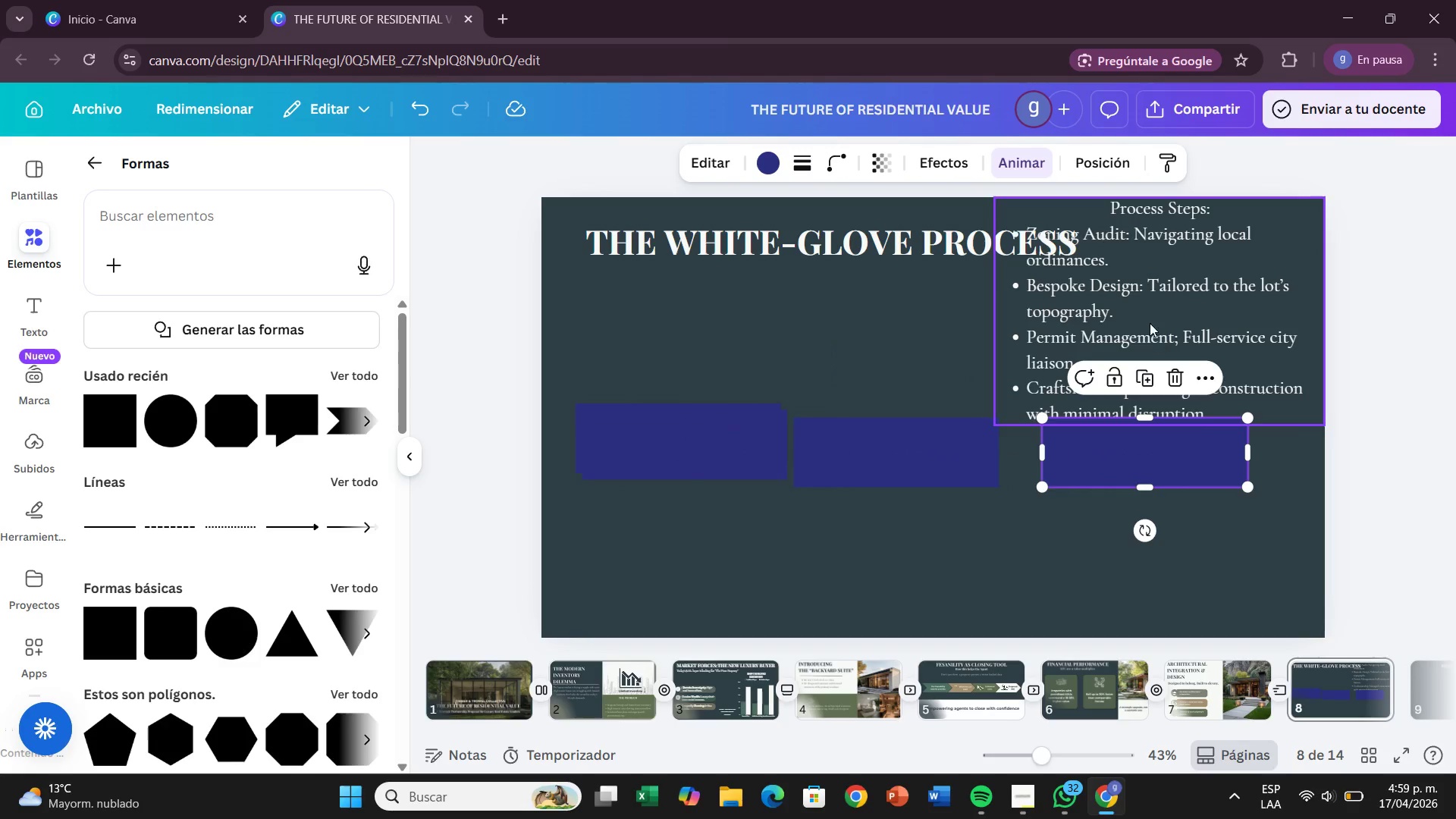 
left_click_drag(start_coordinate=[1148, 306], to_coordinate=[980, 217])
 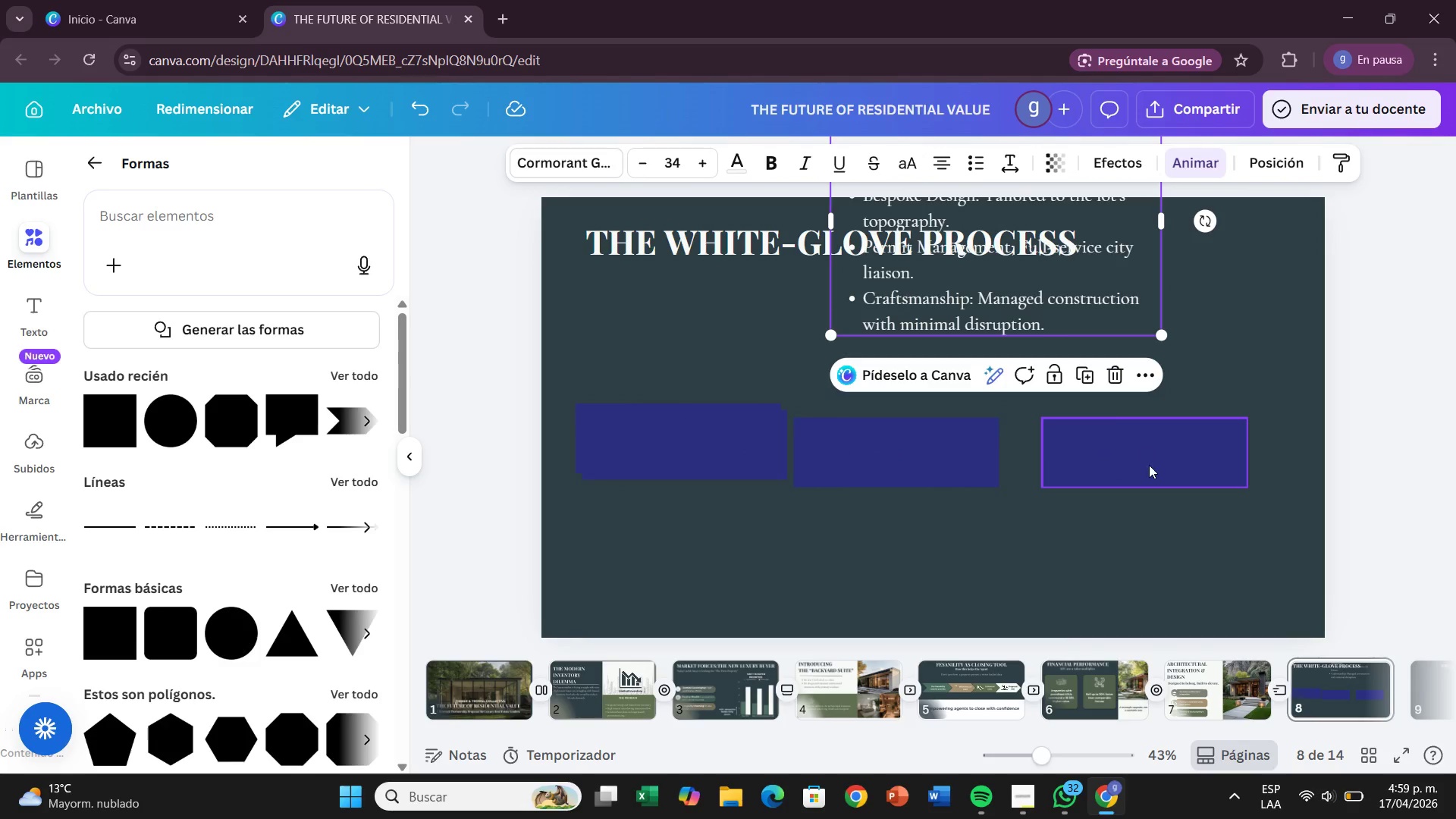 
left_click_drag(start_coordinate=[1154, 466], to_coordinate=[1207, 436])
 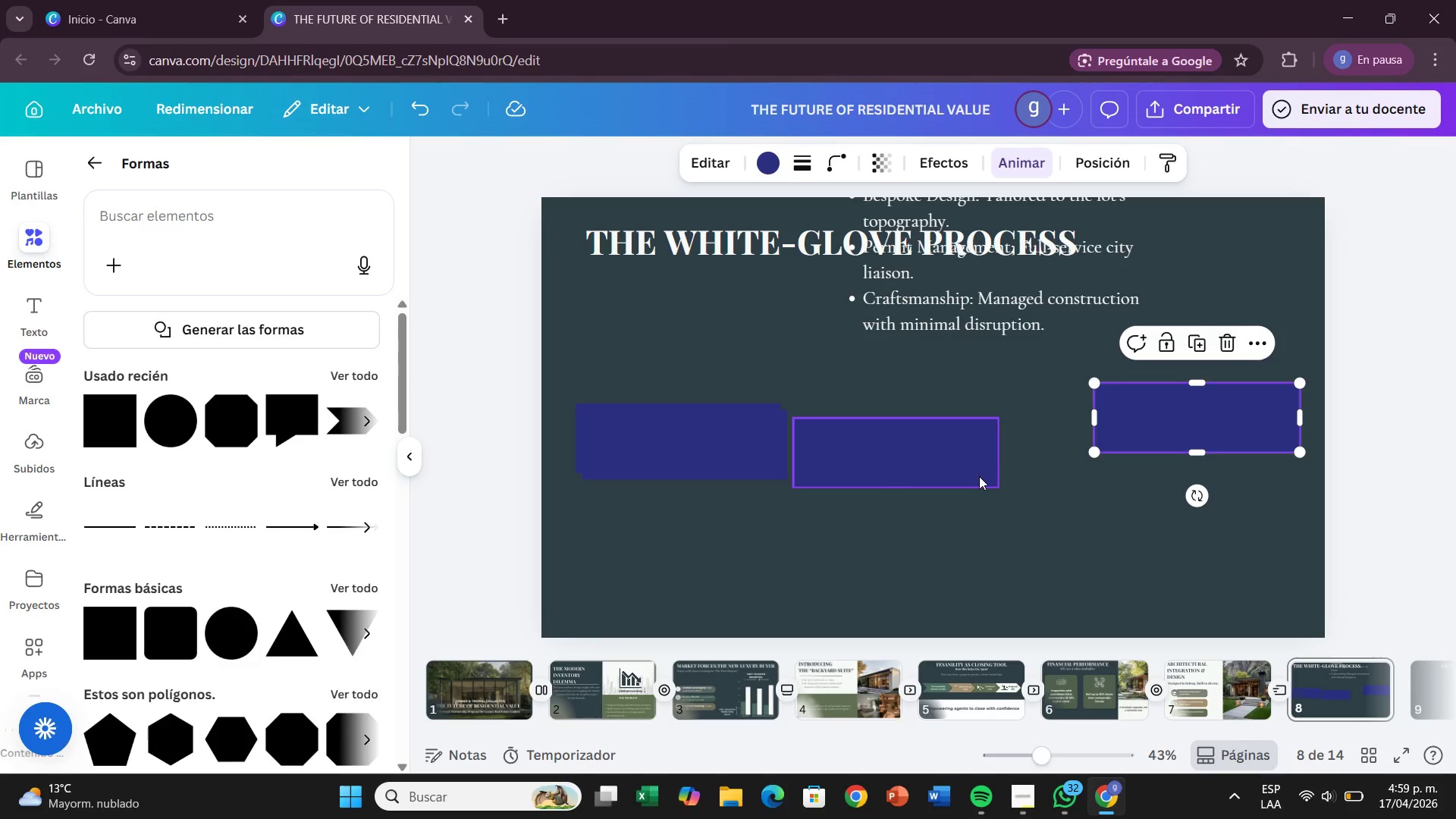 
left_click_drag(start_coordinate=[977, 474], to_coordinate=[1065, 439])
 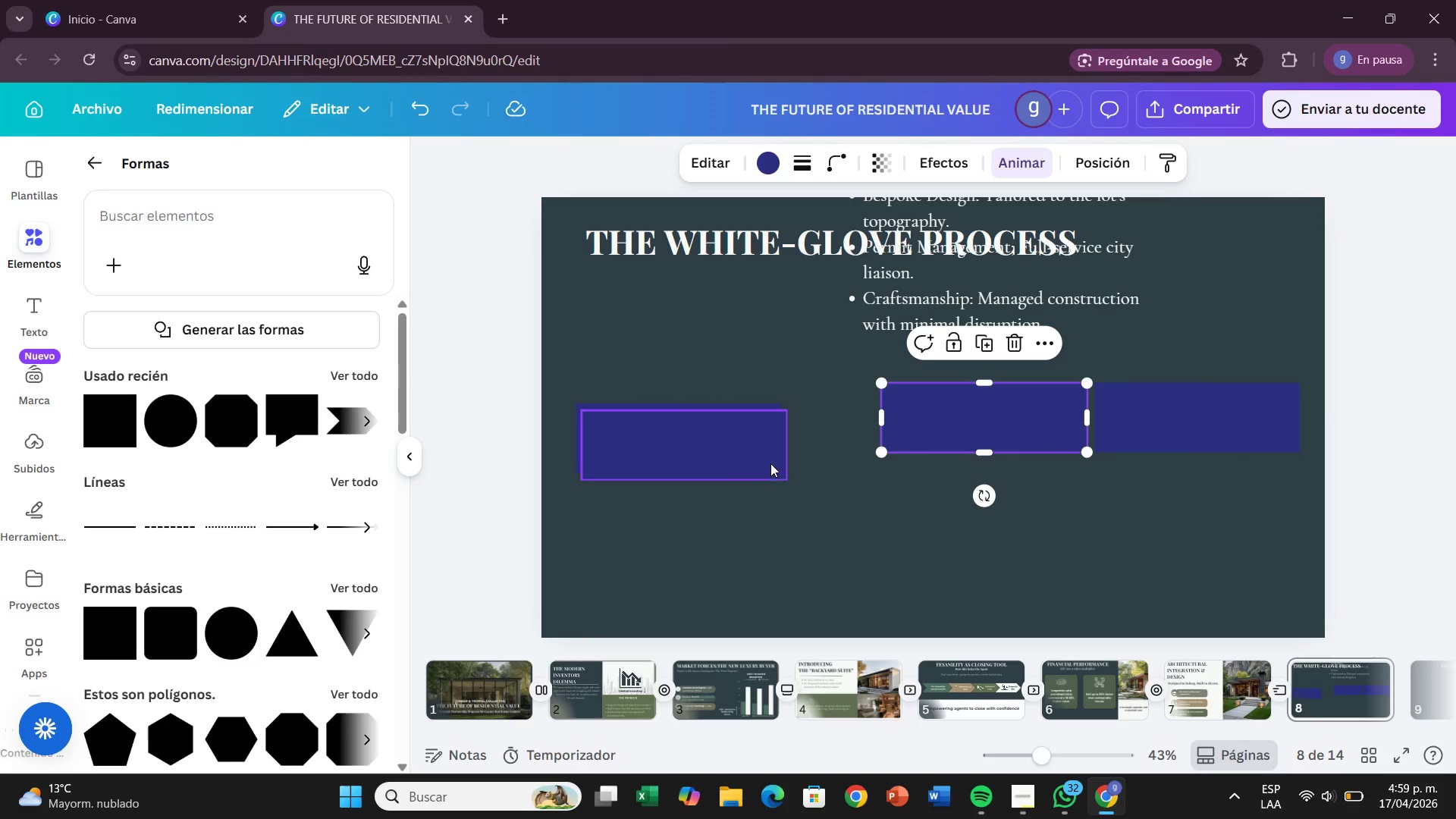 
left_click_drag(start_coordinate=[773, 452], to_coordinate=[858, 429])
 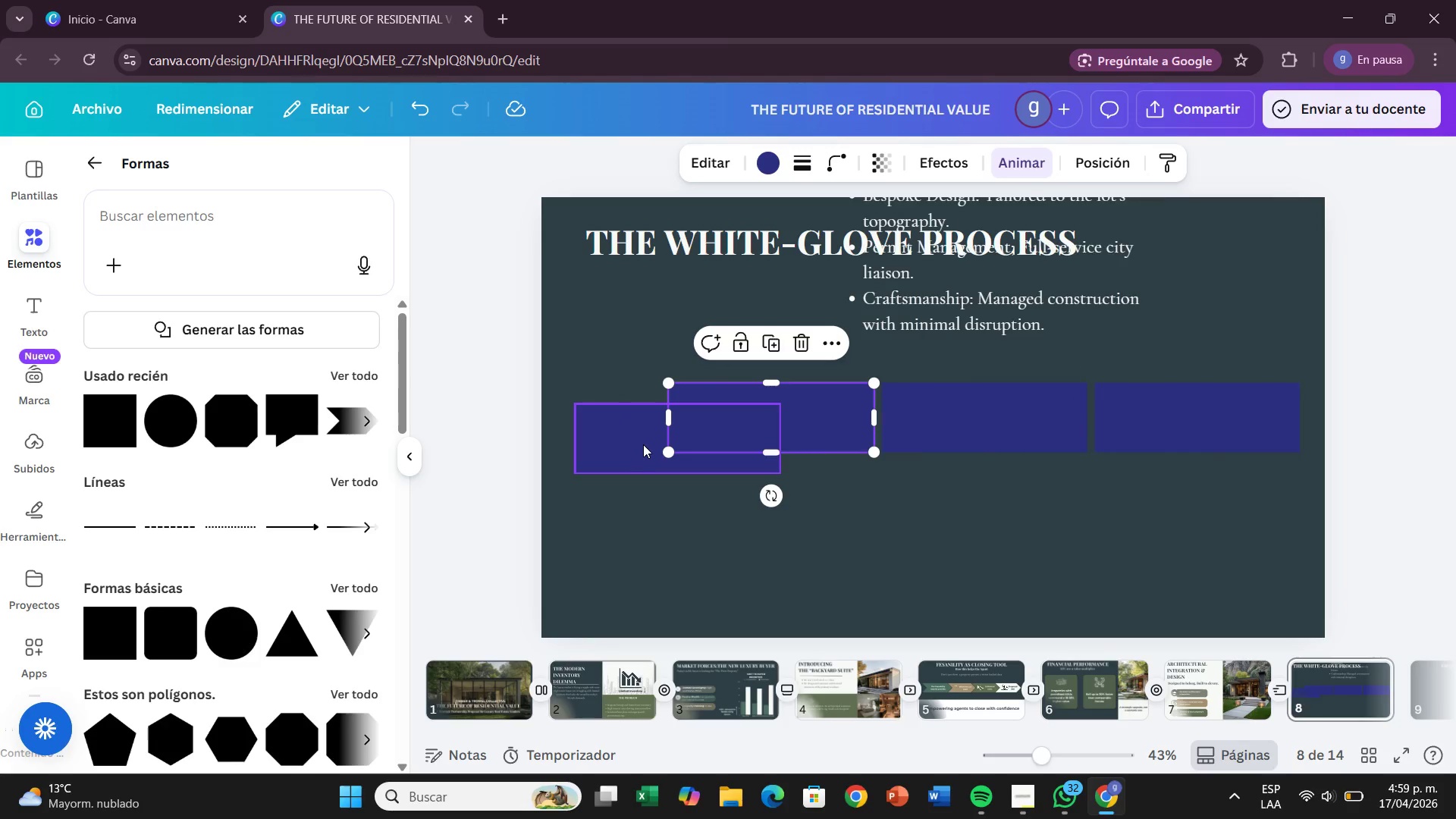 
left_click_drag(start_coordinate=[644, 443], to_coordinate=[641, 421])
 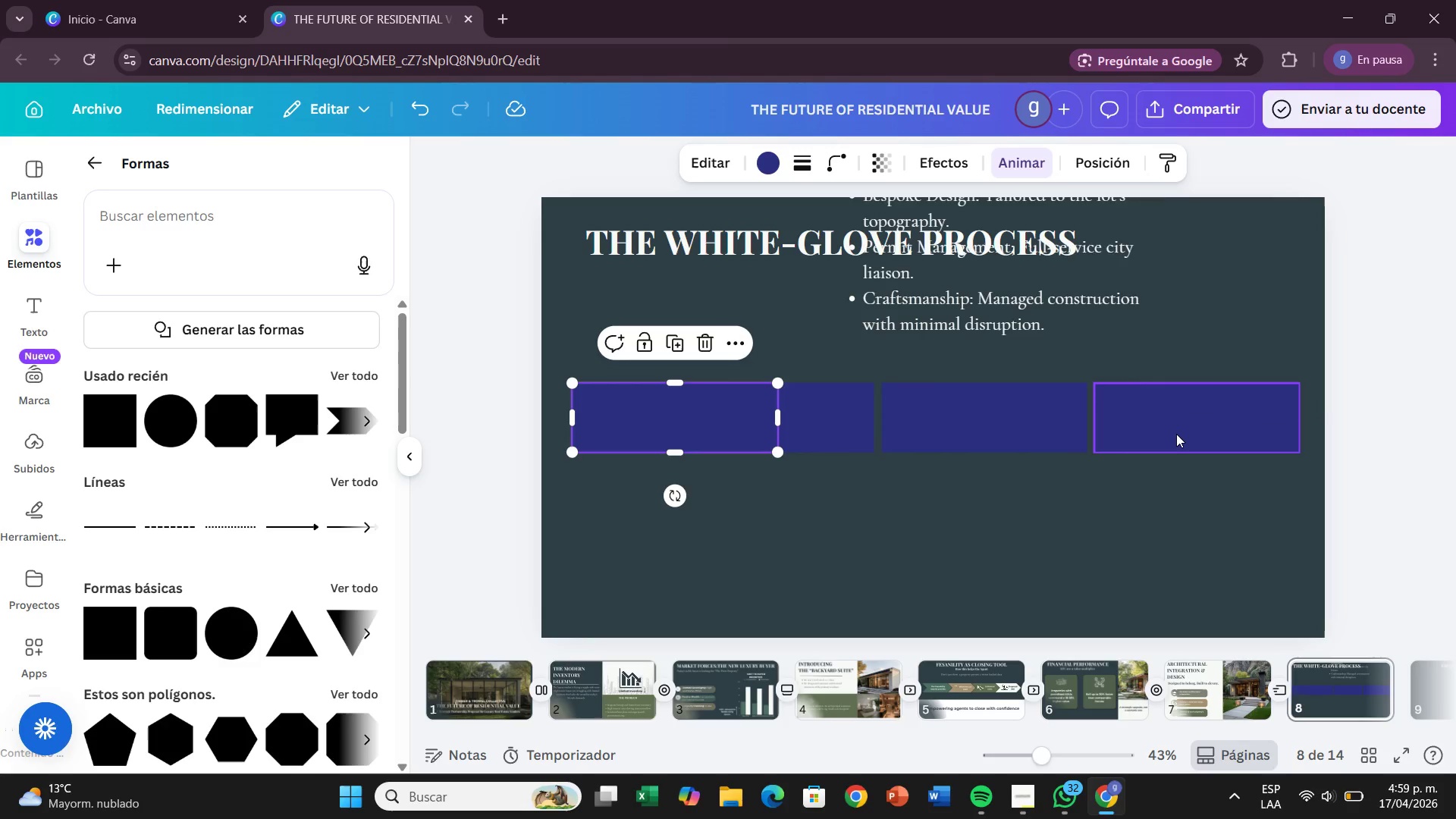 
left_click([1181, 431])
 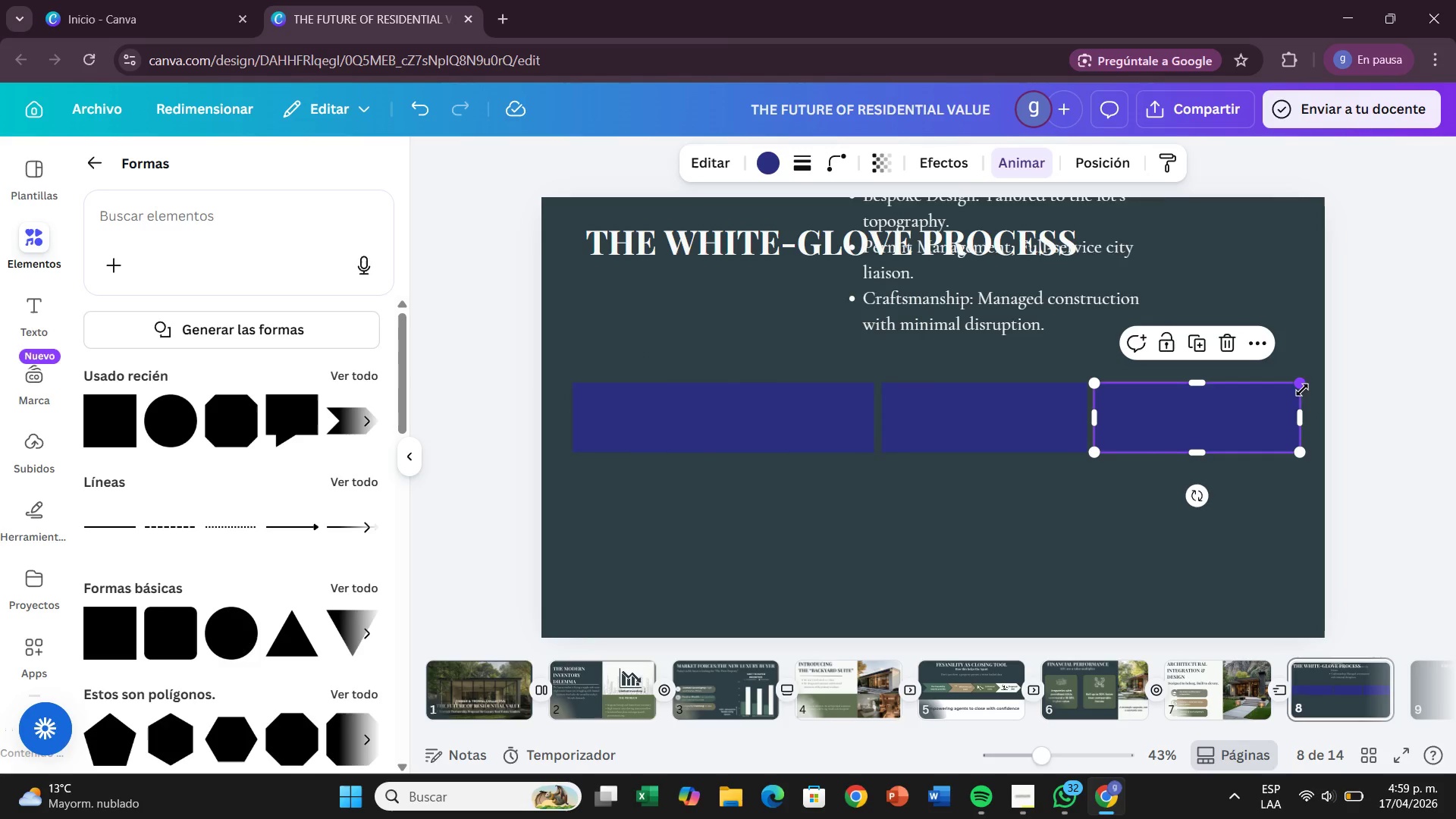 
left_click_drag(start_coordinate=[1307, 411], to_coordinate=[1278, 410])
 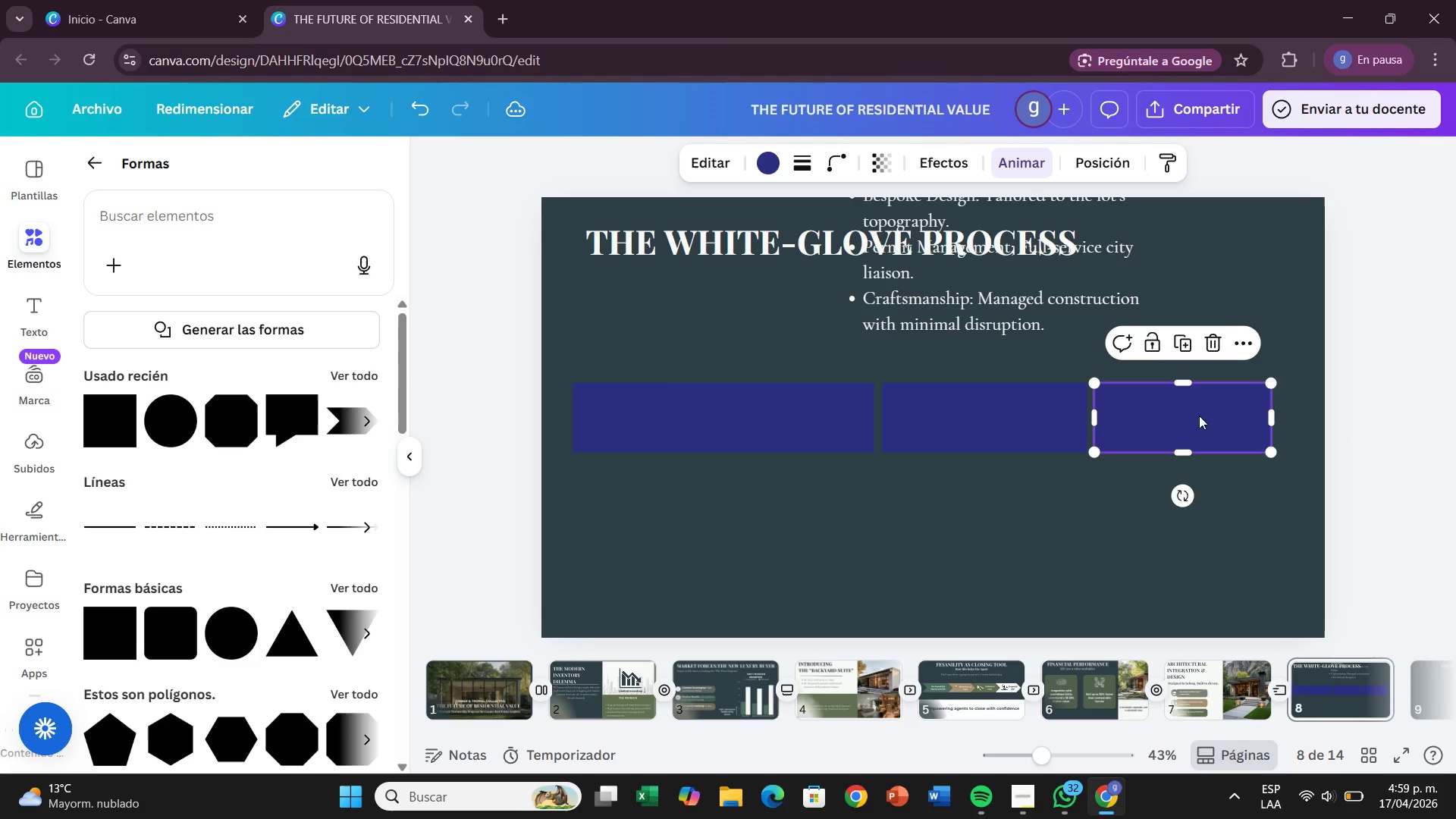 
left_click_drag(start_coordinate=[1199, 416], to_coordinate=[1223, 411])
 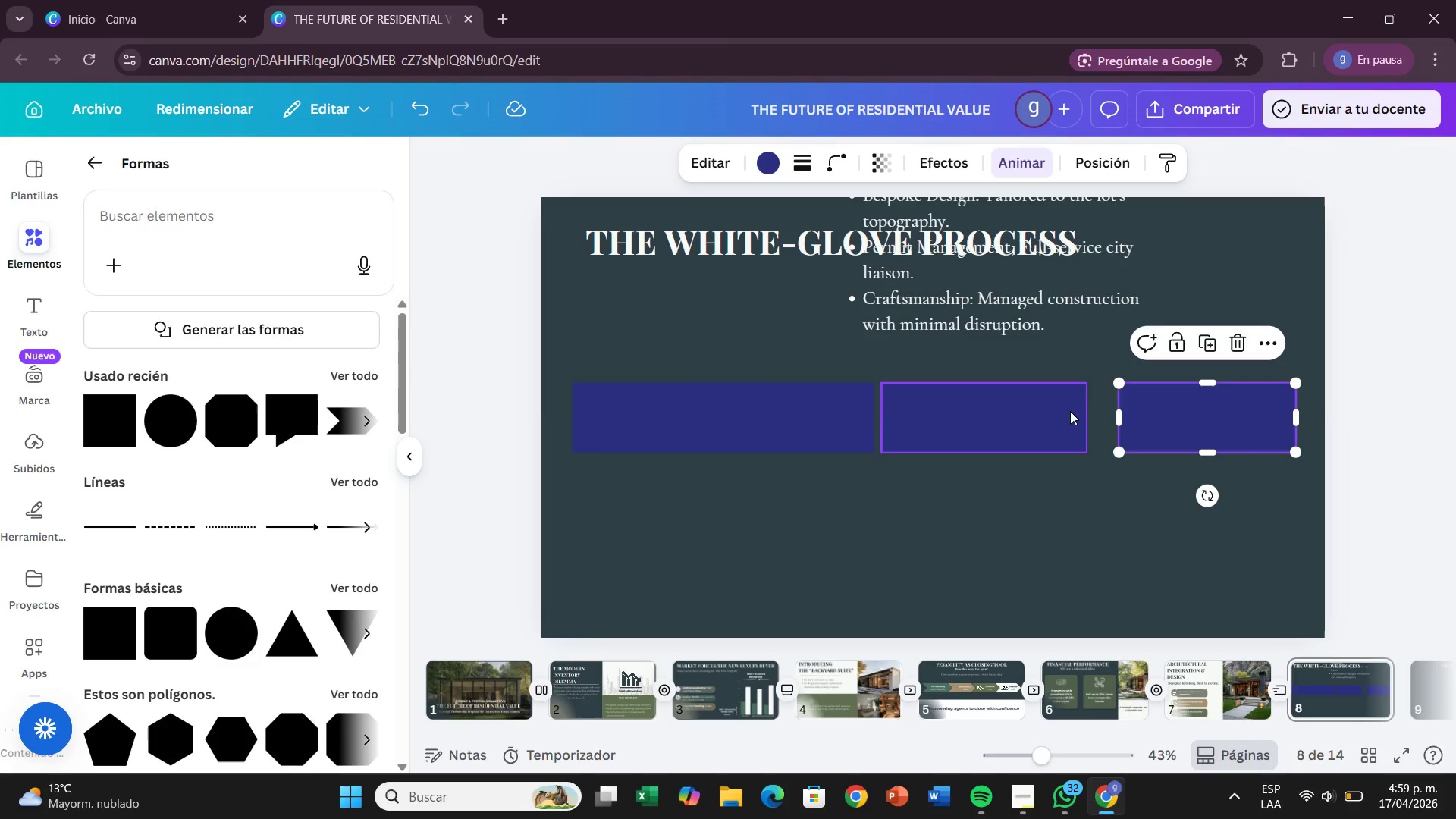 
left_click_drag(start_coordinate=[1068, 411], to_coordinate=[1094, 407])
 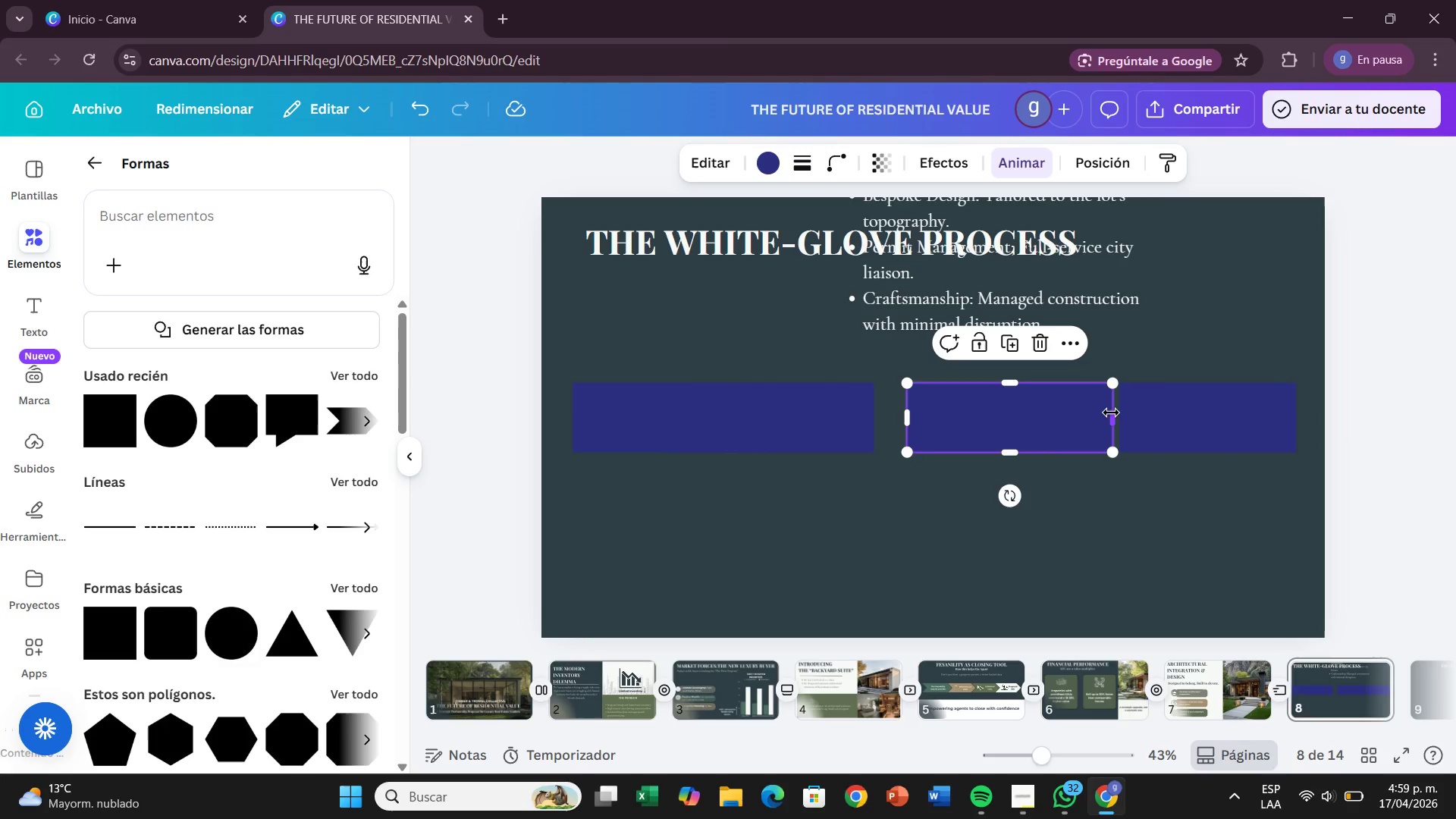 
left_click_drag(start_coordinate=[1111, 413], to_coordinate=[1084, 416])
 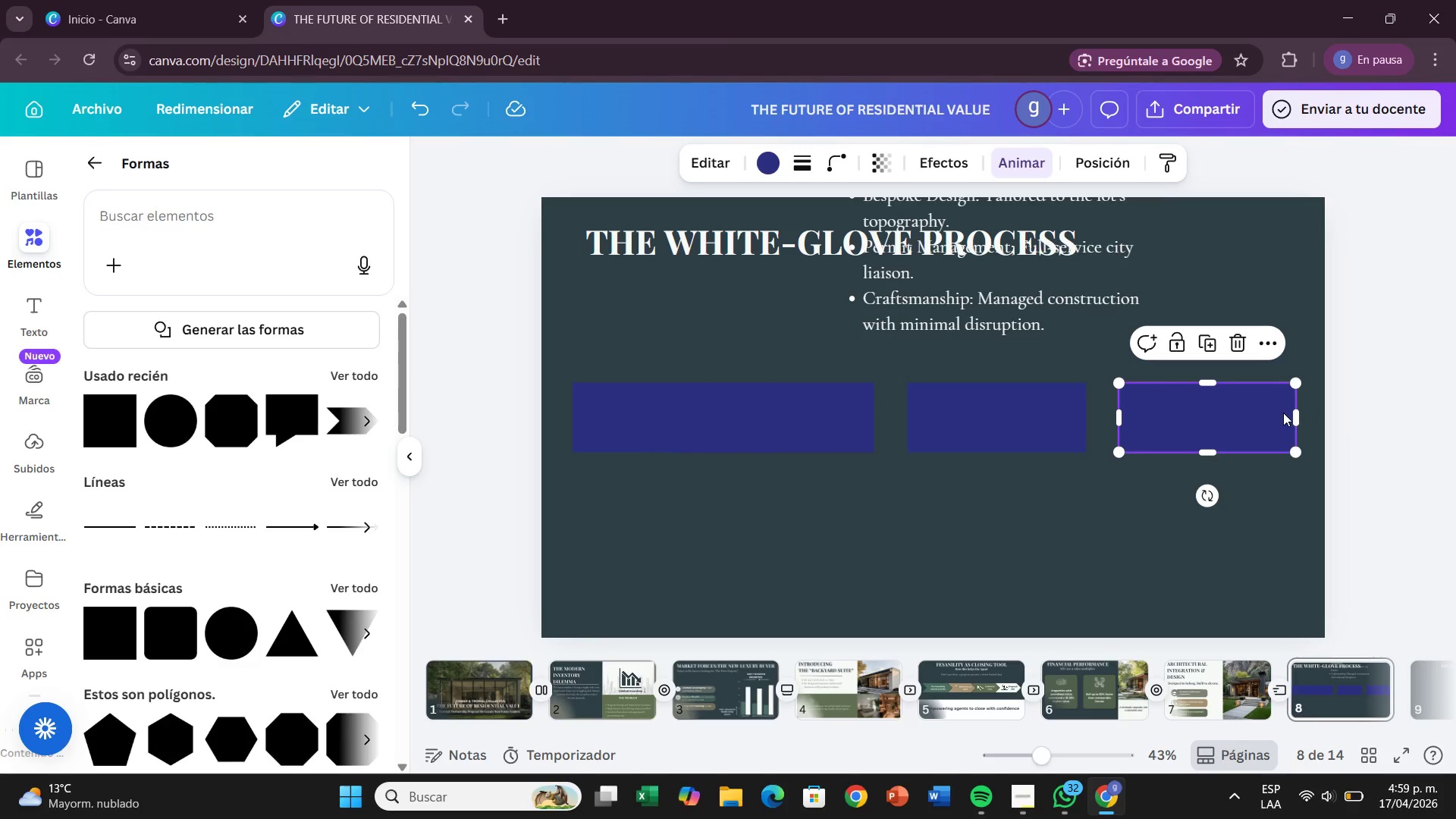 
left_click_drag(start_coordinate=[1294, 413], to_coordinate=[1297, 419])
 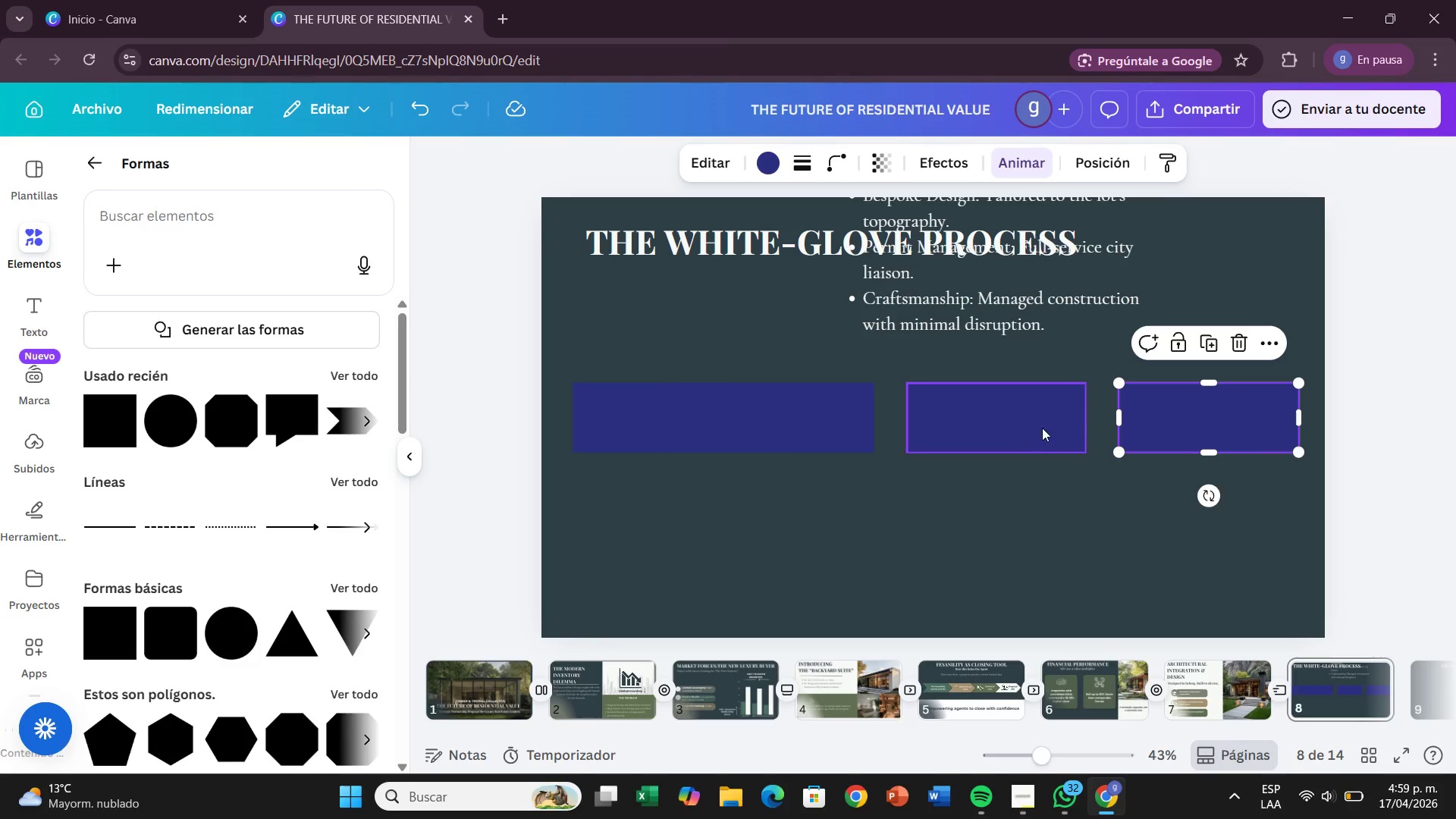 
left_click([1042, 428])
 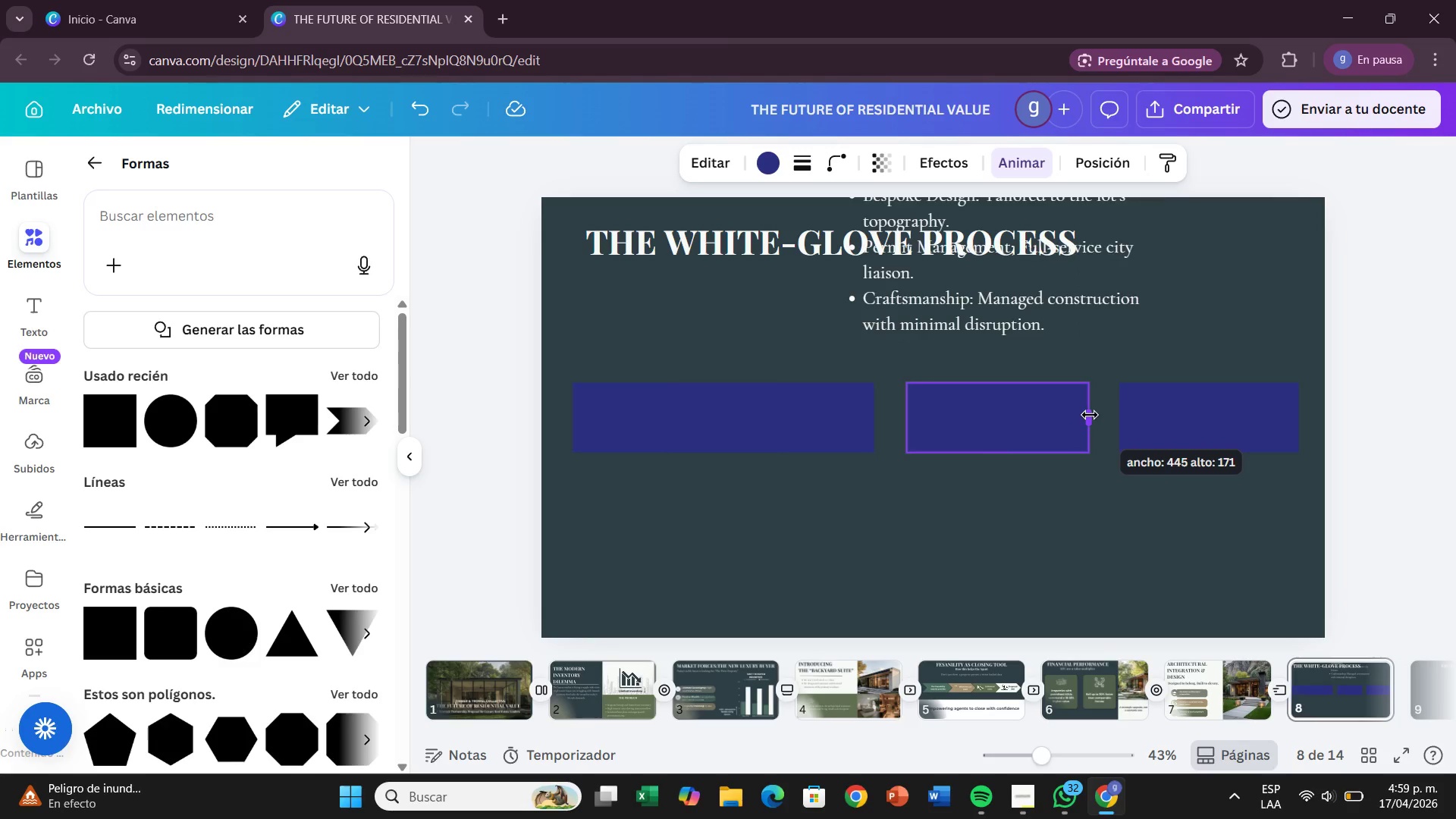 
wait(6.08)
 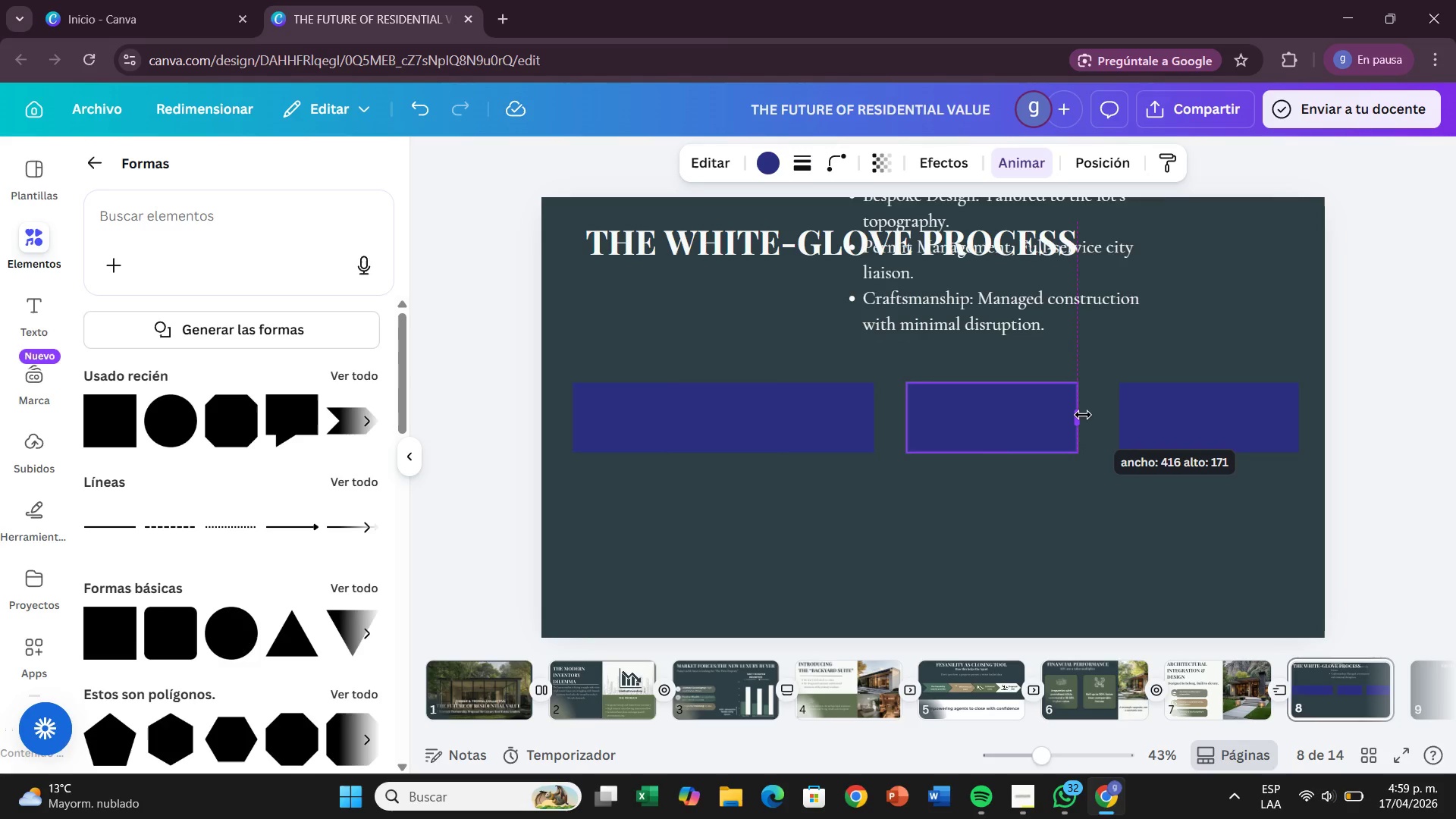 
left_click_drag(start_coordinate=[1040, 422], to_coordinate=[1065, 425])
 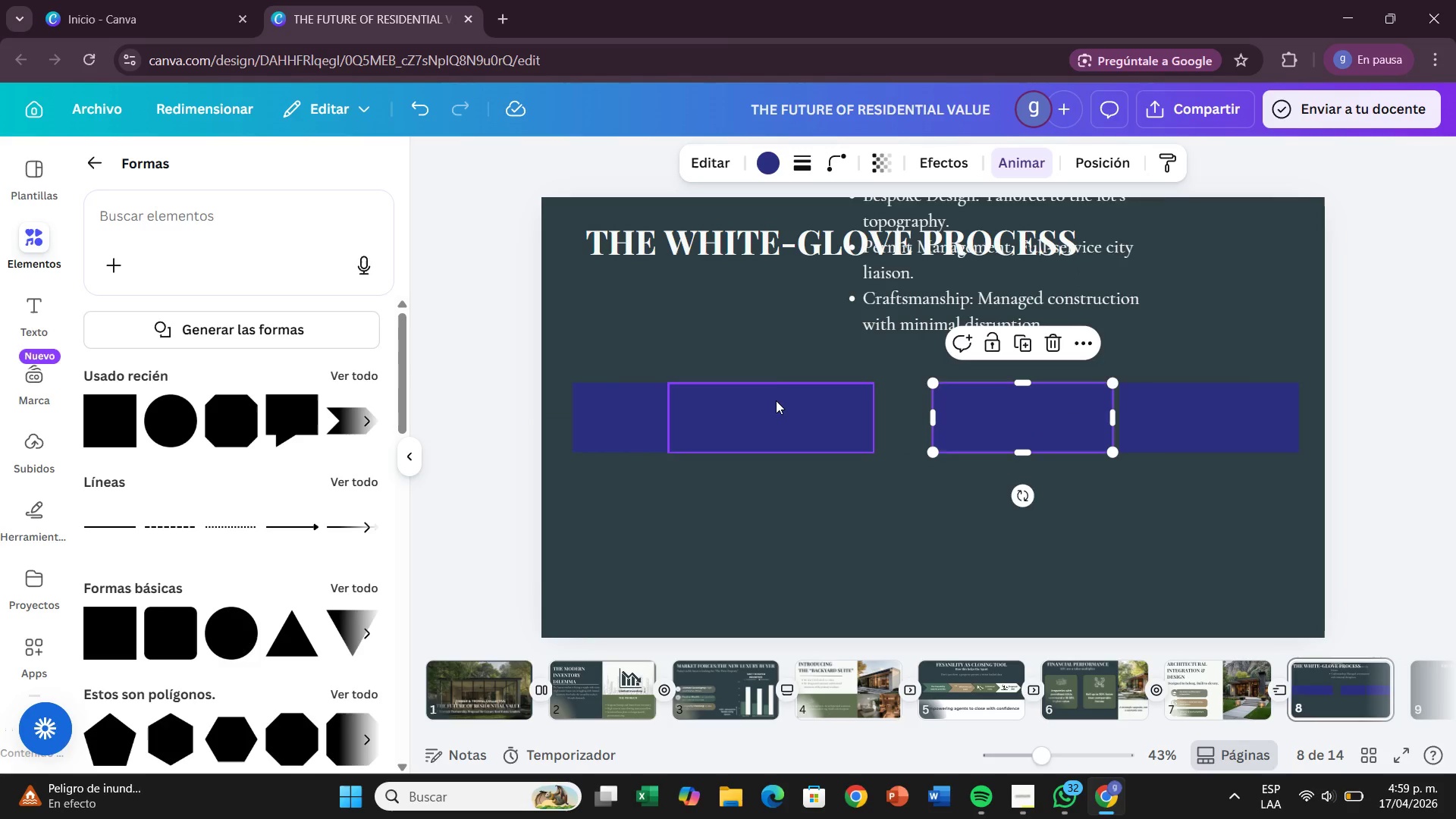 
left_click([775, 401])
 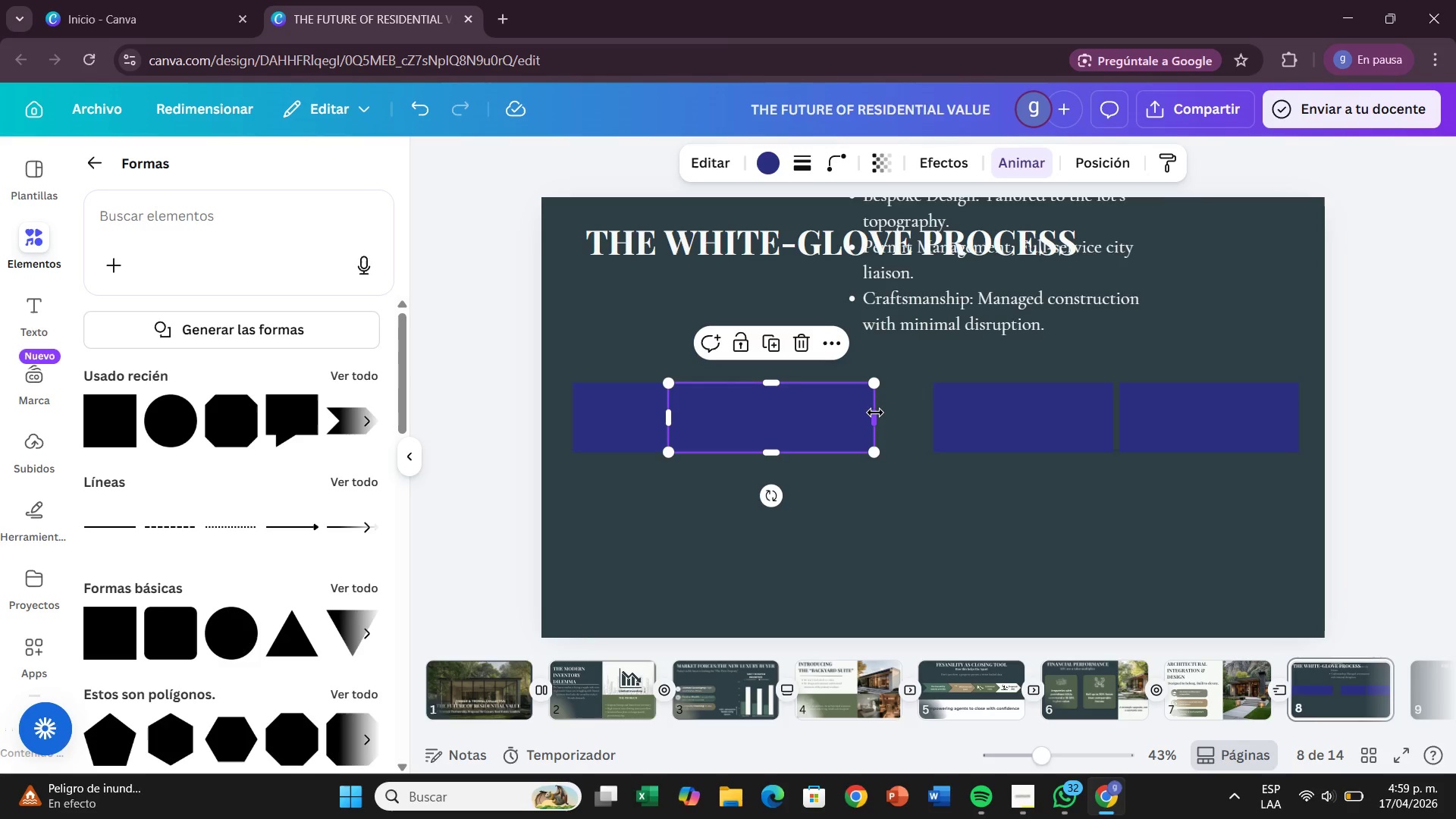 
left_click_drag(start_coordinate=[876, 413], to_coordinate=[851, 416])
 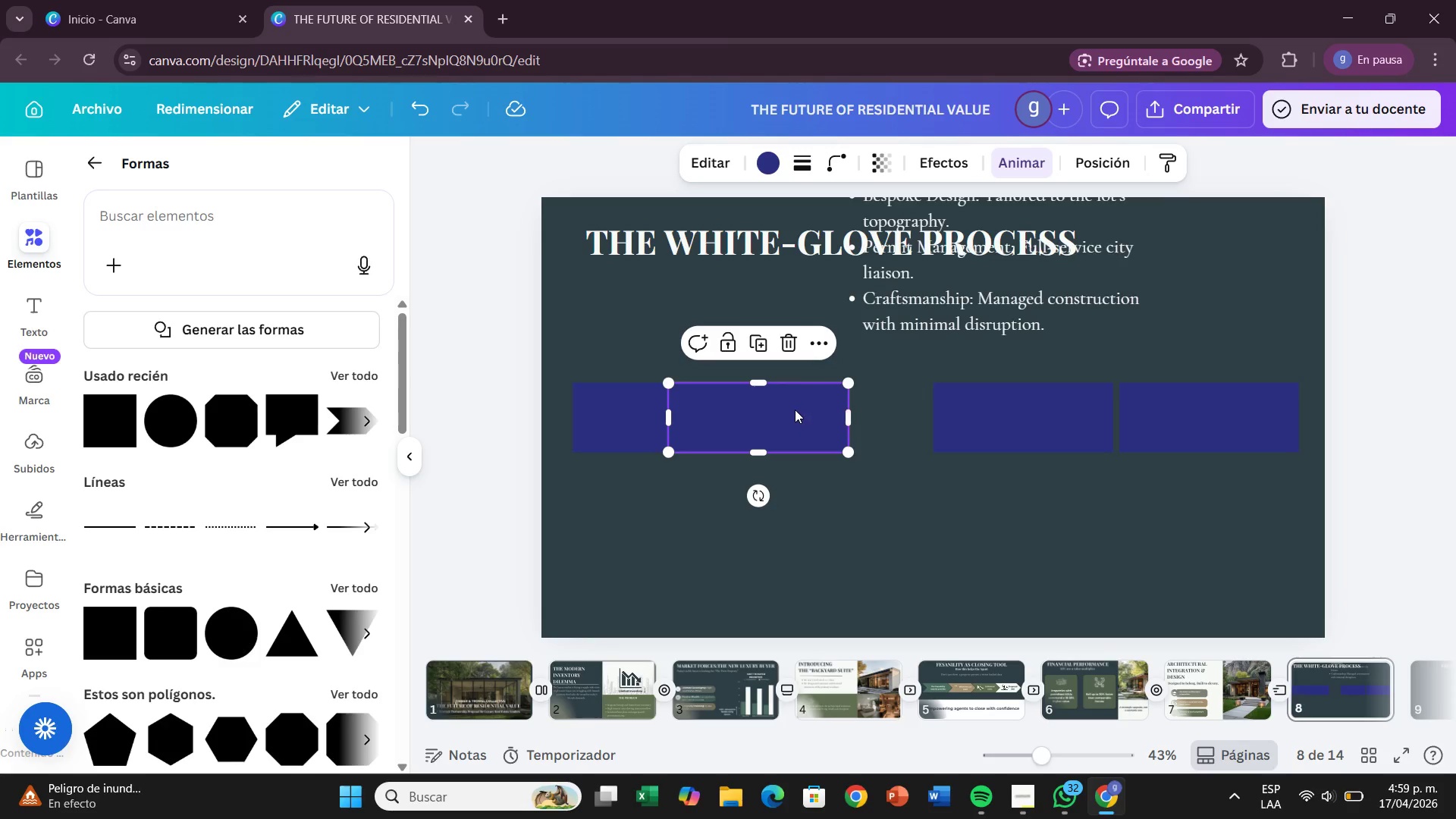 
left_click_drag(start_coordinate=[795, 410], to_coordinate=[873, 408])
 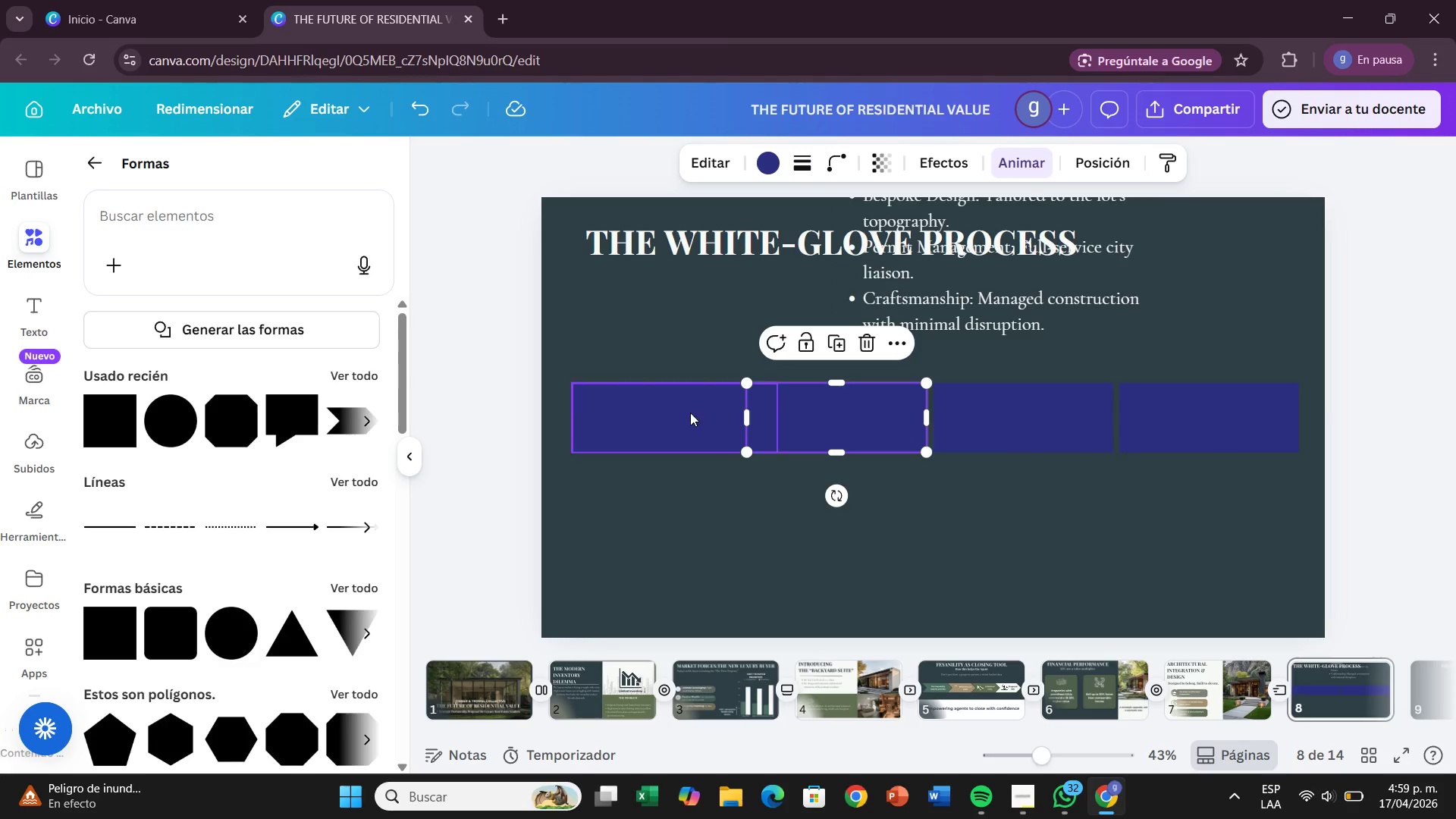 
left_click([689, 413])
 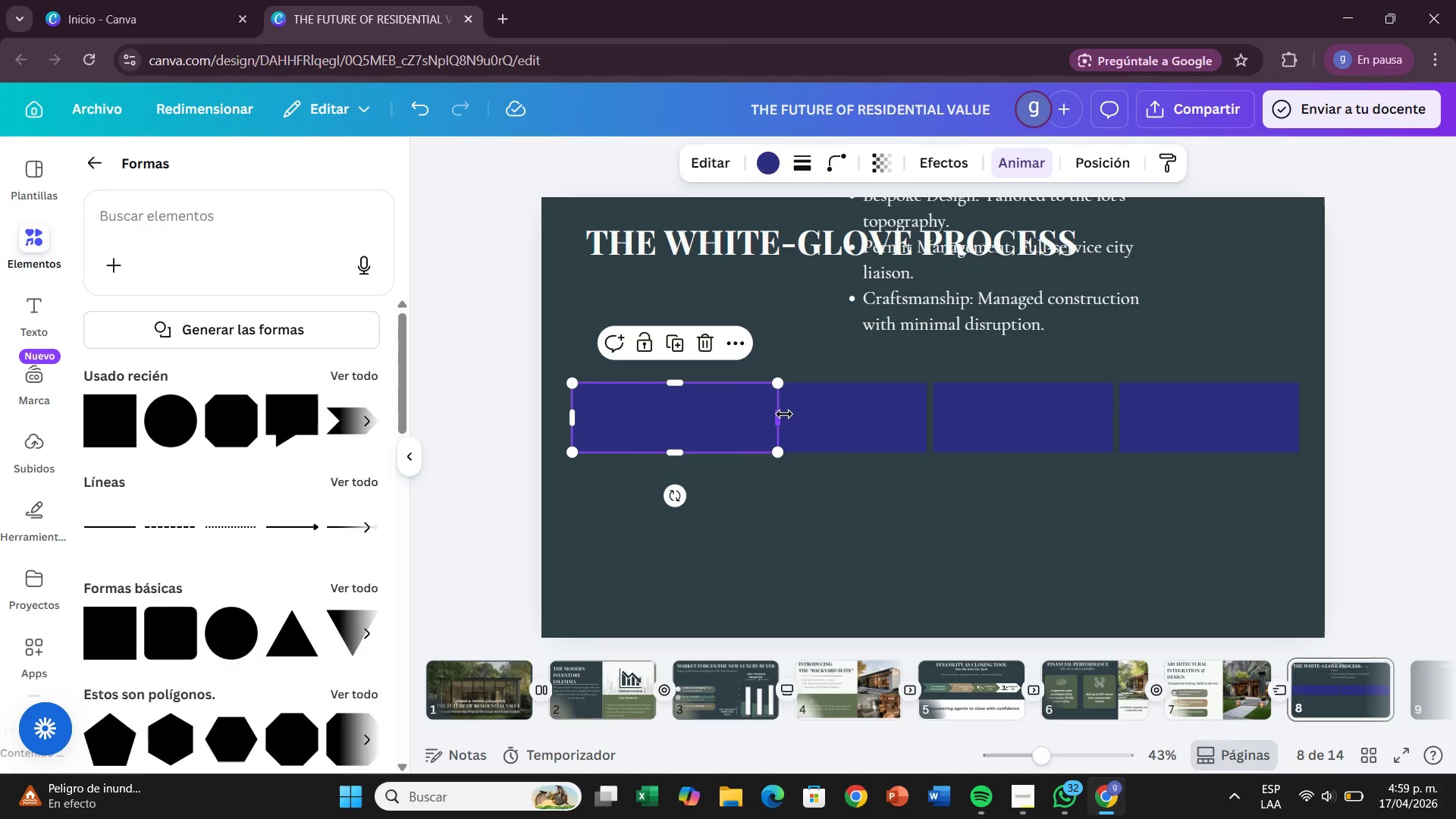 
left_click_drag(start_coordinate=[783, 414], to_coordinate=[758, 423])
 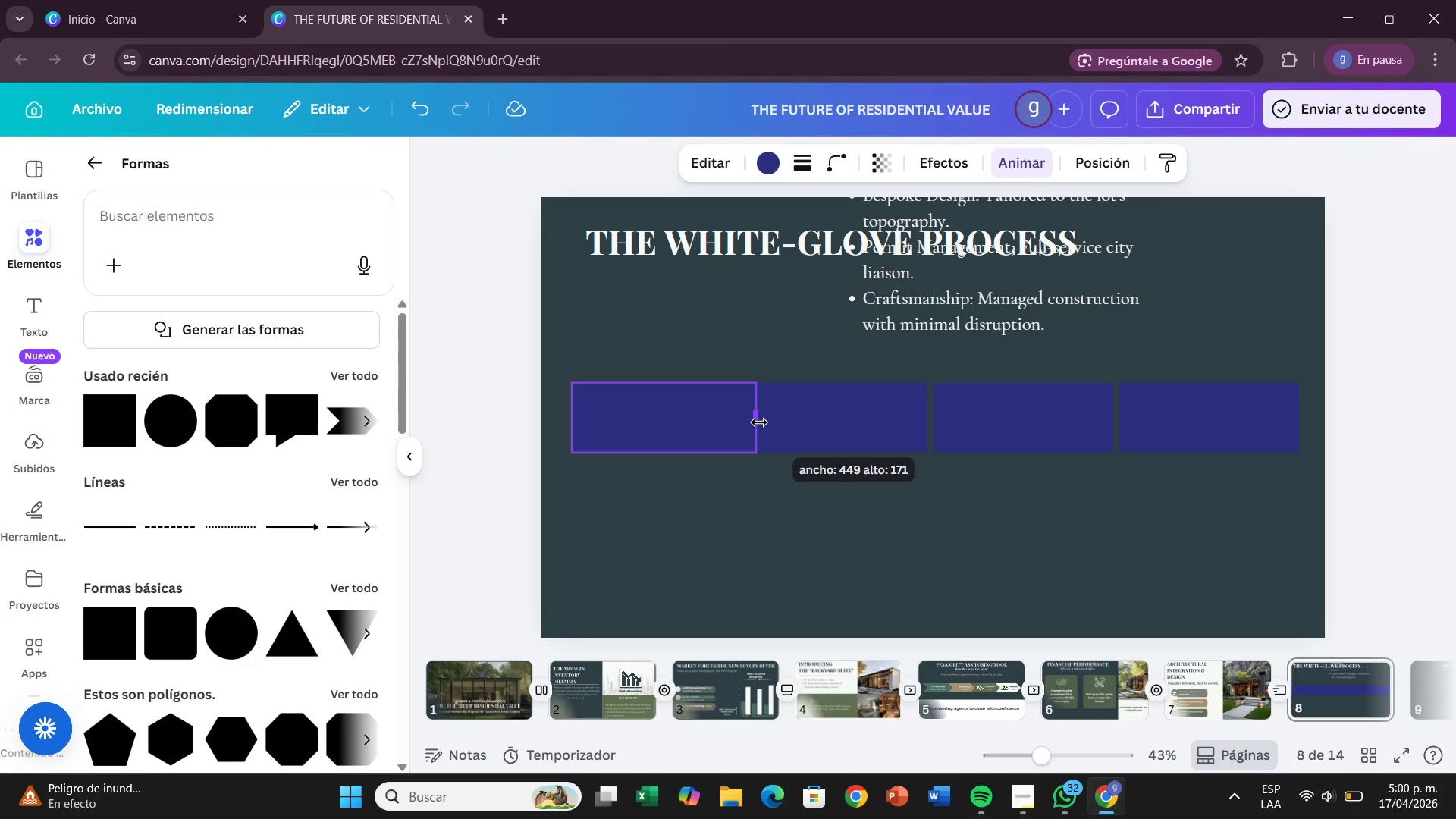 
wait(21.19)
 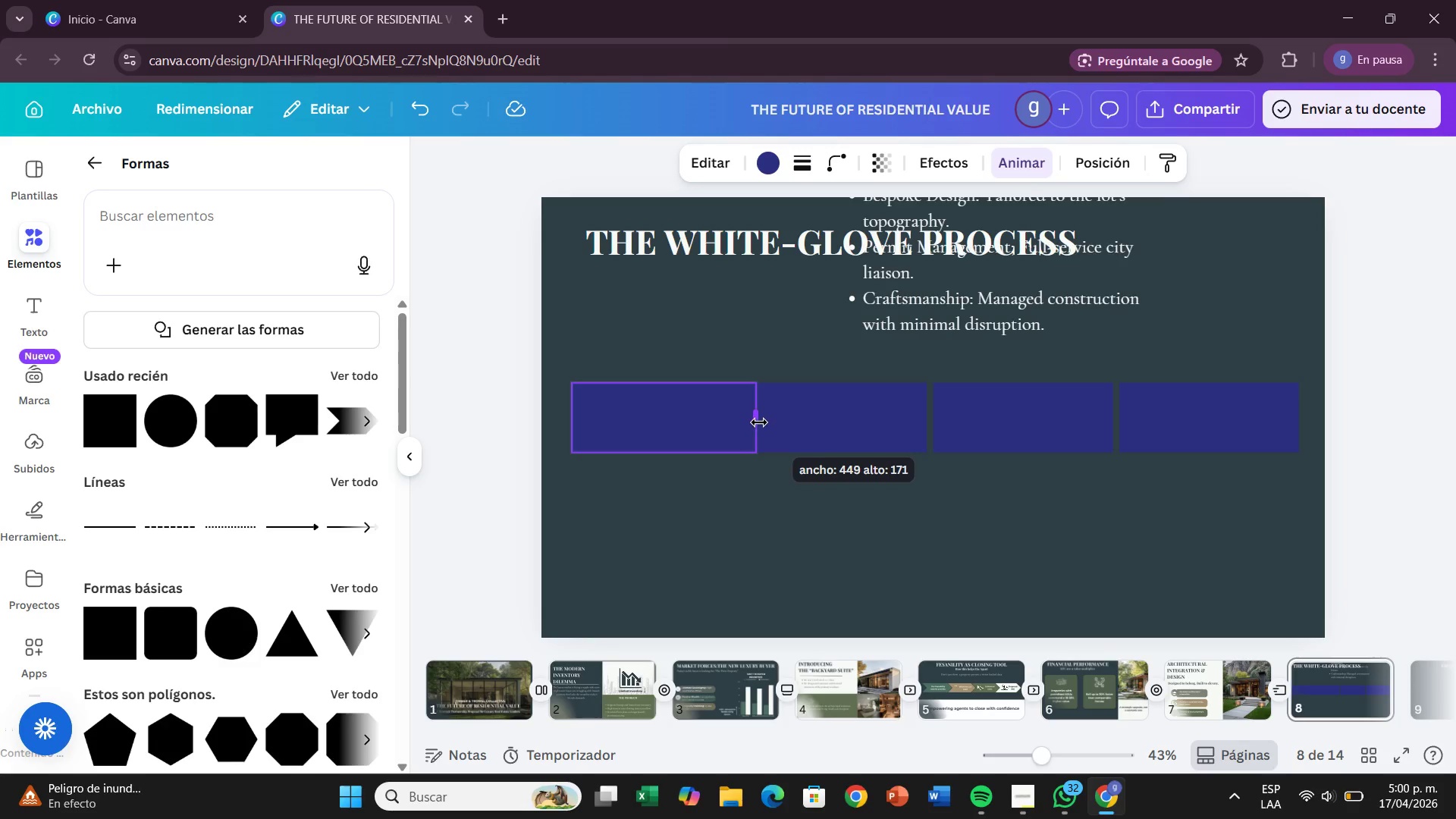 
left_click_drag(start_coordinate=[695, 422], to_coordinate=[686, 422])
 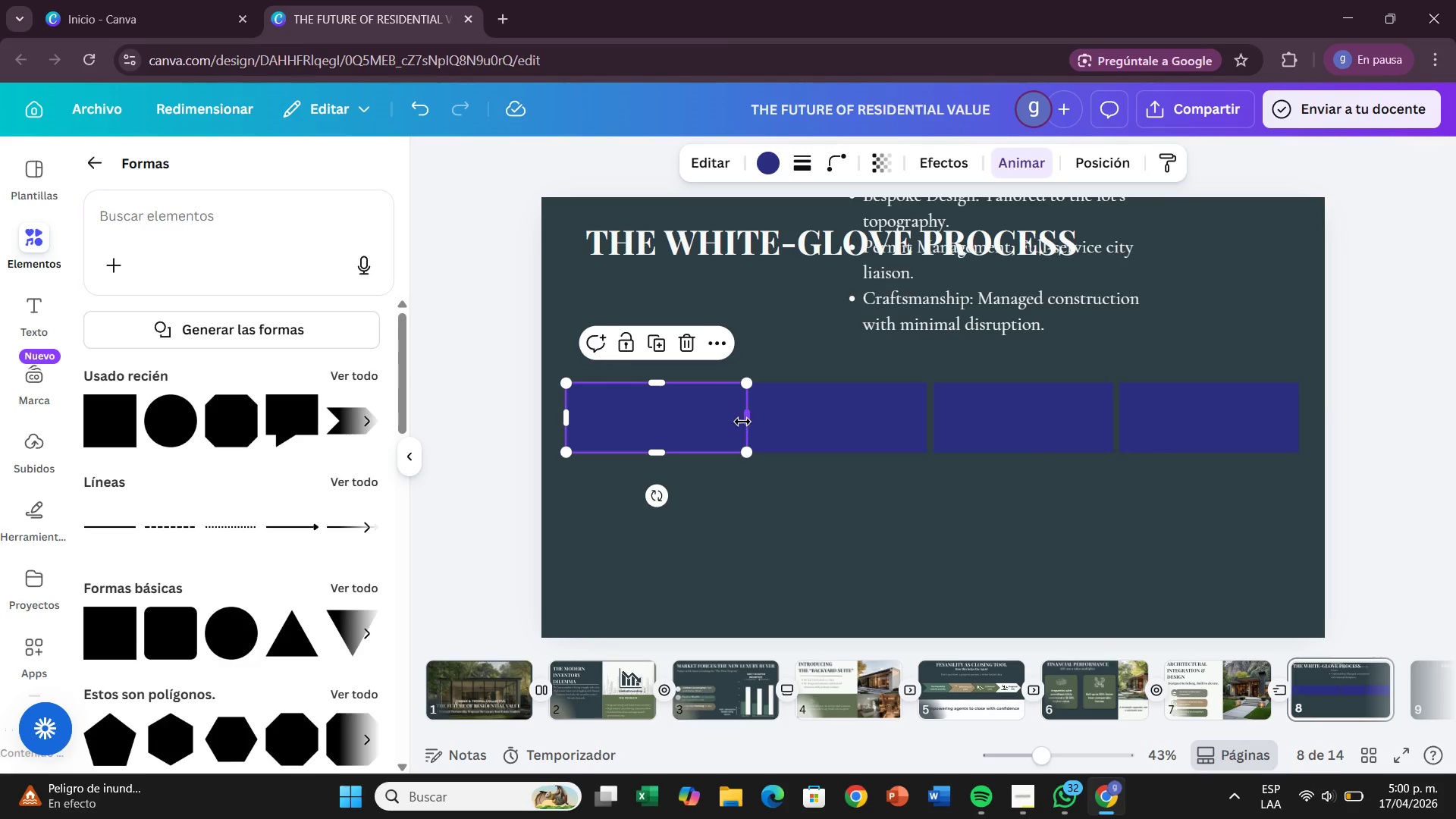 
left_click_drag(start_coordinate=[742, 422], to_coordinate=[737, 422])
 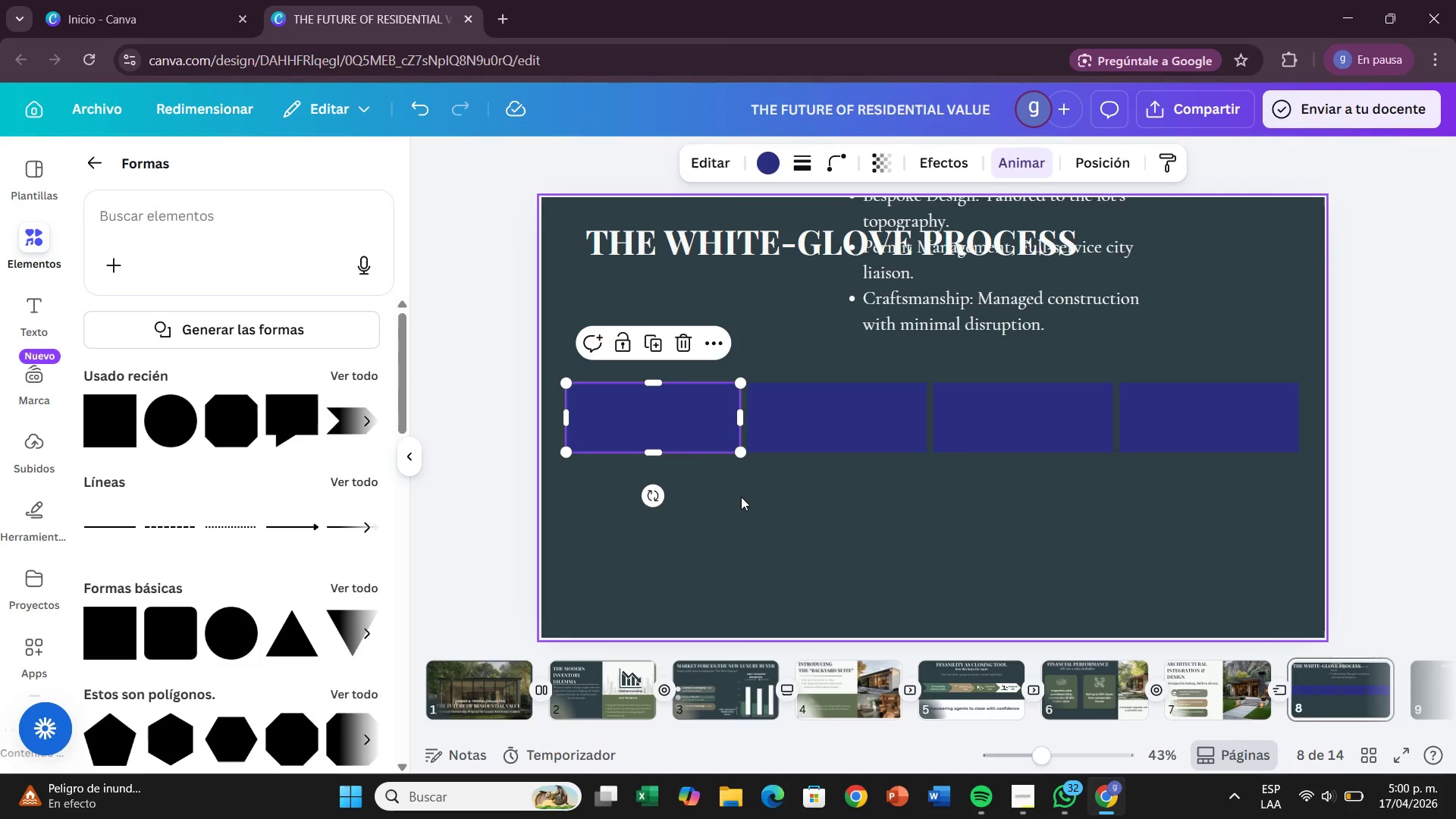 
left_click([741, 497])
 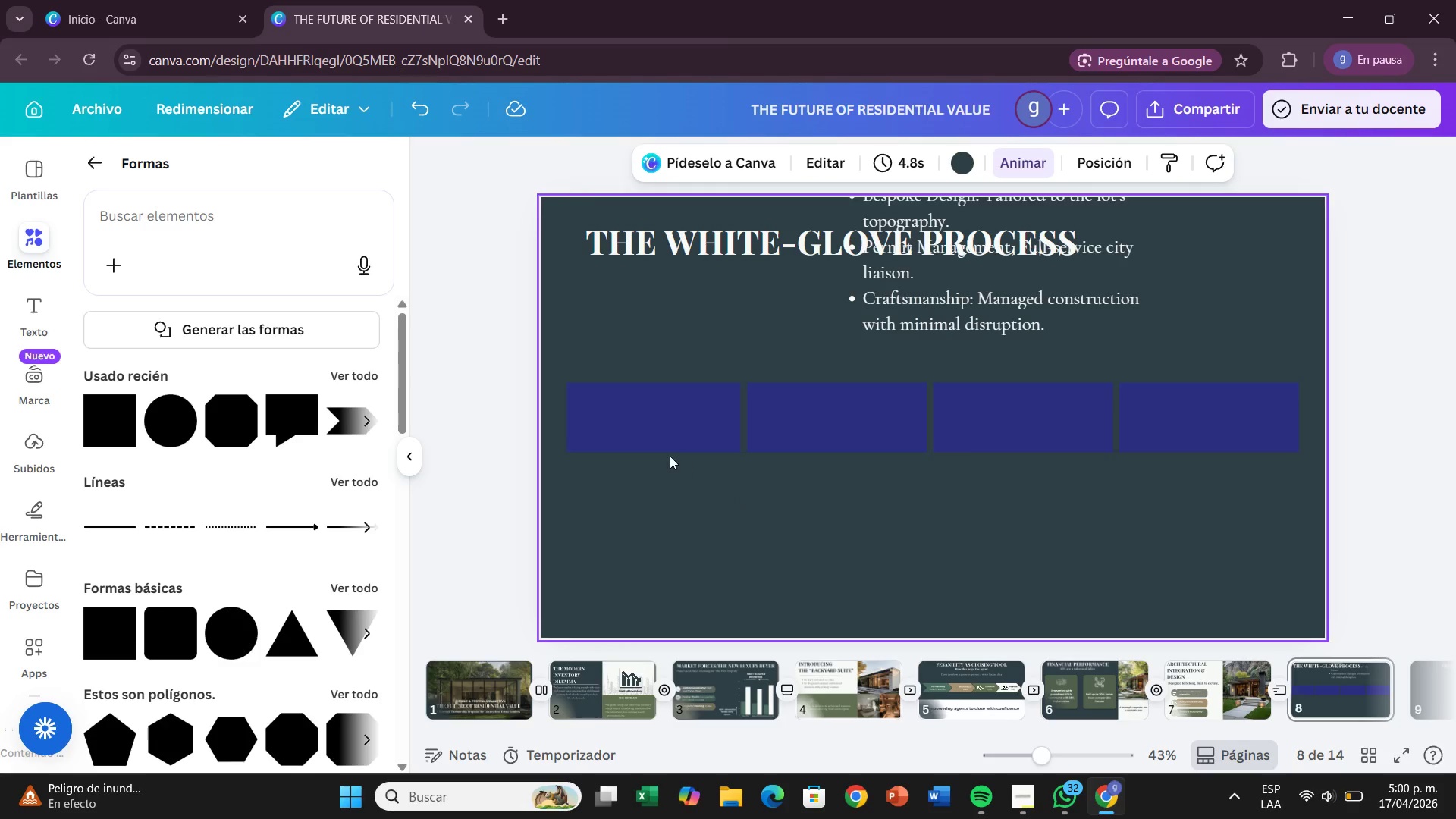 
left_click([648, 438])
 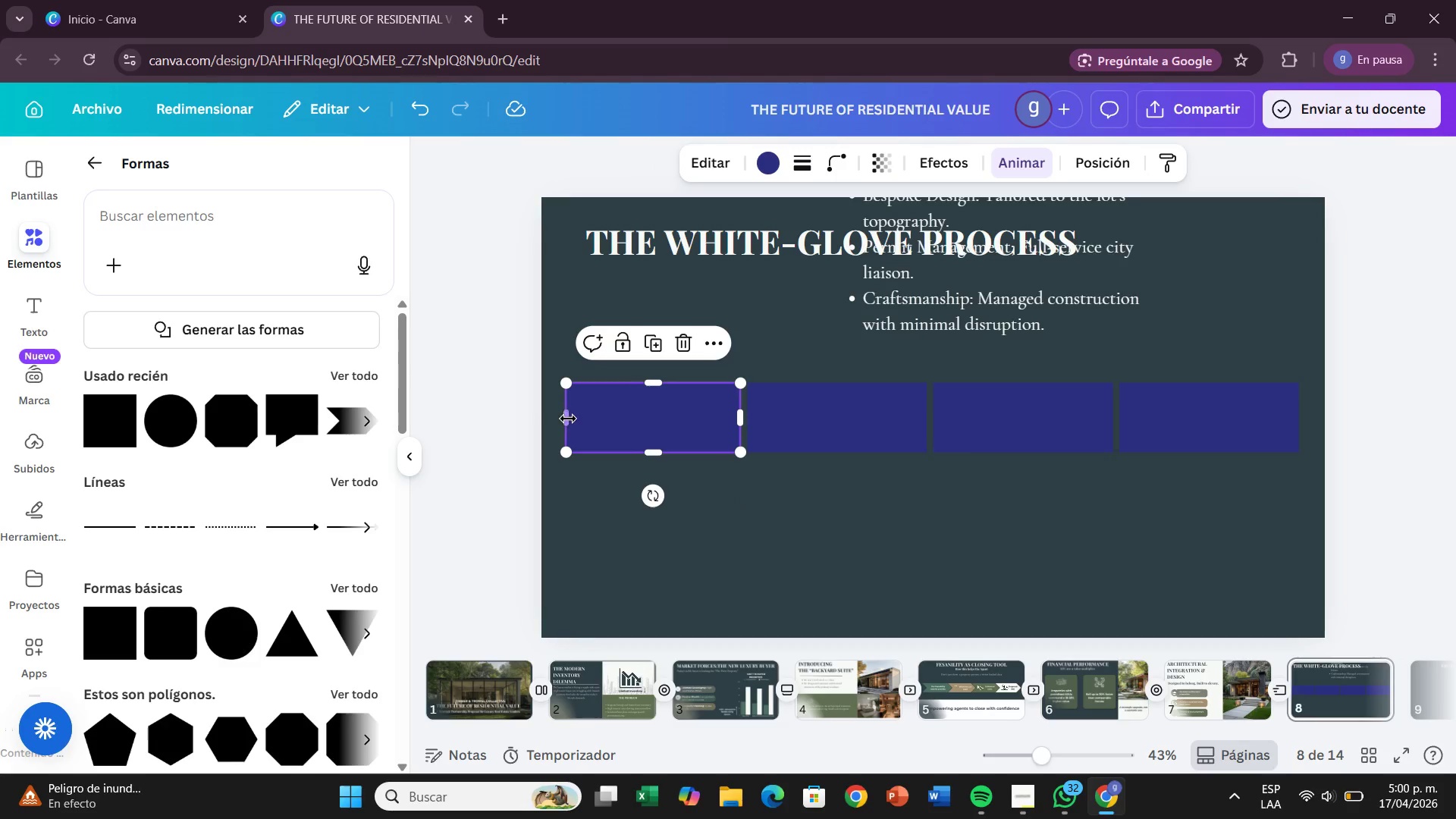 
left_click_drag(start_coordinate=[568, 419], to_coordinate=[563, 422])
 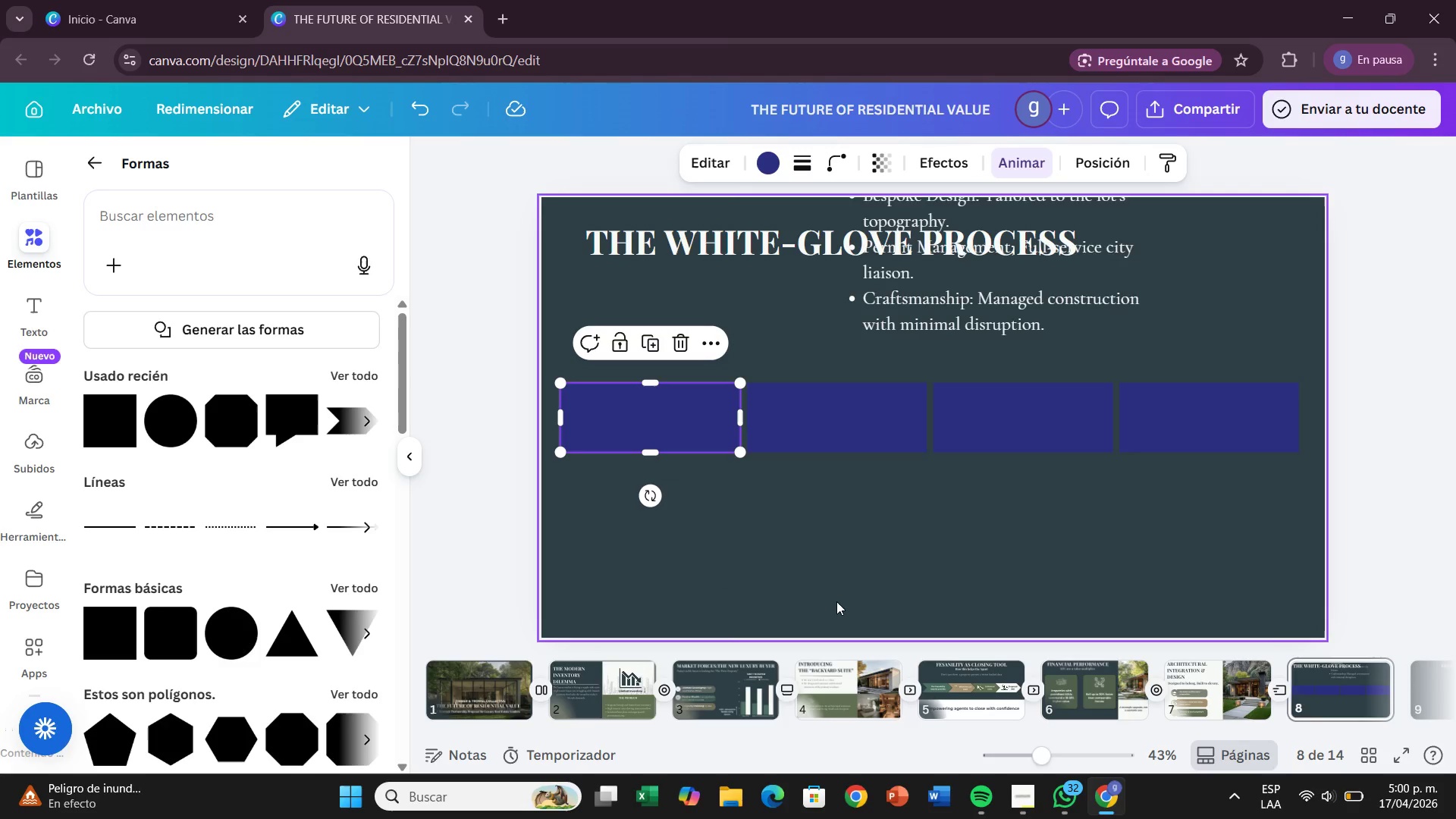 
left_click([836, 592])
 